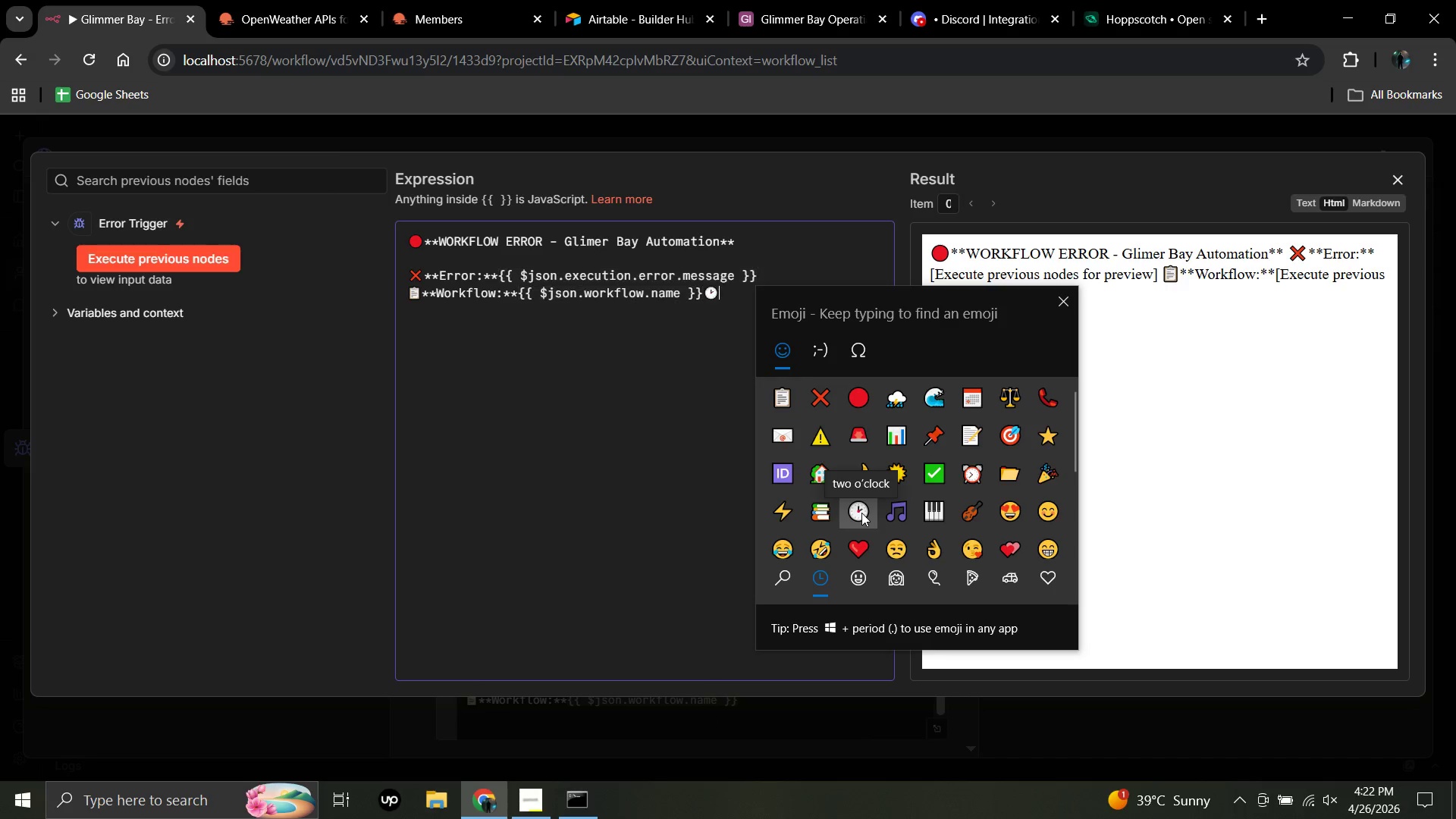 
left_click([861, 513])
 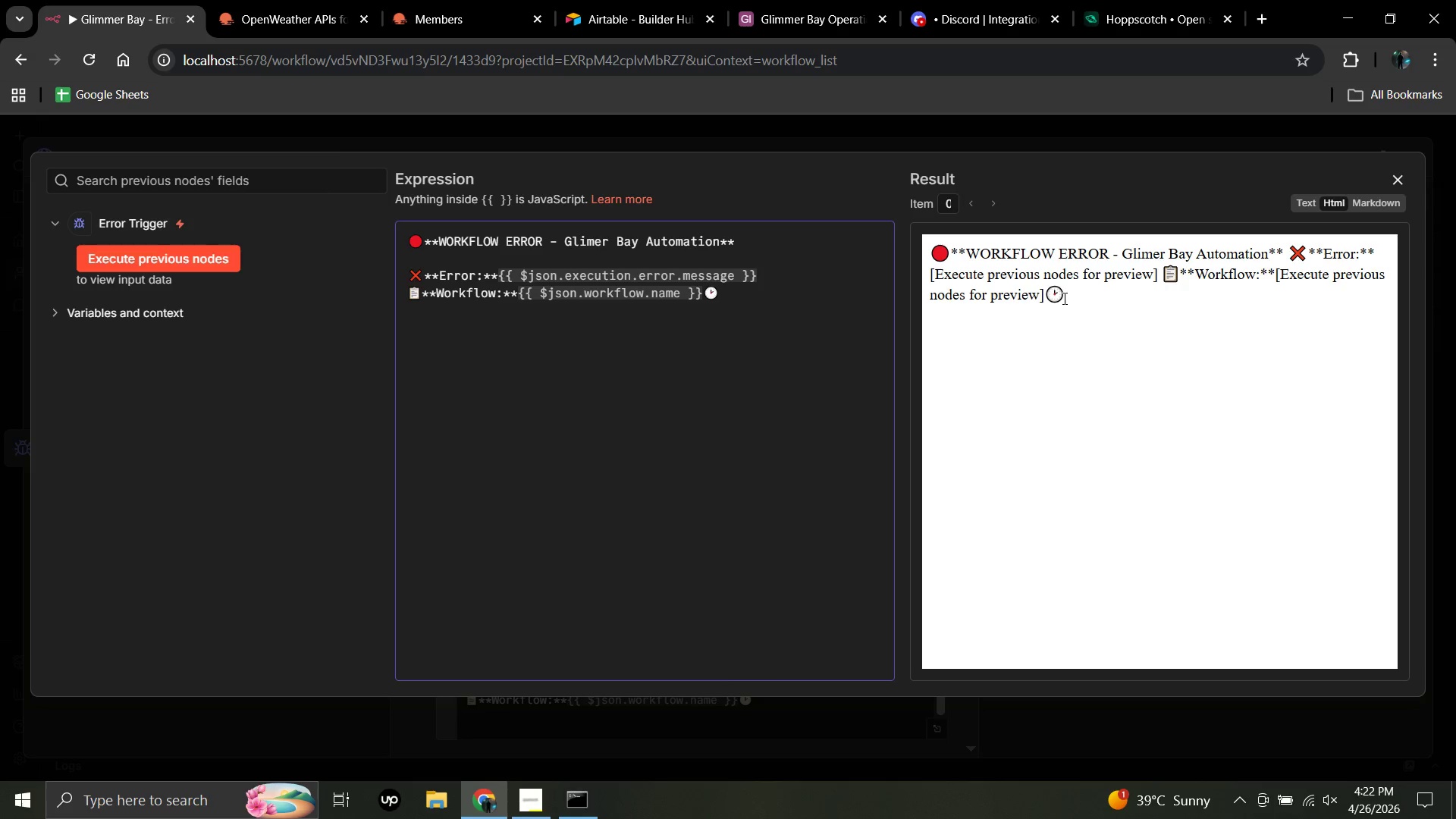 
left_click([1063, 298])
 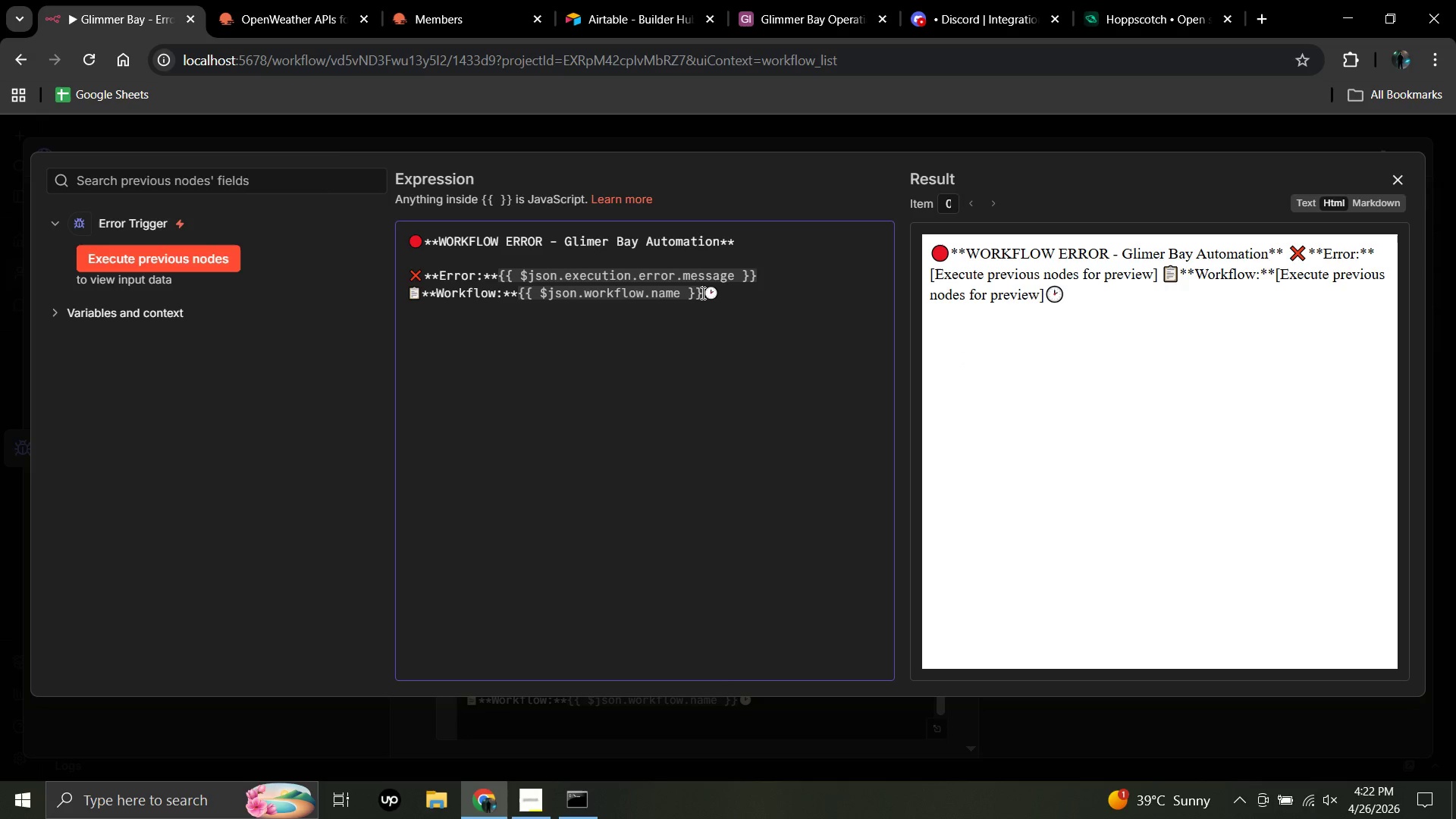 
left_click([701, 293])
 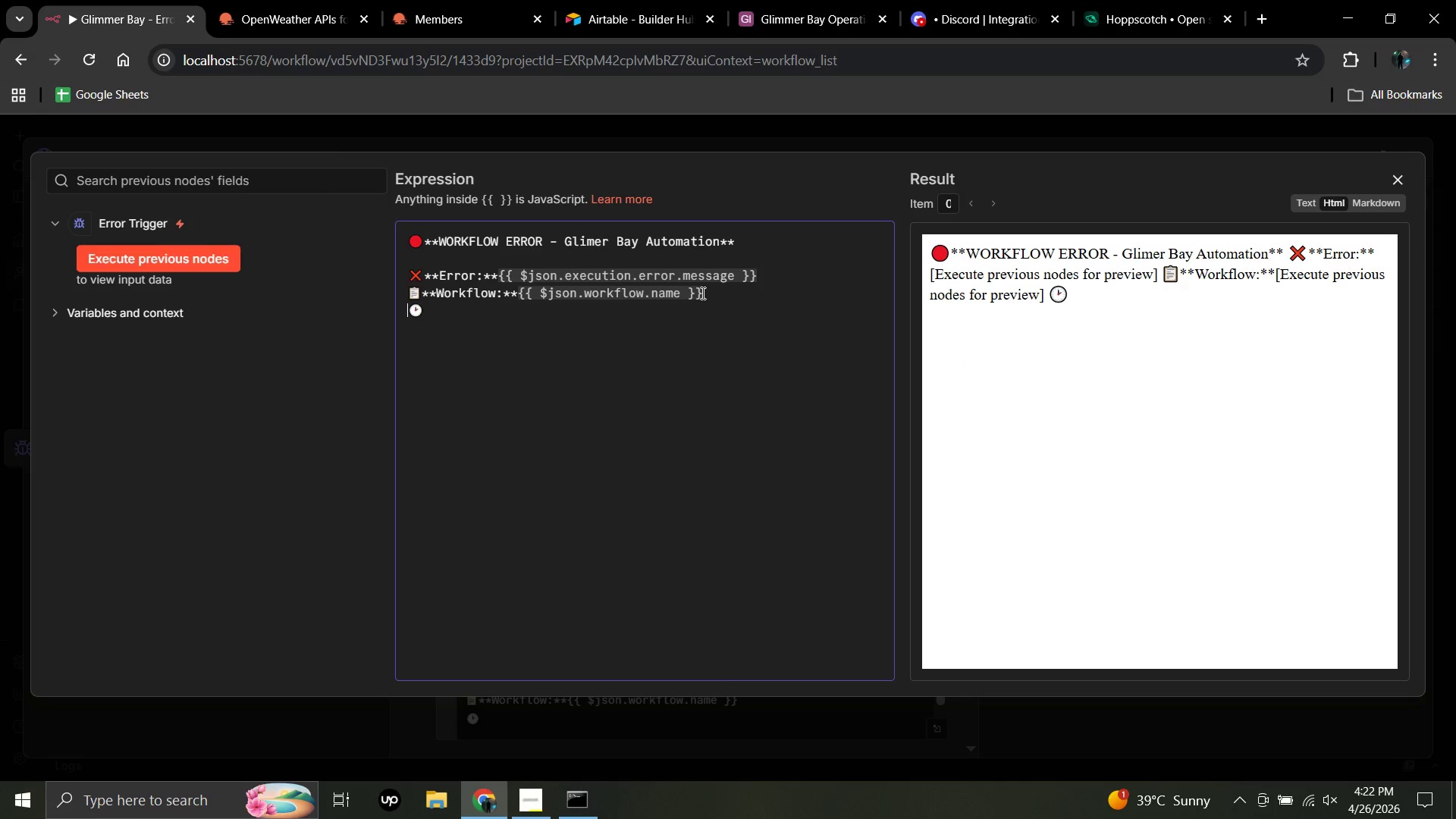 
key(Enter)
 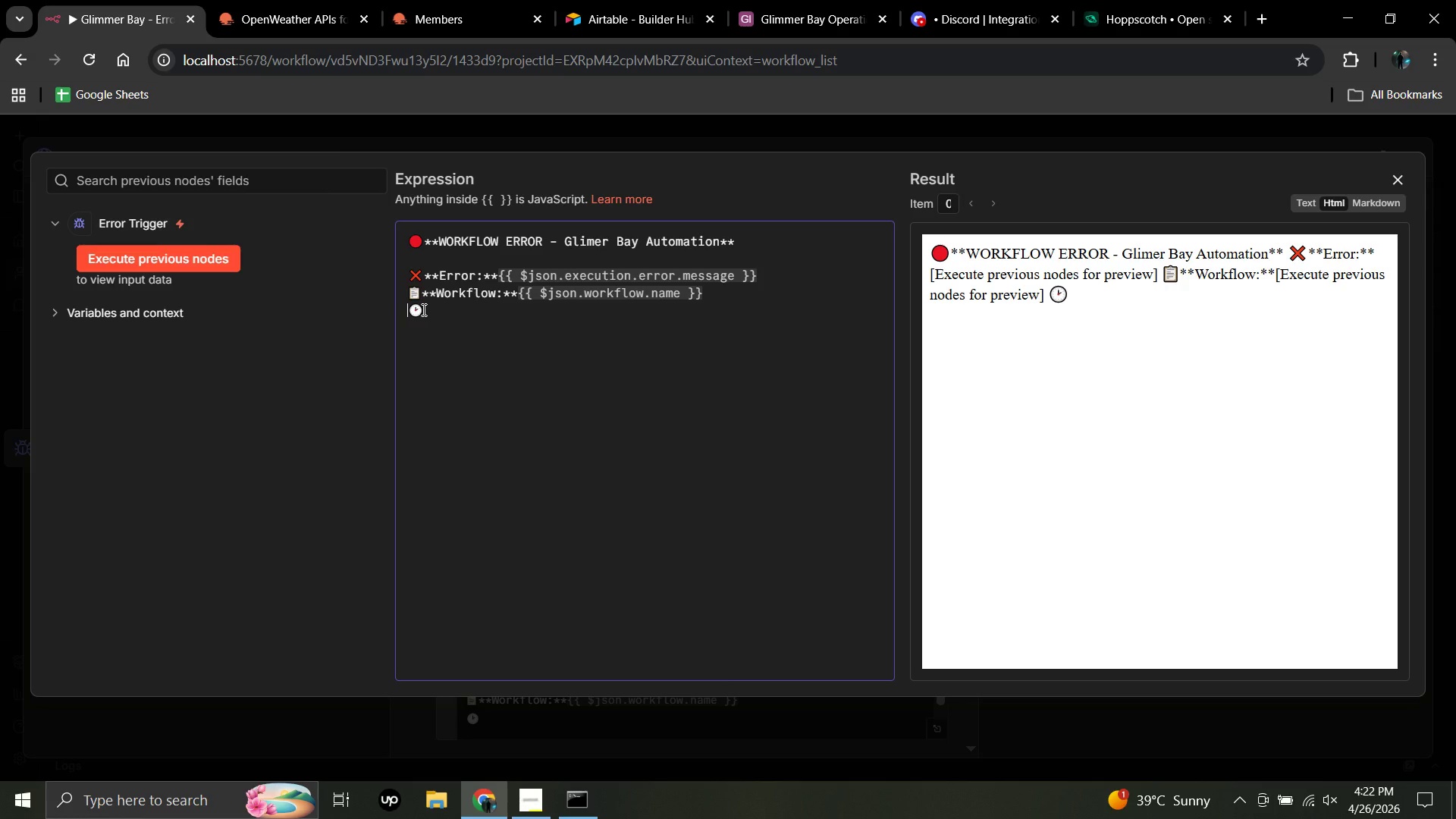 
left_click([422, 309])
 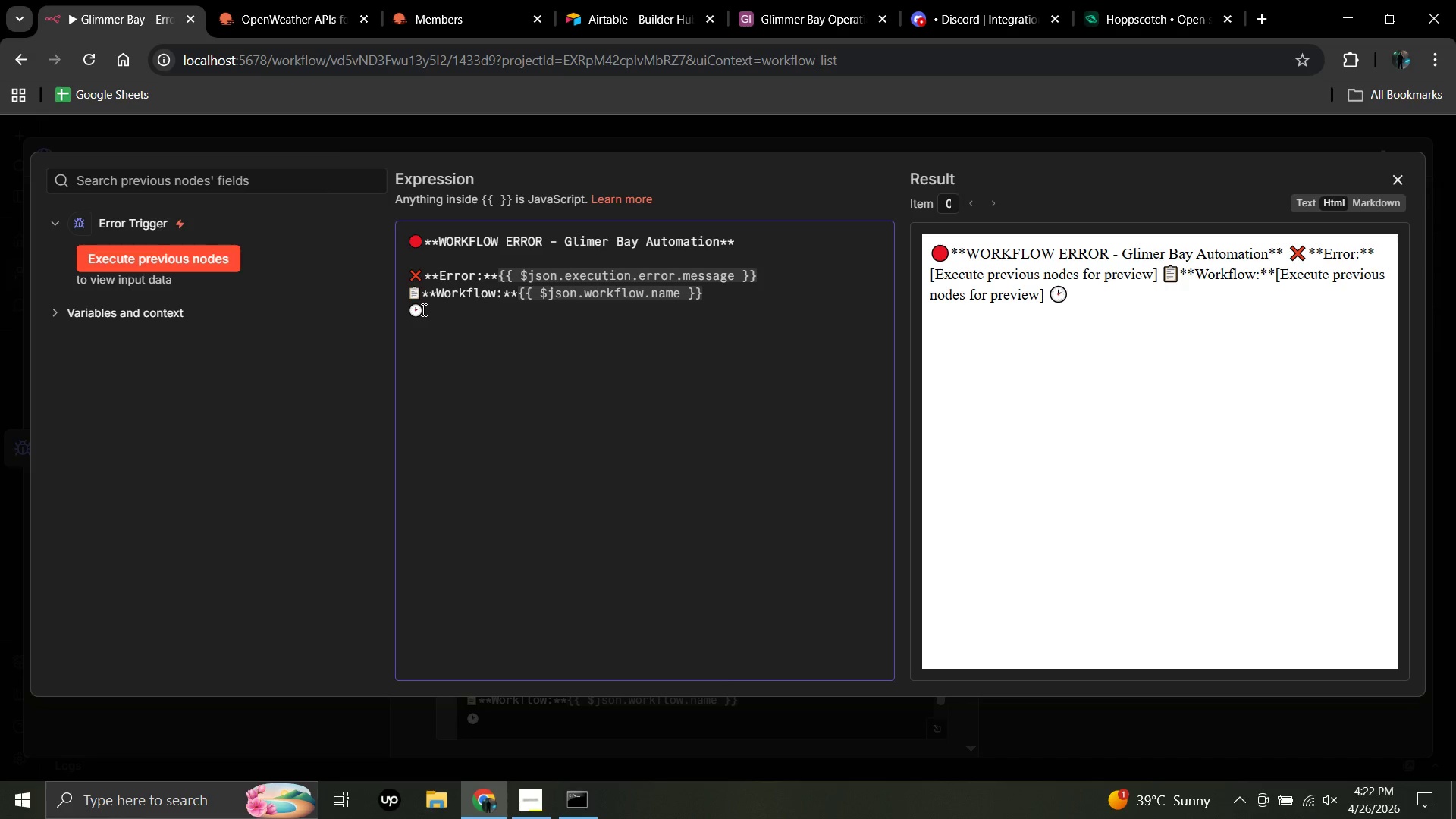 
type(**)
 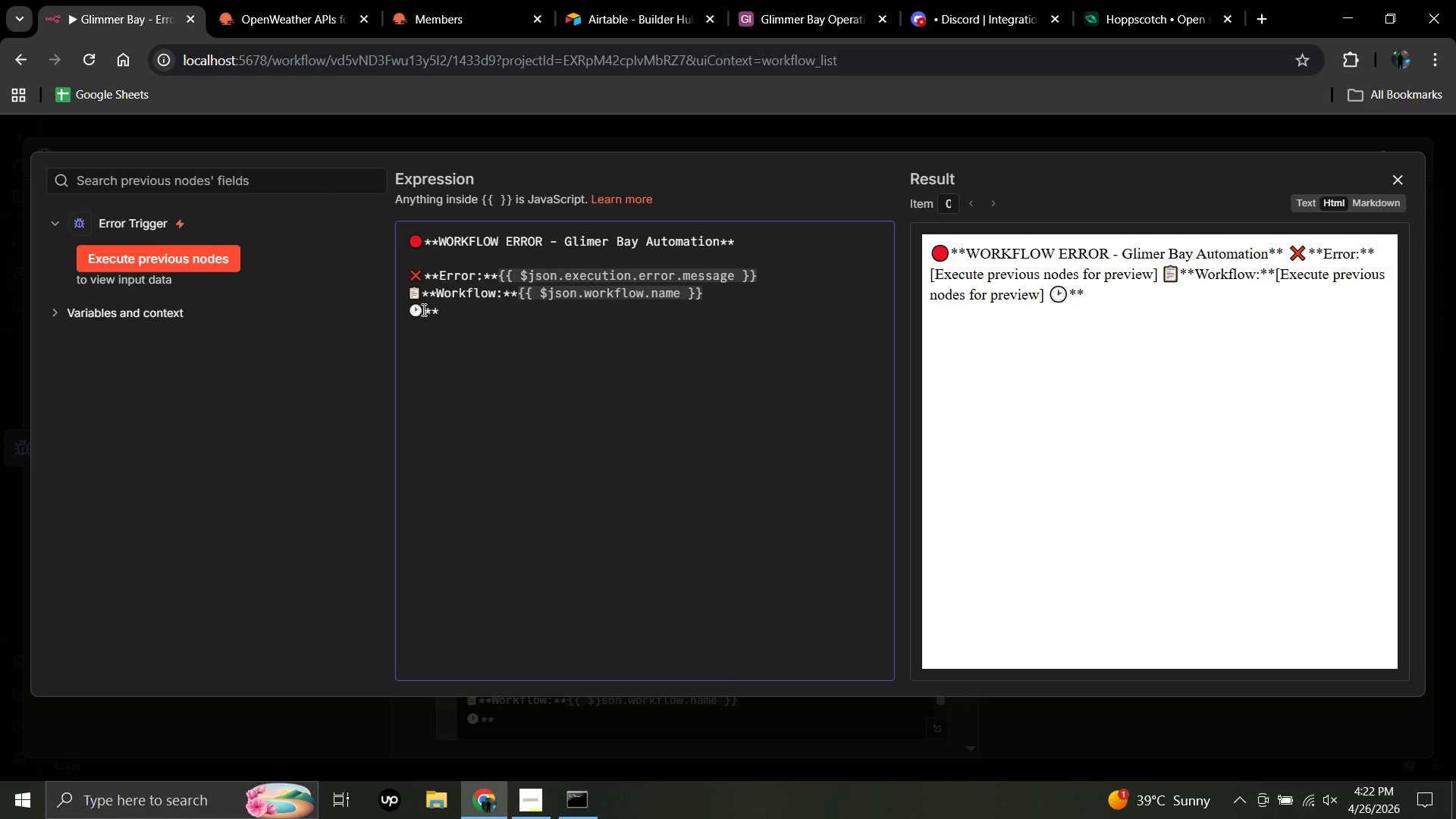 
type(Time)
 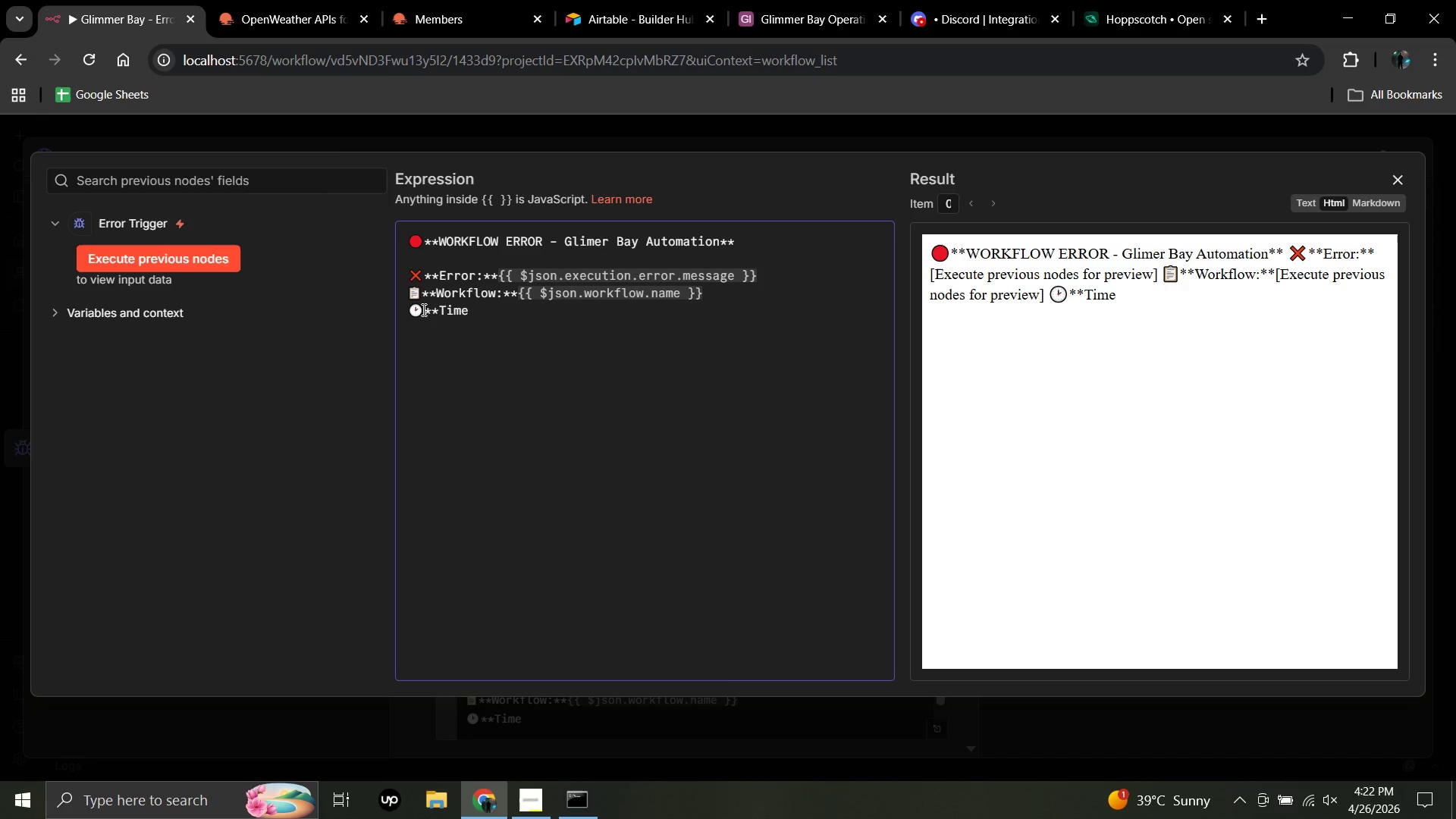 
type(:**{{new Date()
 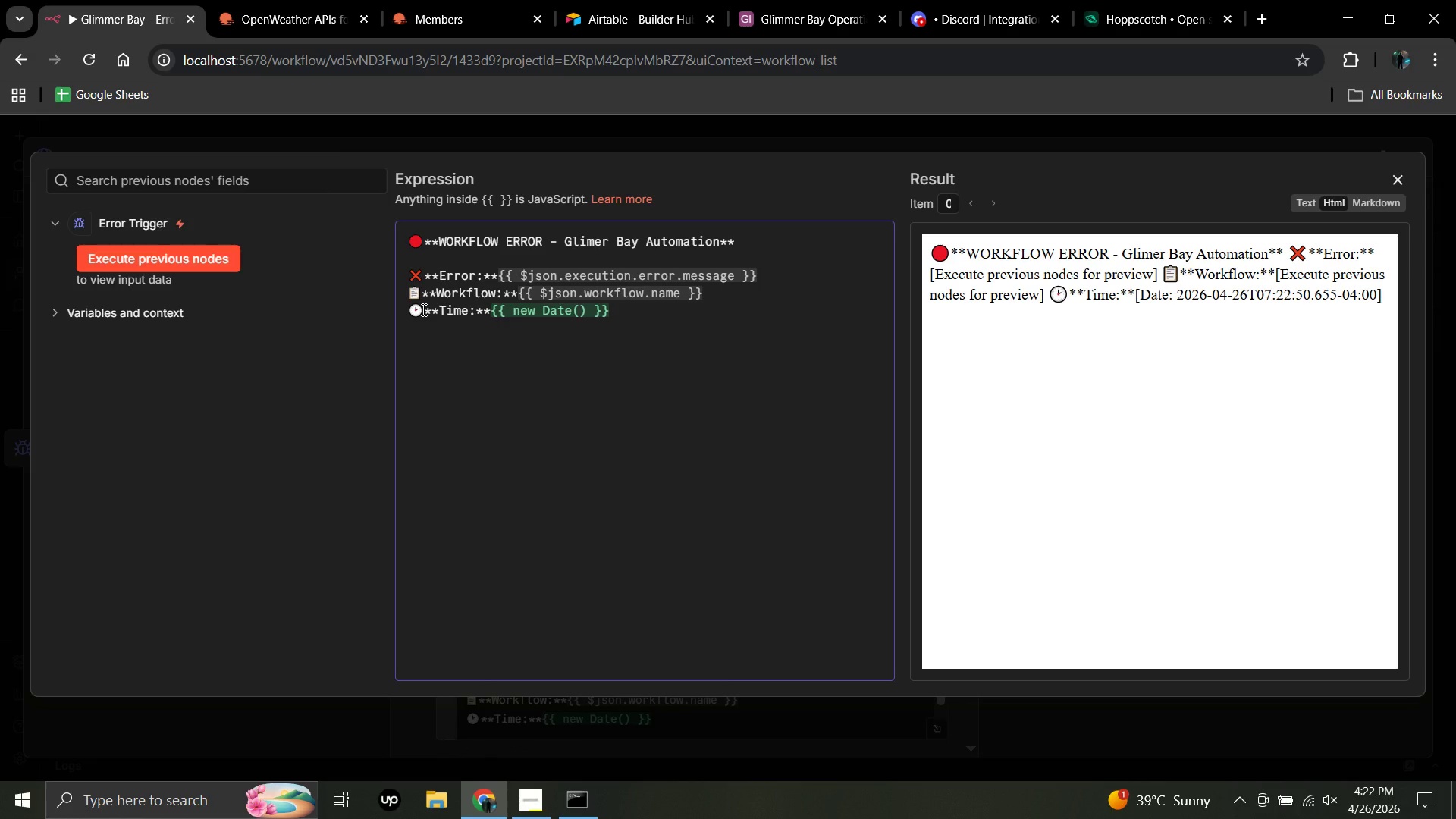 
left_click([588, 309])
 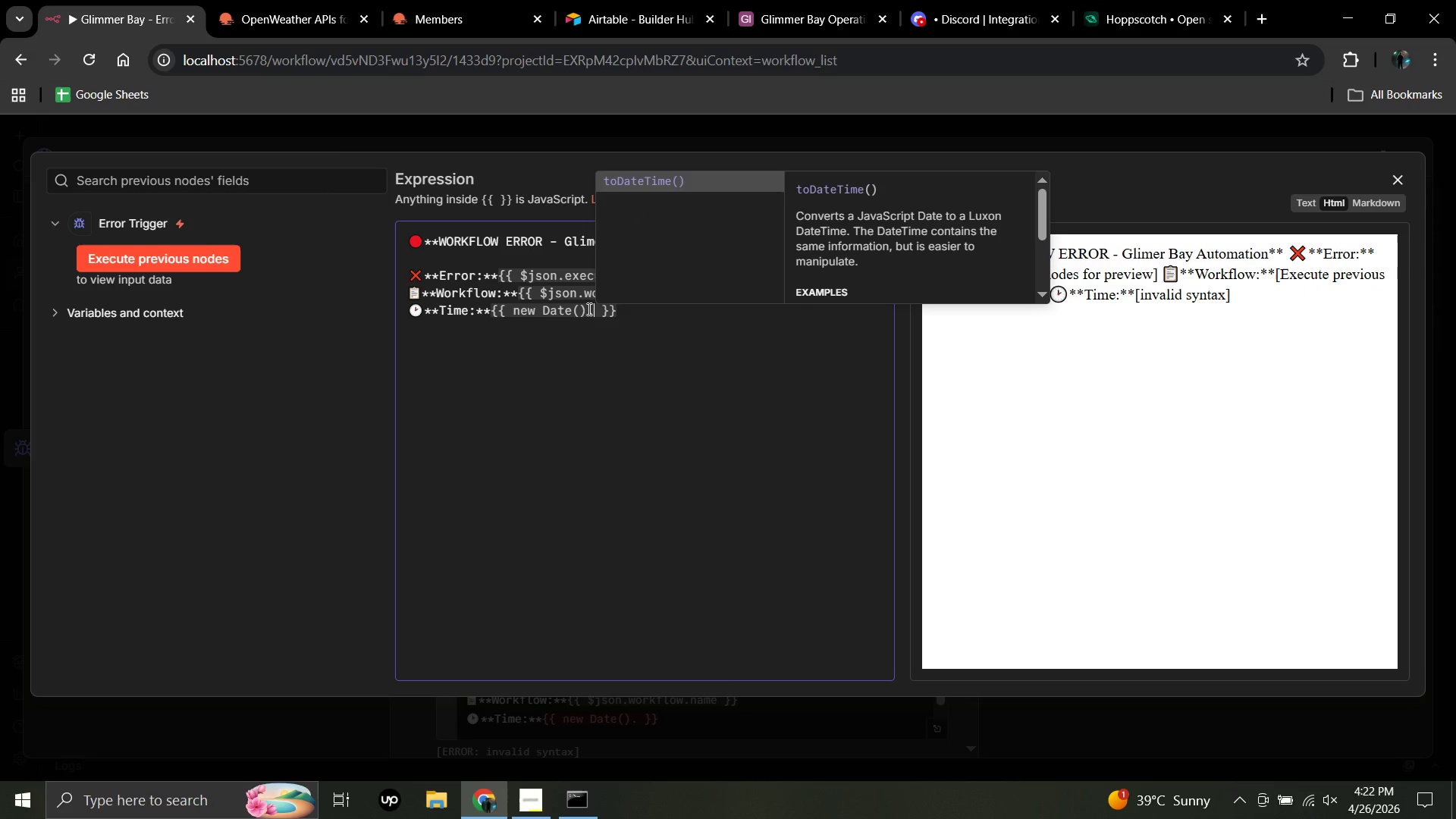 
type(.to)
 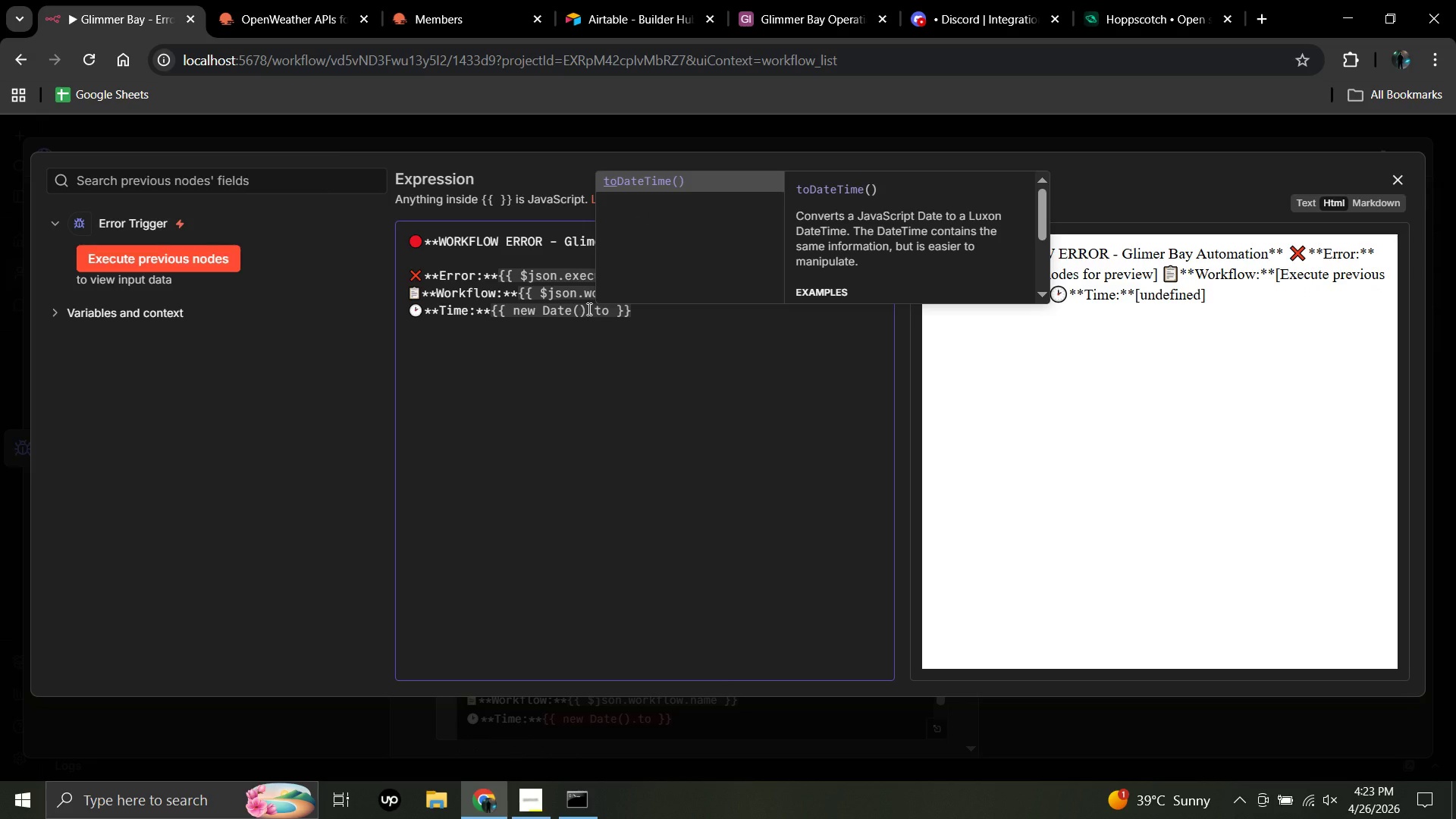 
type(ISOS)
 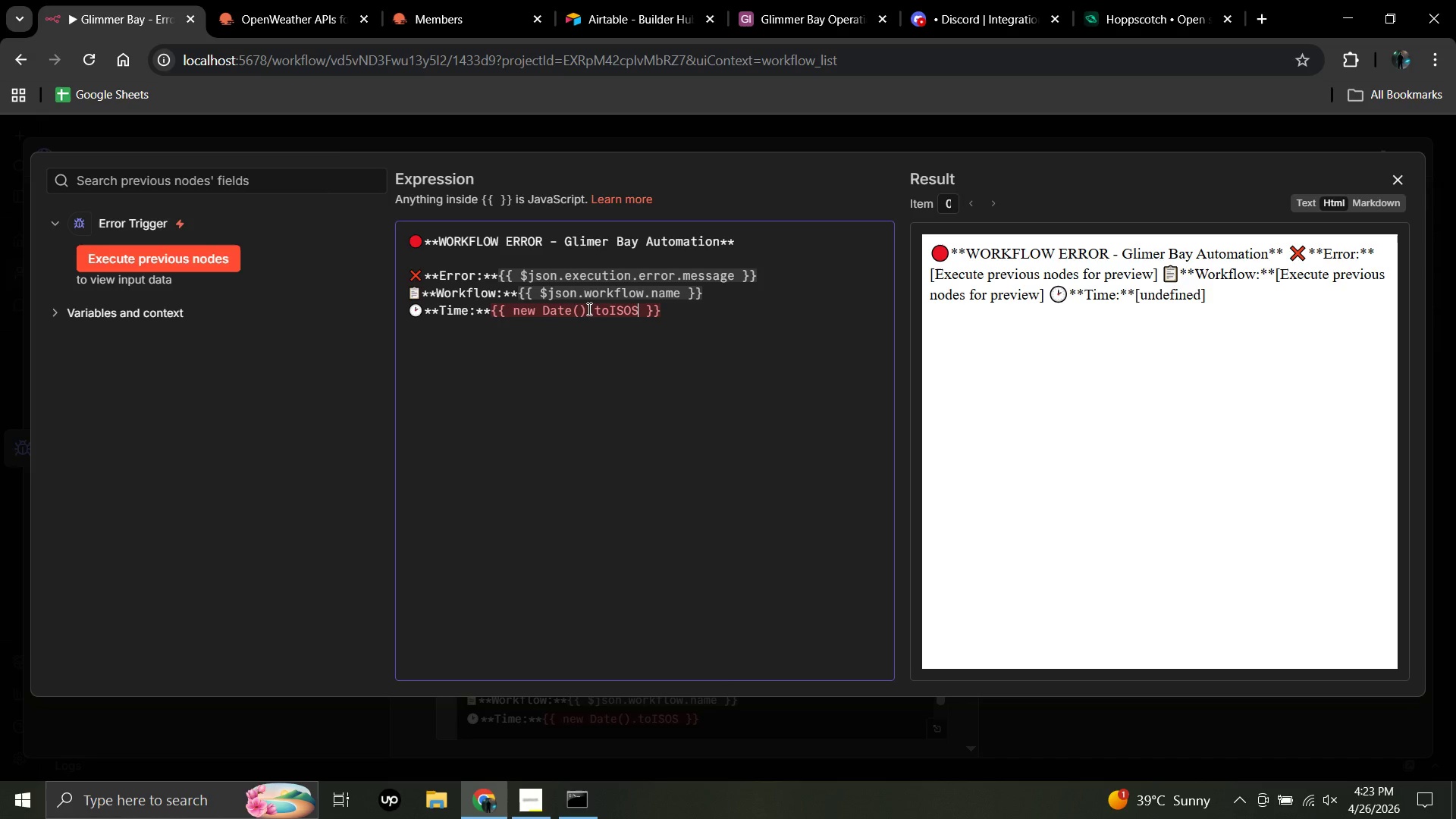 
wait(11.84)
 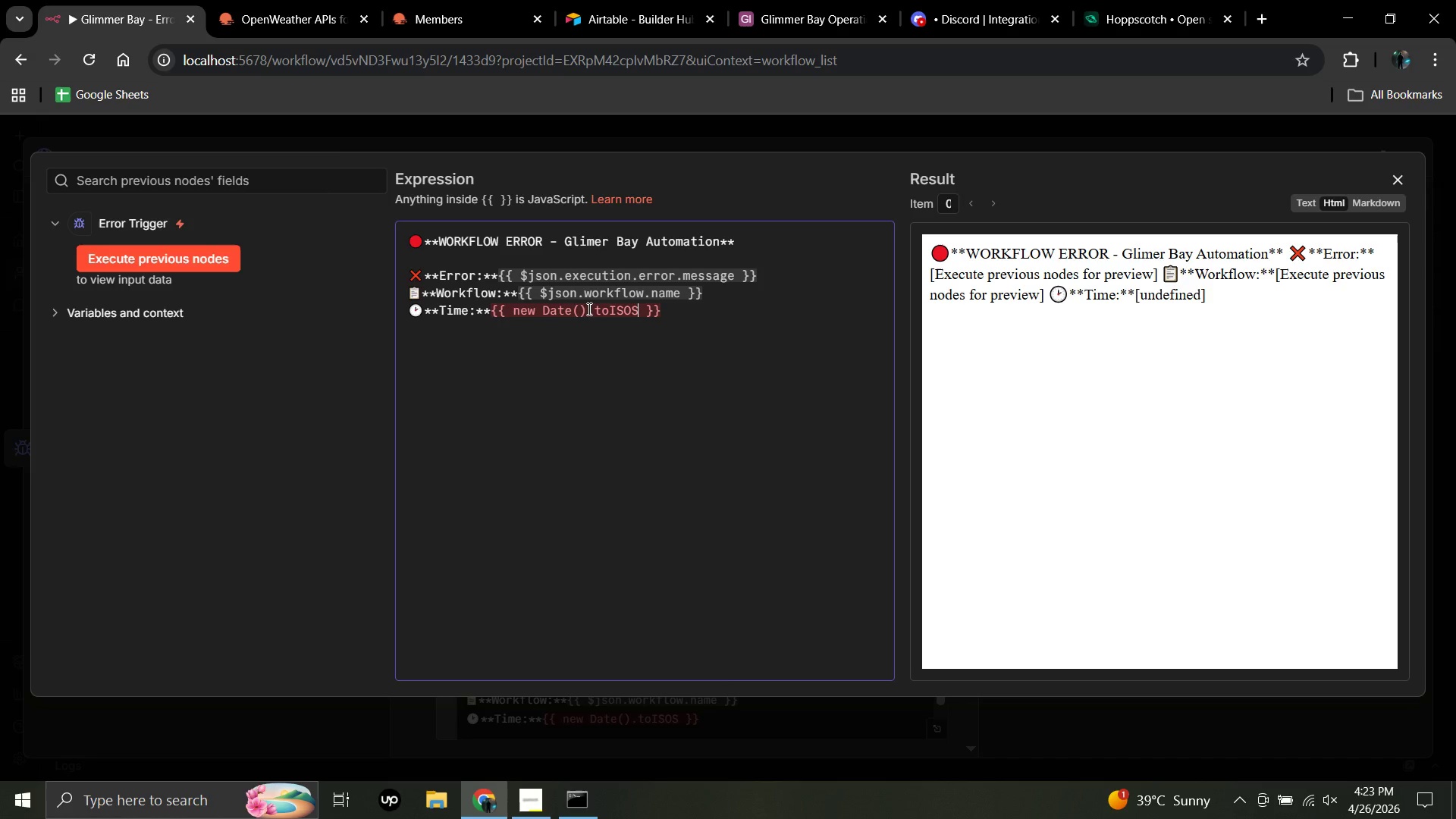 
type(tring)
 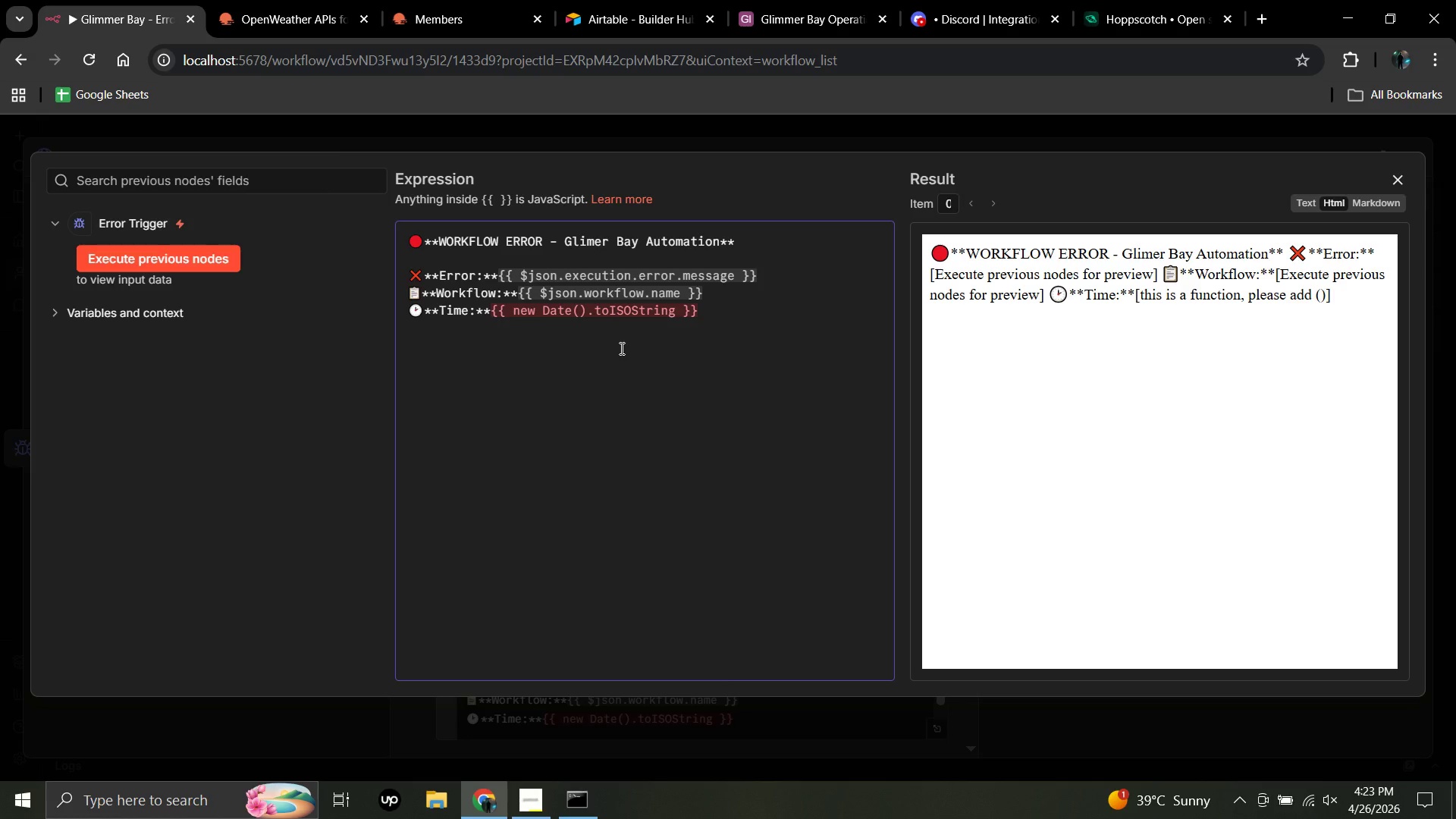 
key(Shift+9)
 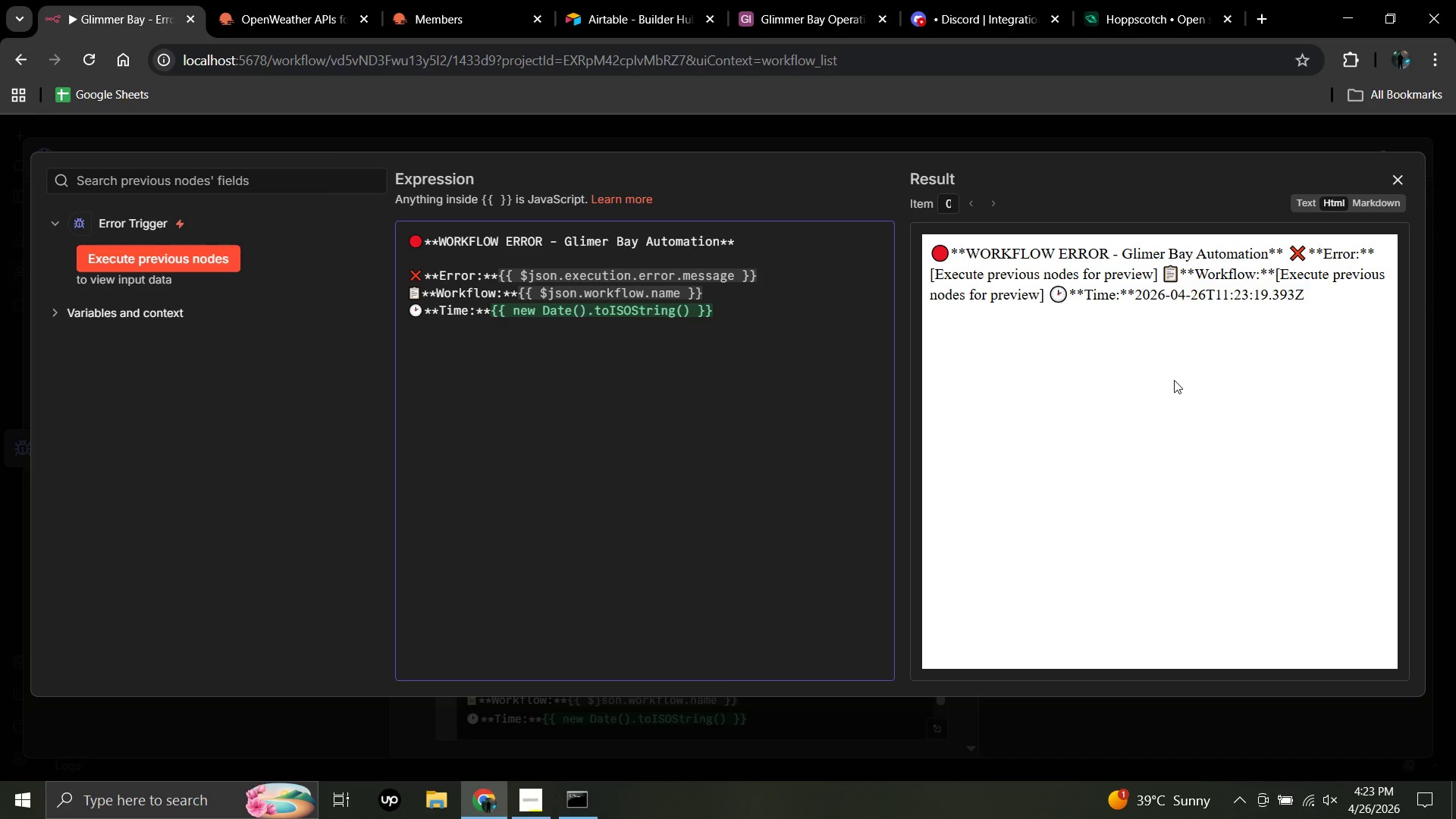 
wait(21.25)
 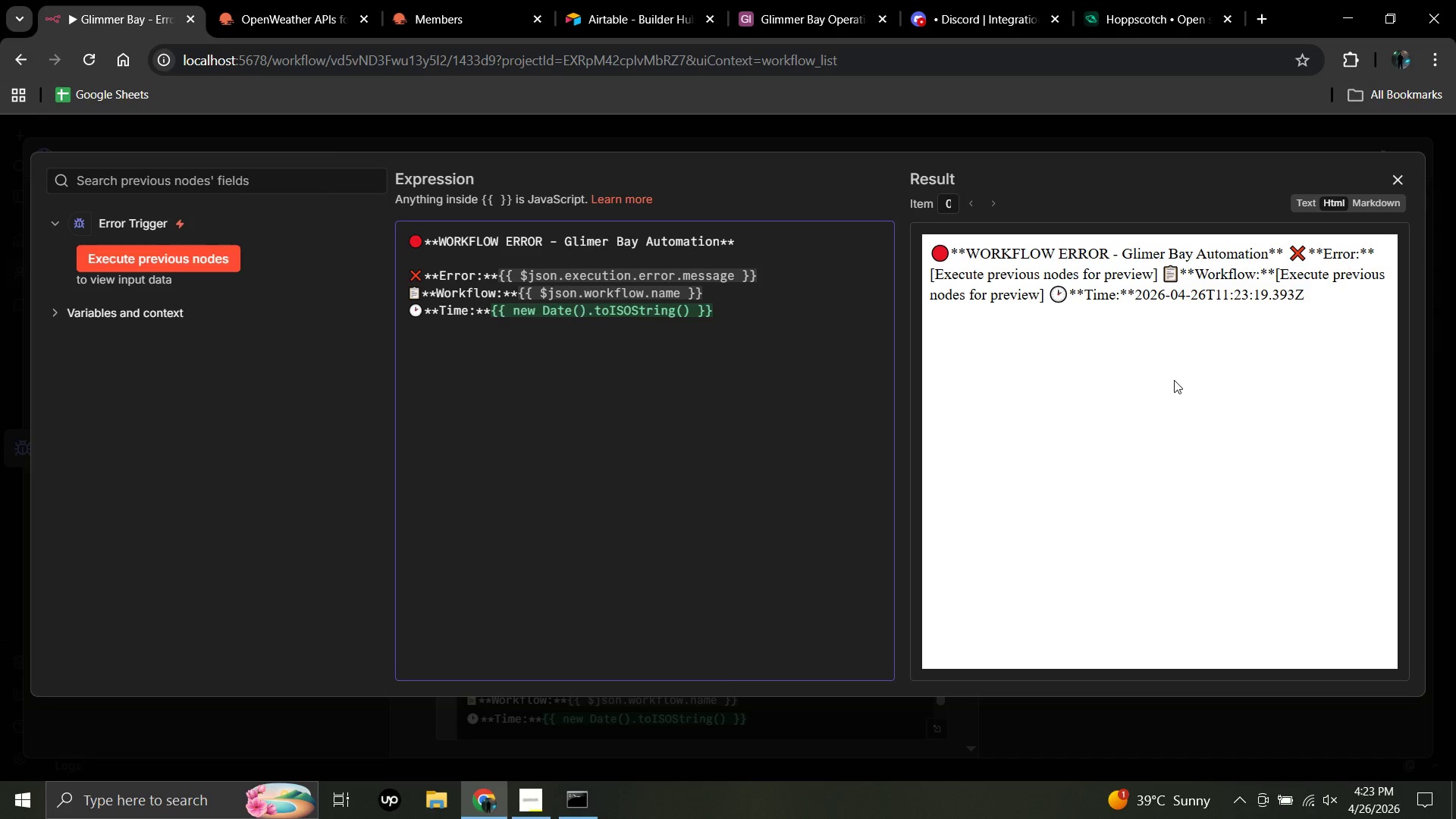 
left_click([1400, 177])
 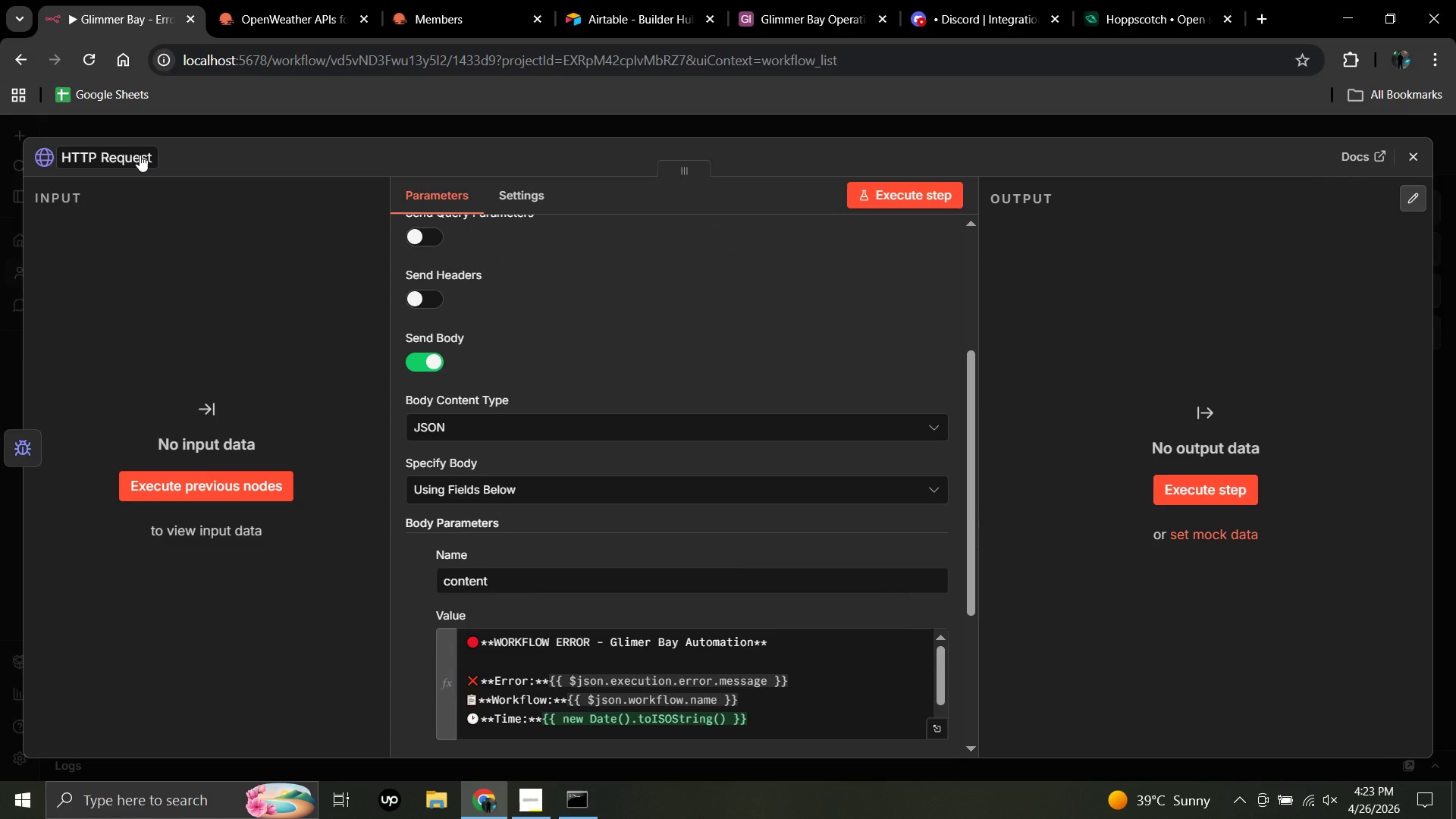 
left_click([140, 155])
 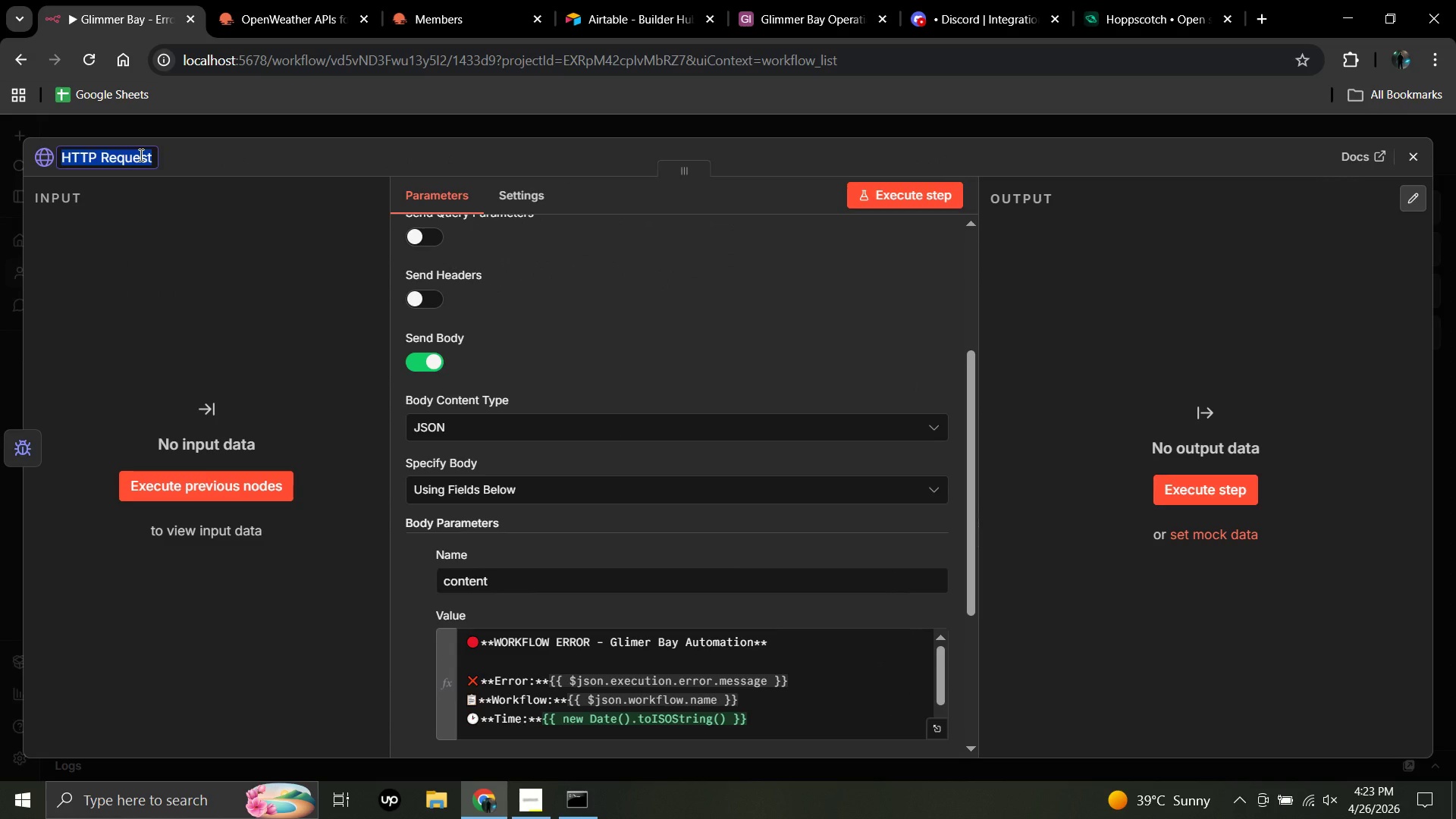 
wait(5.88)
 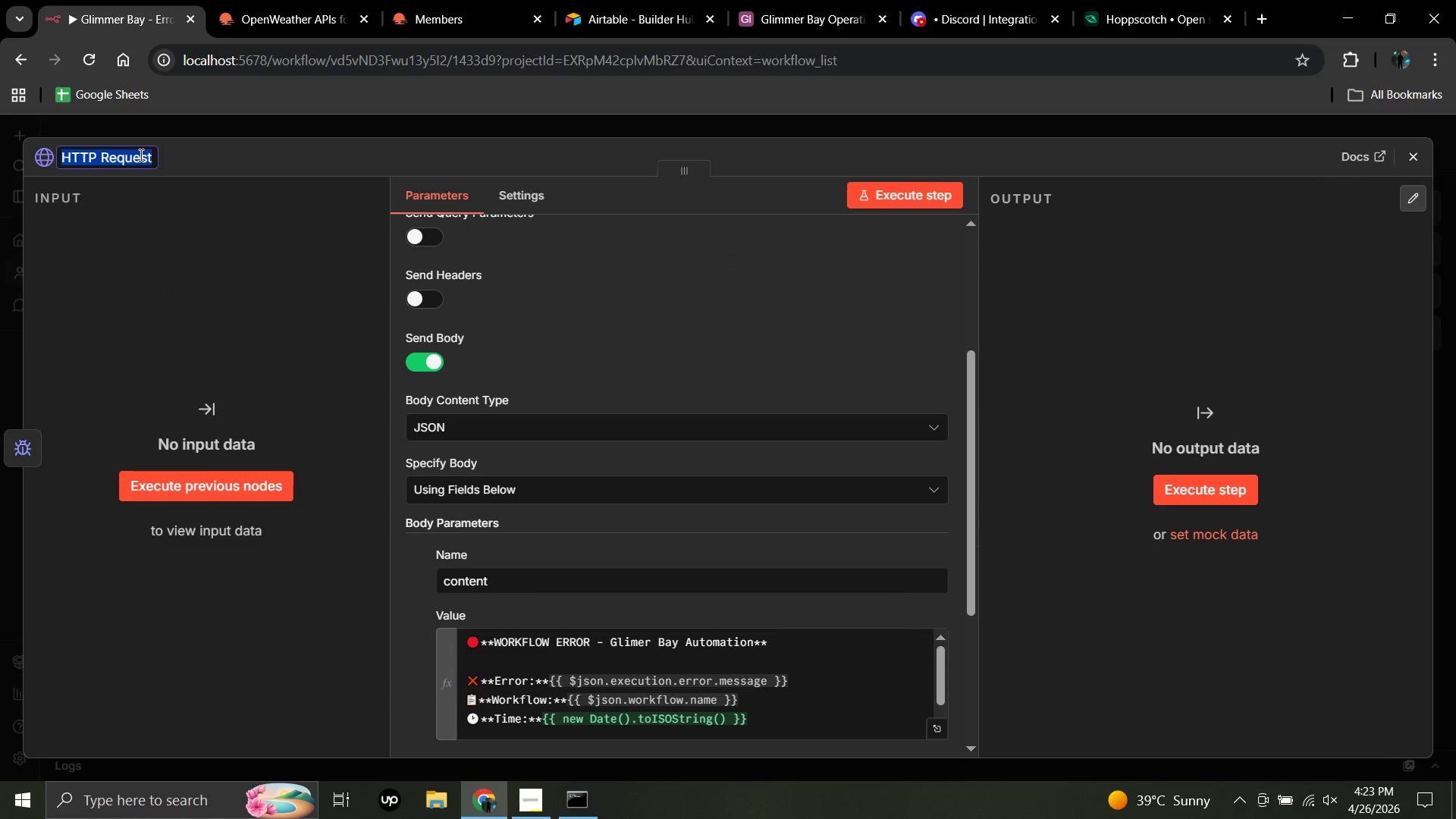 
key(Backspace)
type(Discord)
 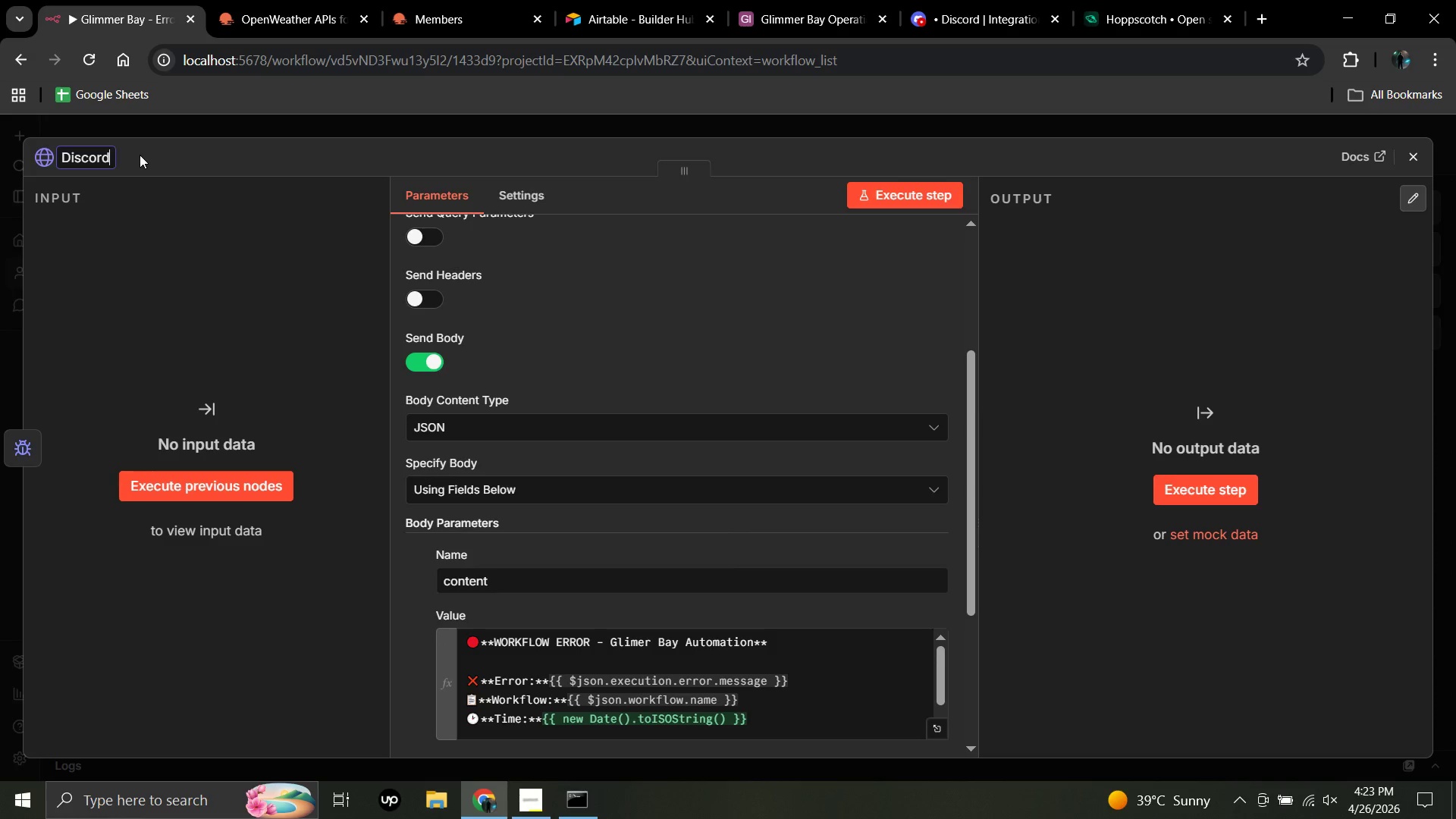 
key(Minus)
 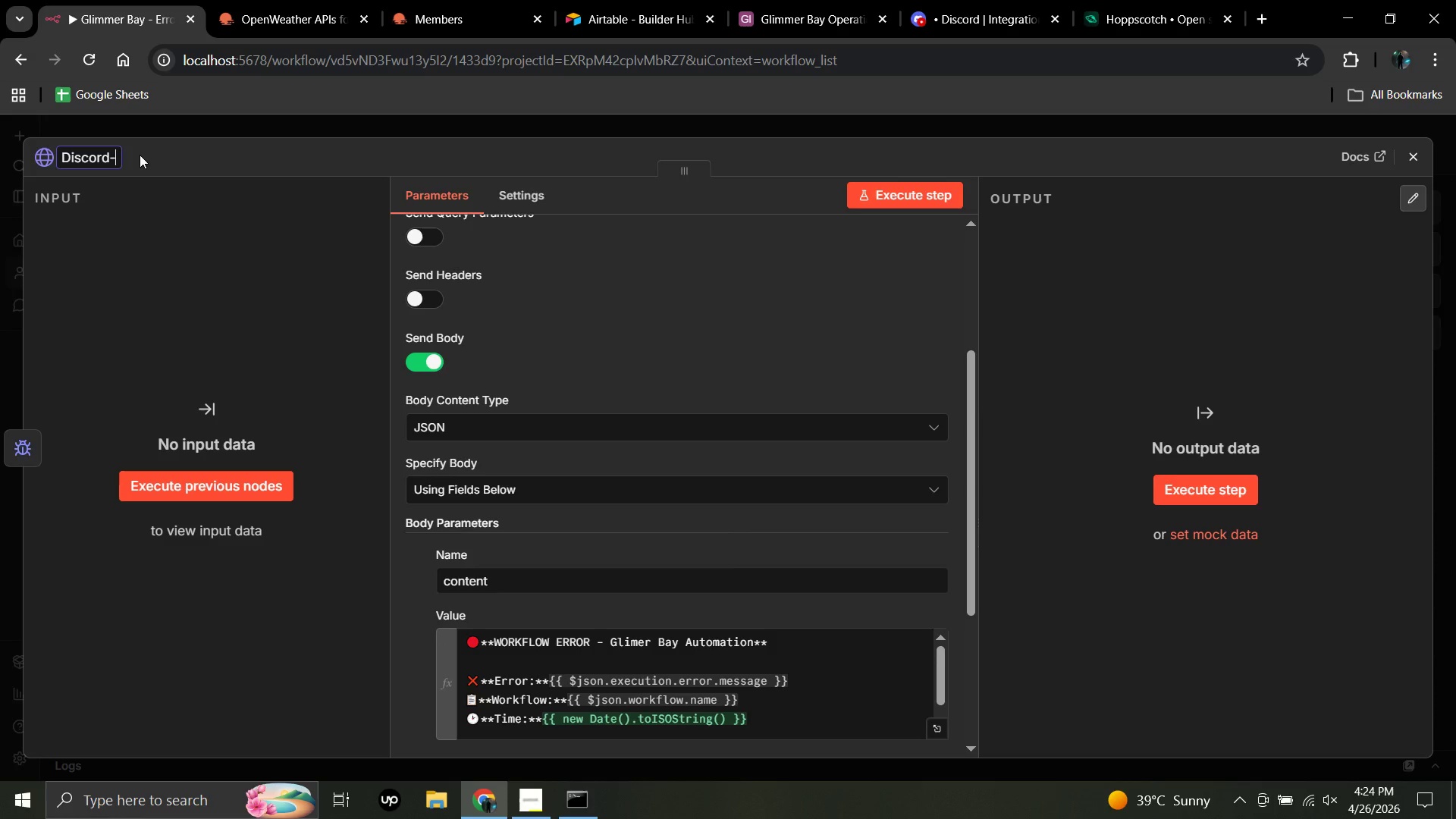 
type(Workflow Errr)
key(Backspace)
type(or )
 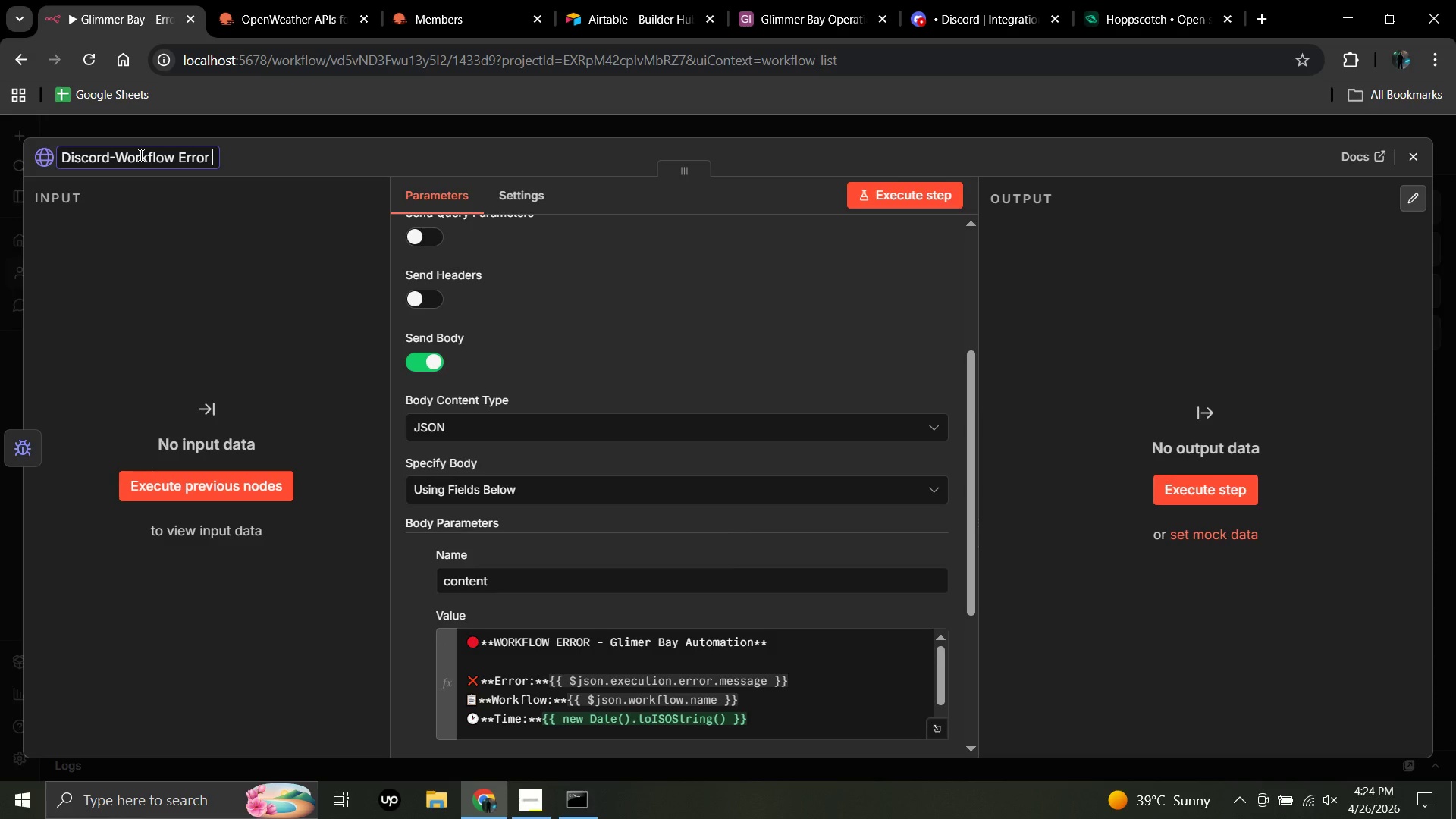 
type(Alert)
 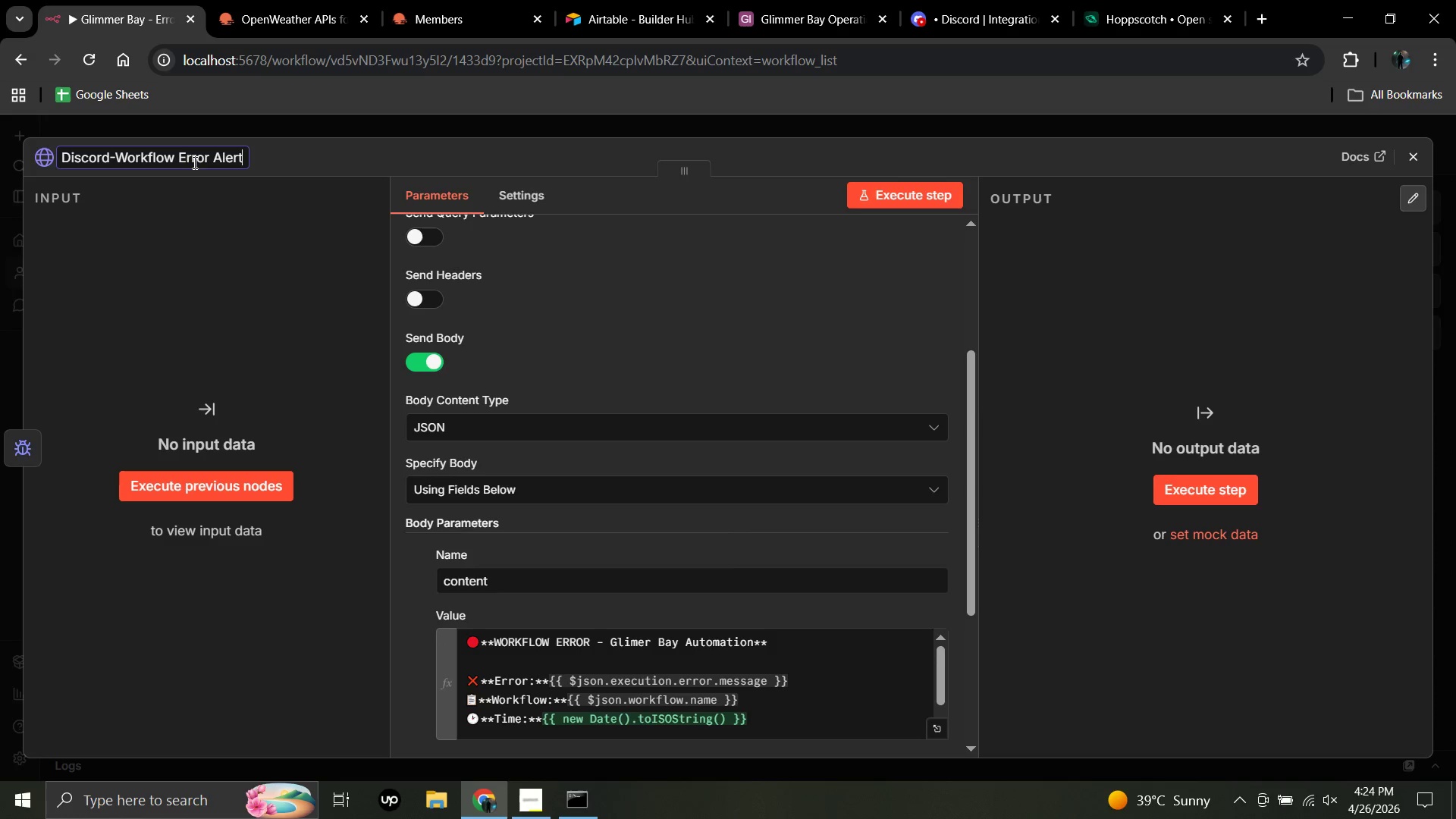 
wait(18.0)
 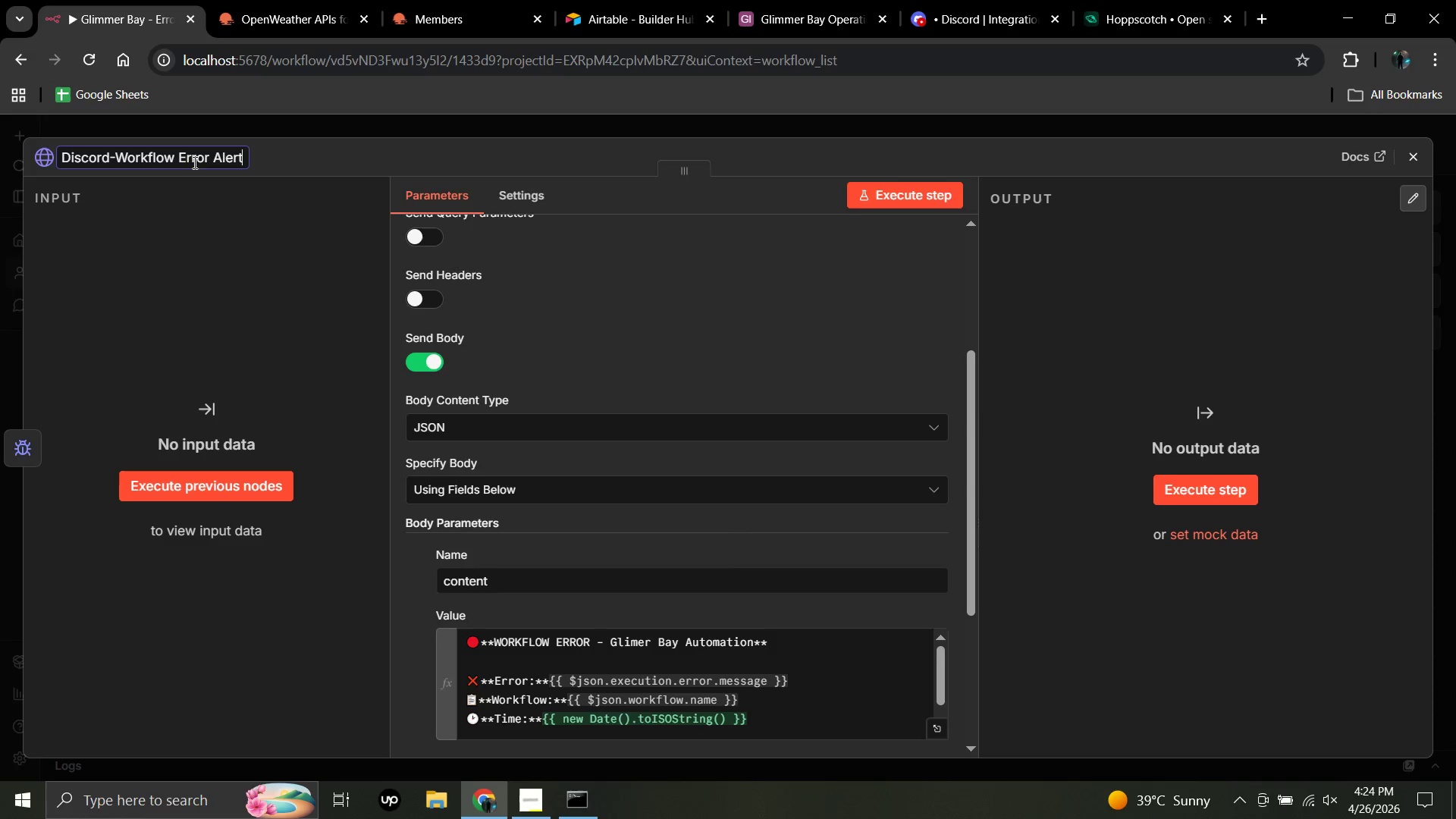 
left_click([1414, 155])
 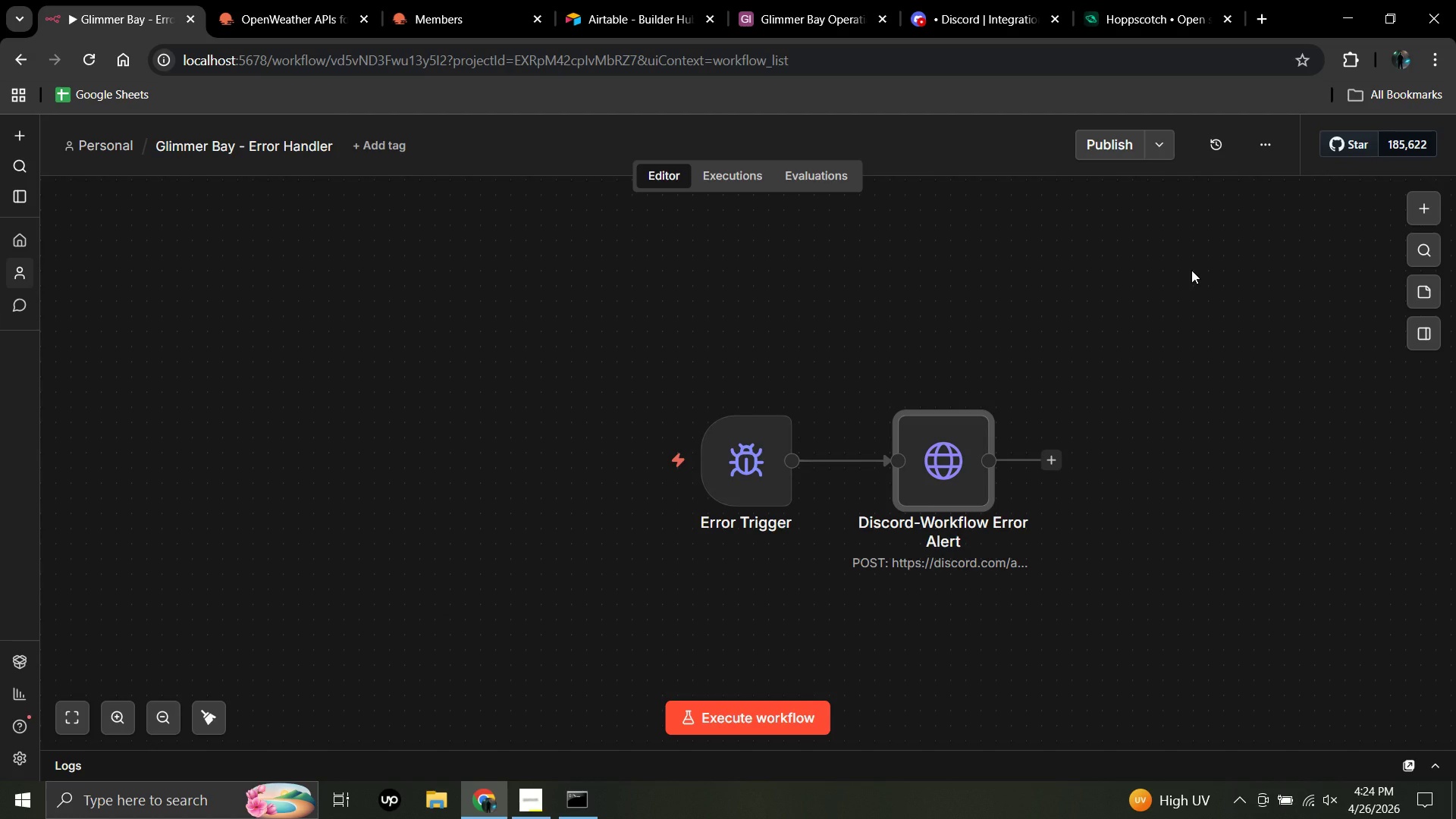 
wait(17.28)
 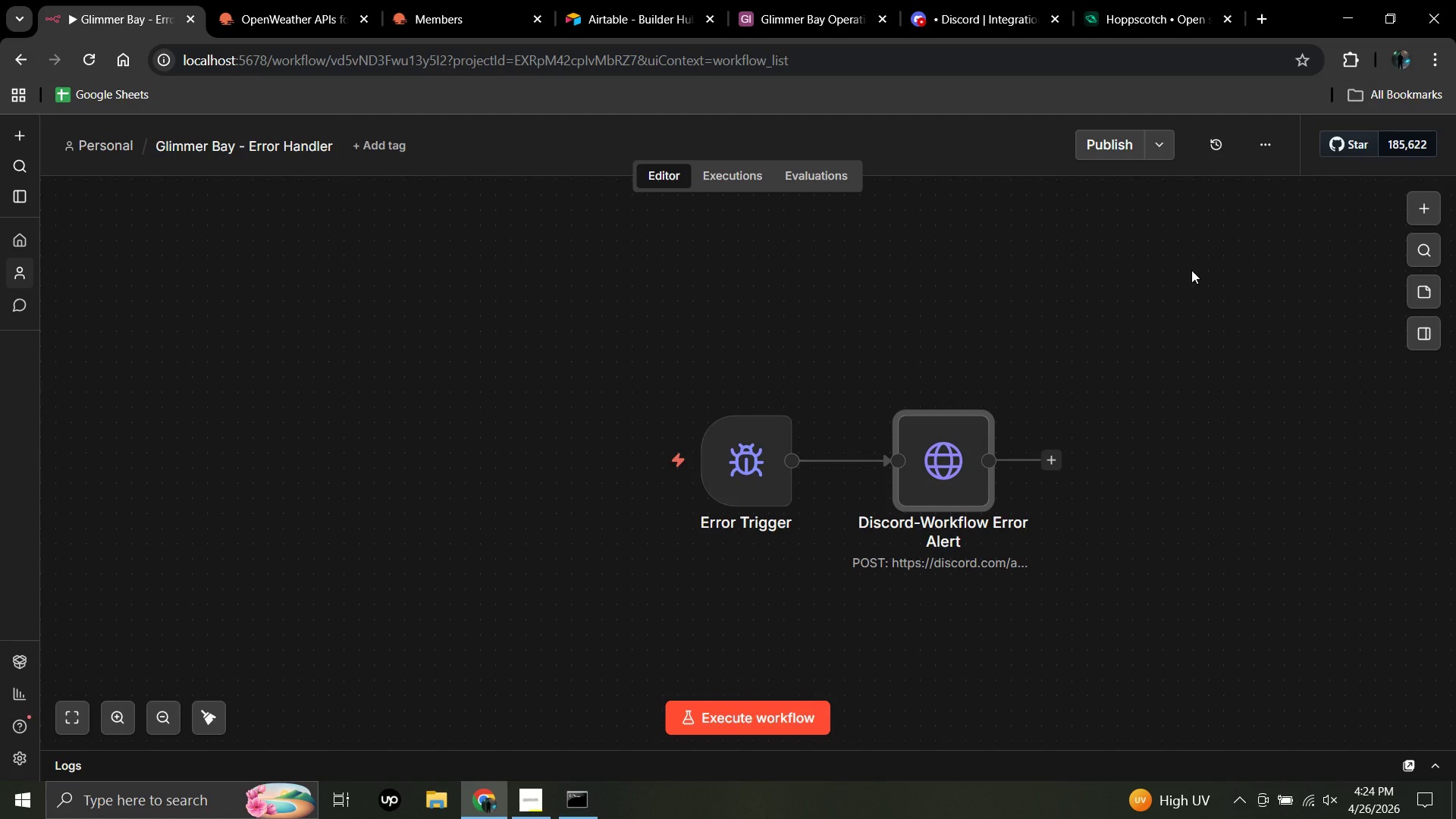 
left_click([1103, 143])
 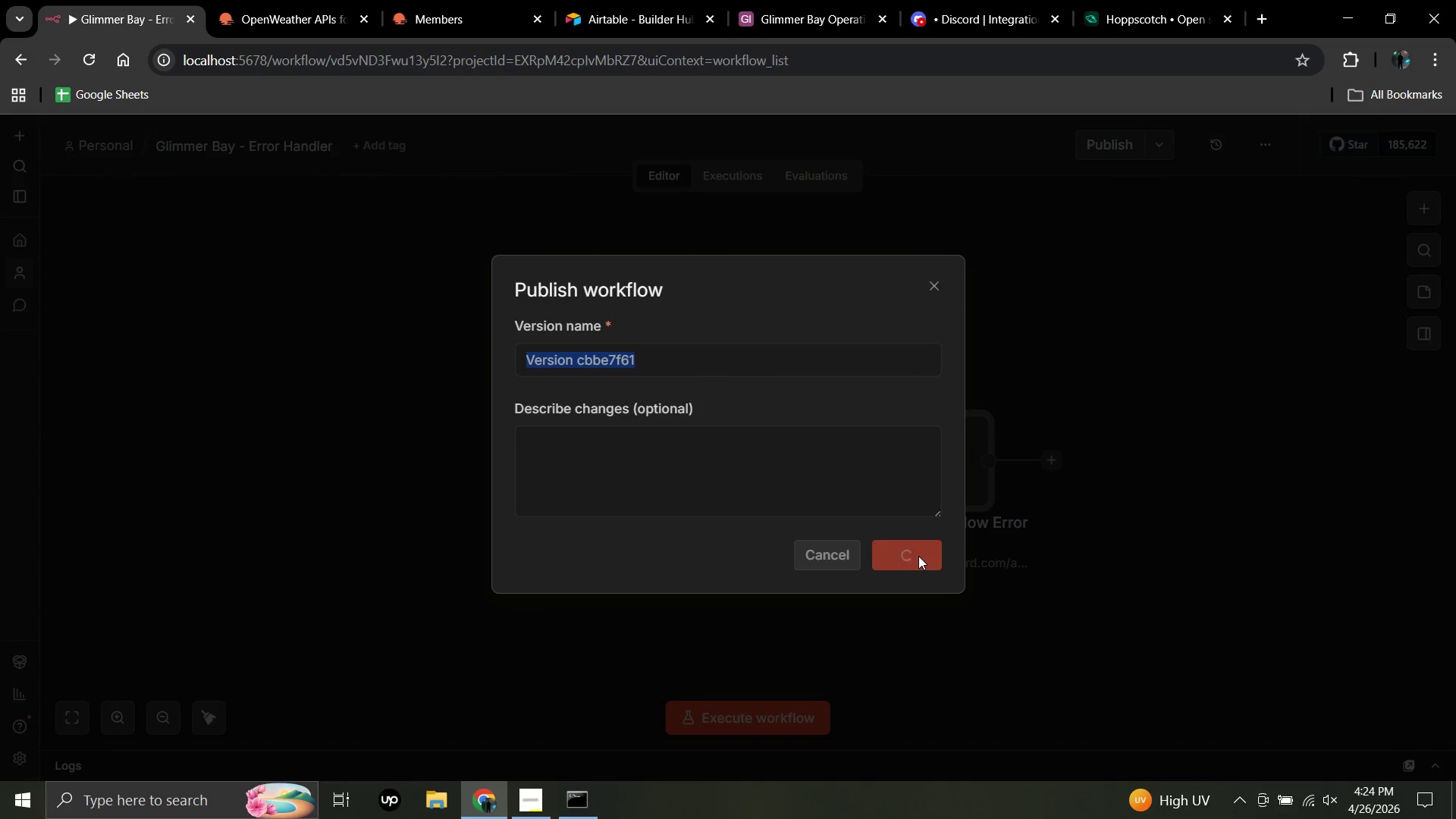 
left_click([918, 556])
 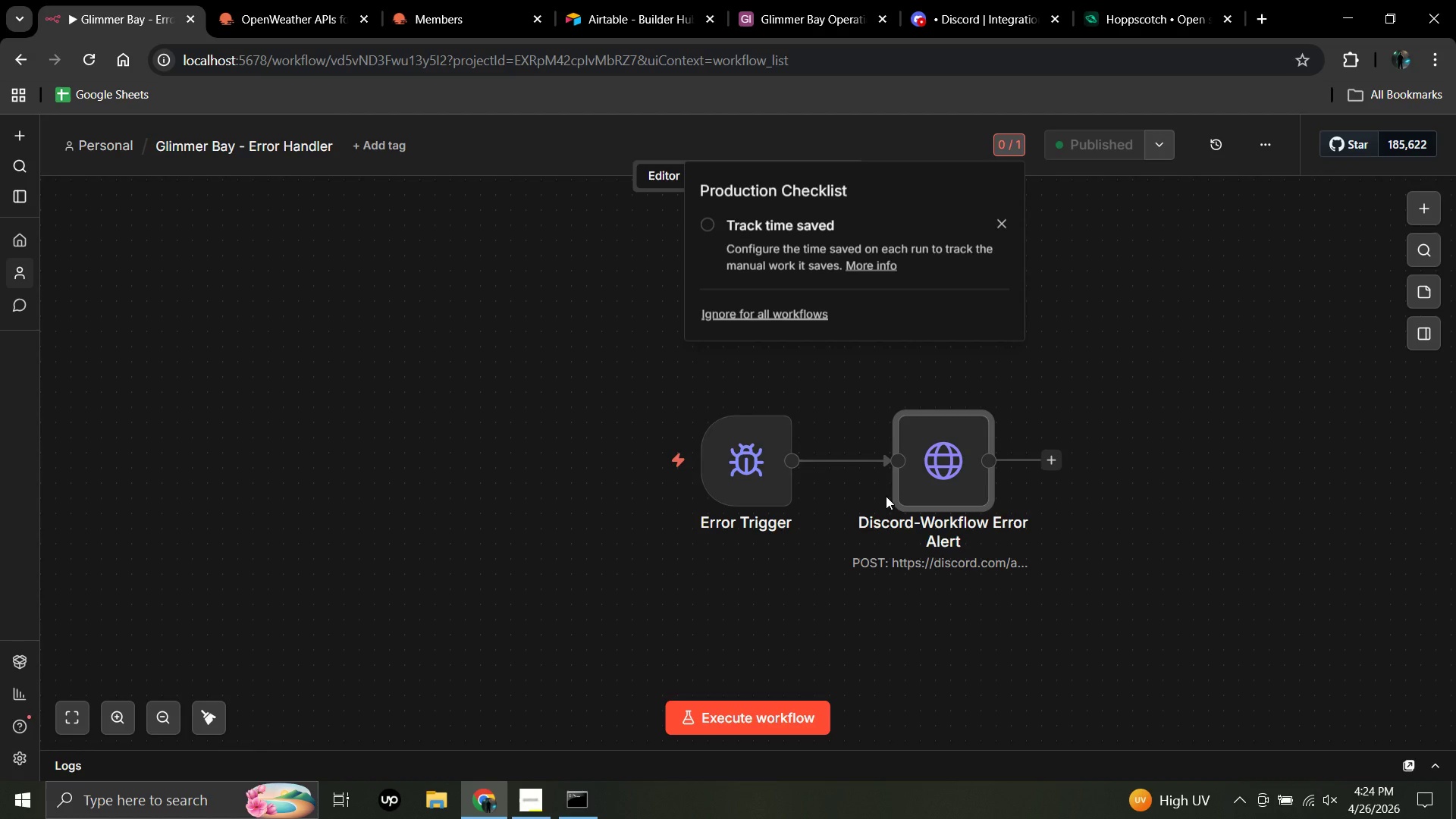 
left_click([886, 496])
 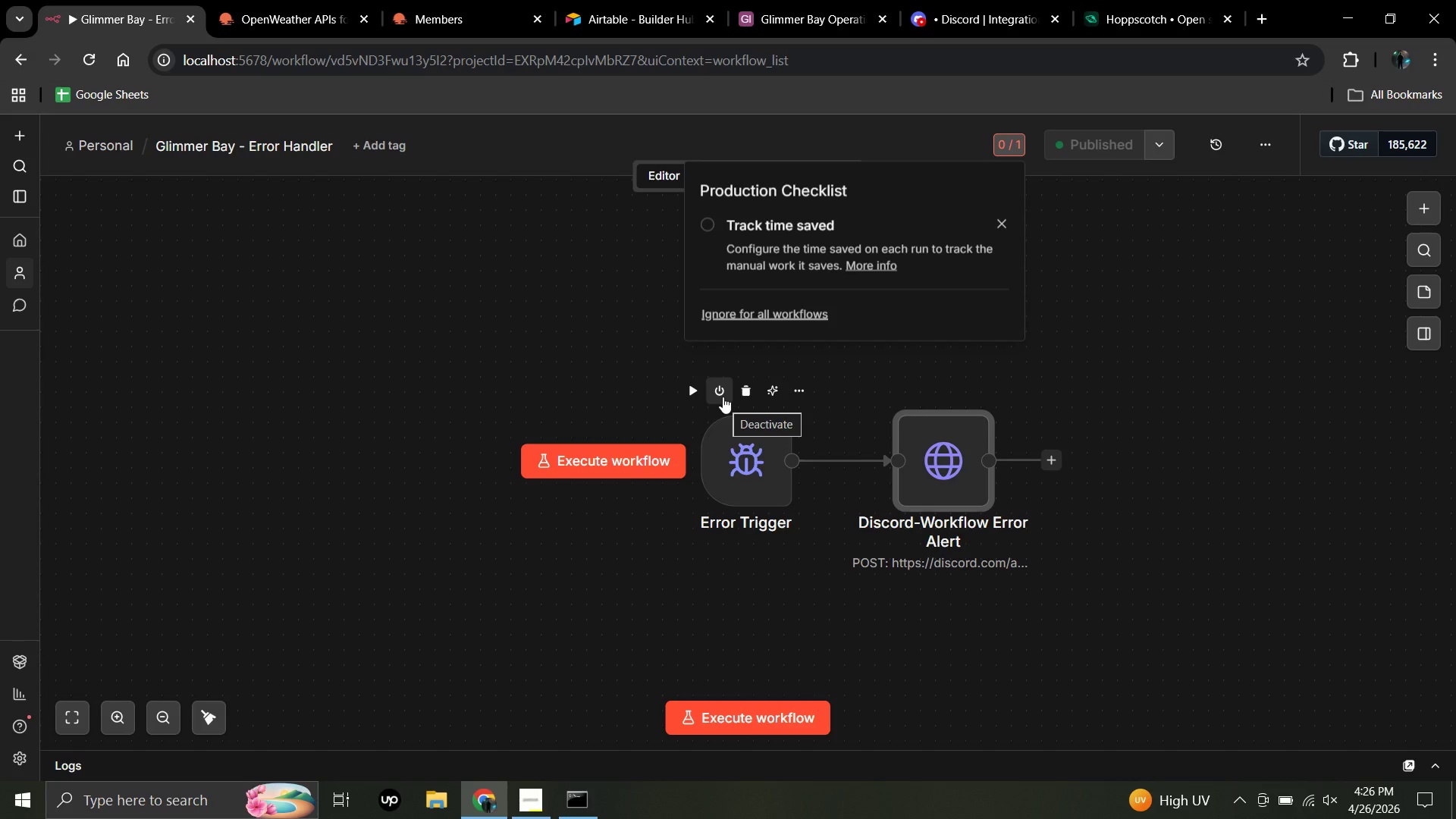 
wait(89.53)
 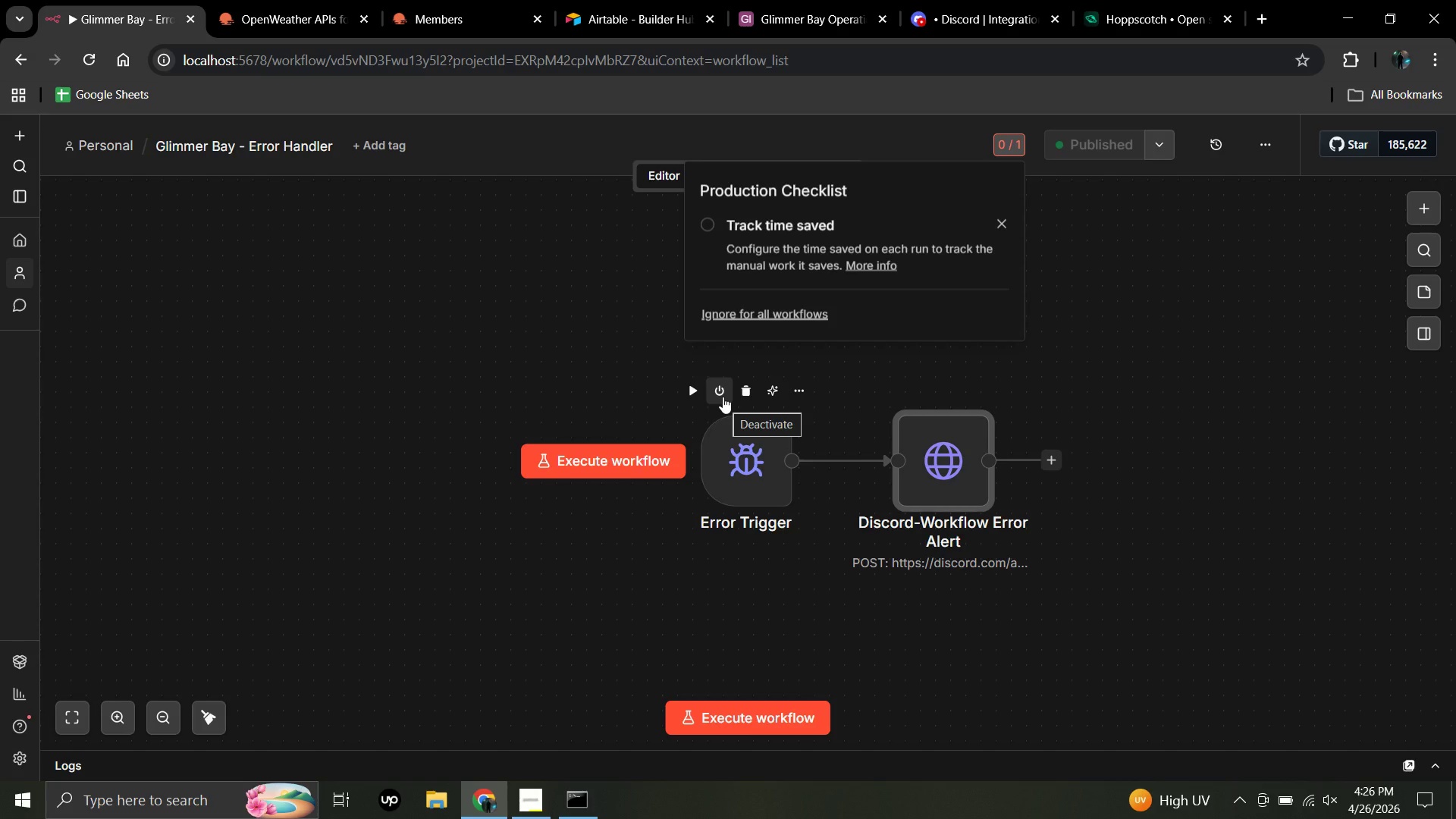 
left_click([1138, 14])
 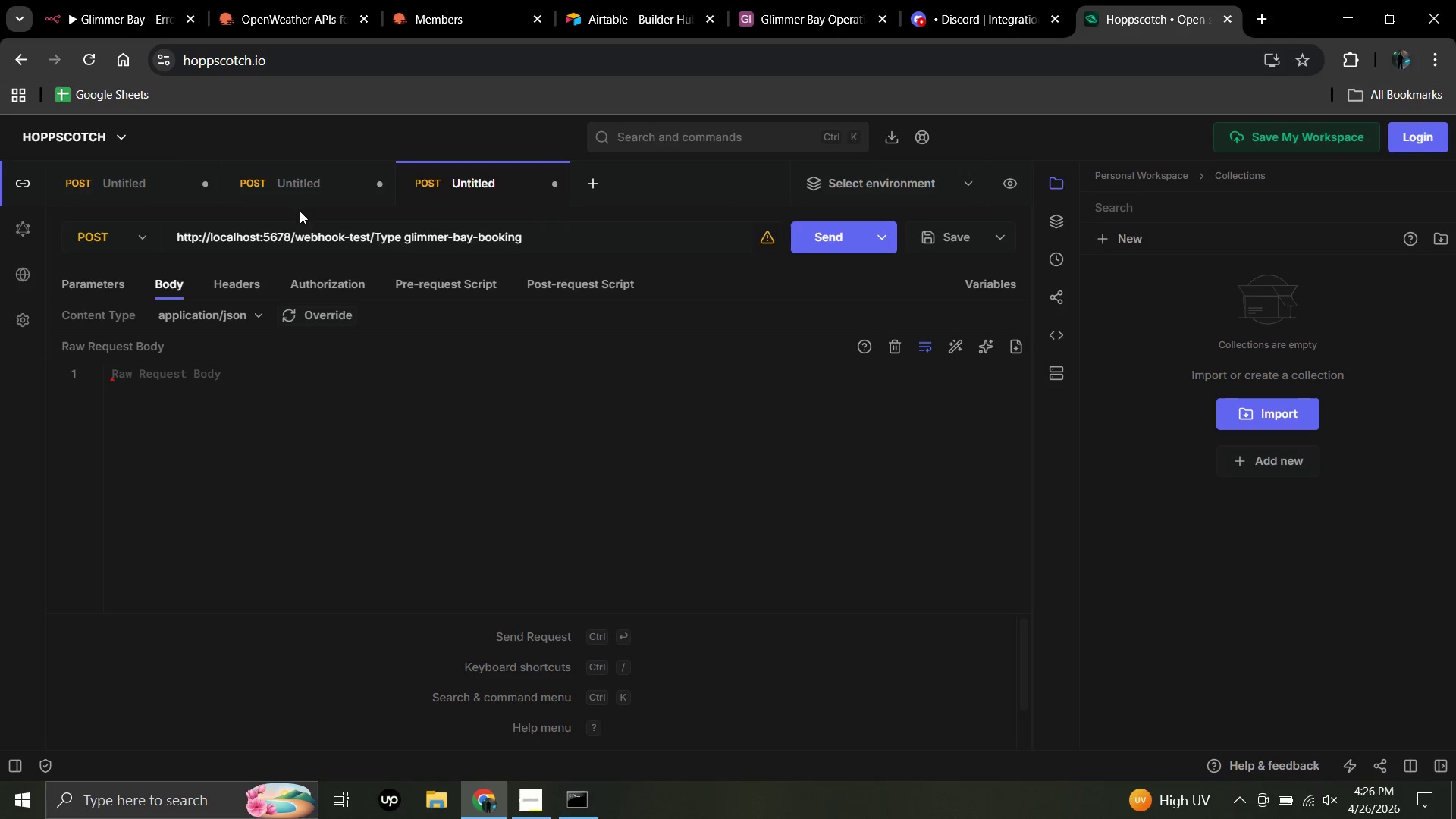 
wait(21.25)
 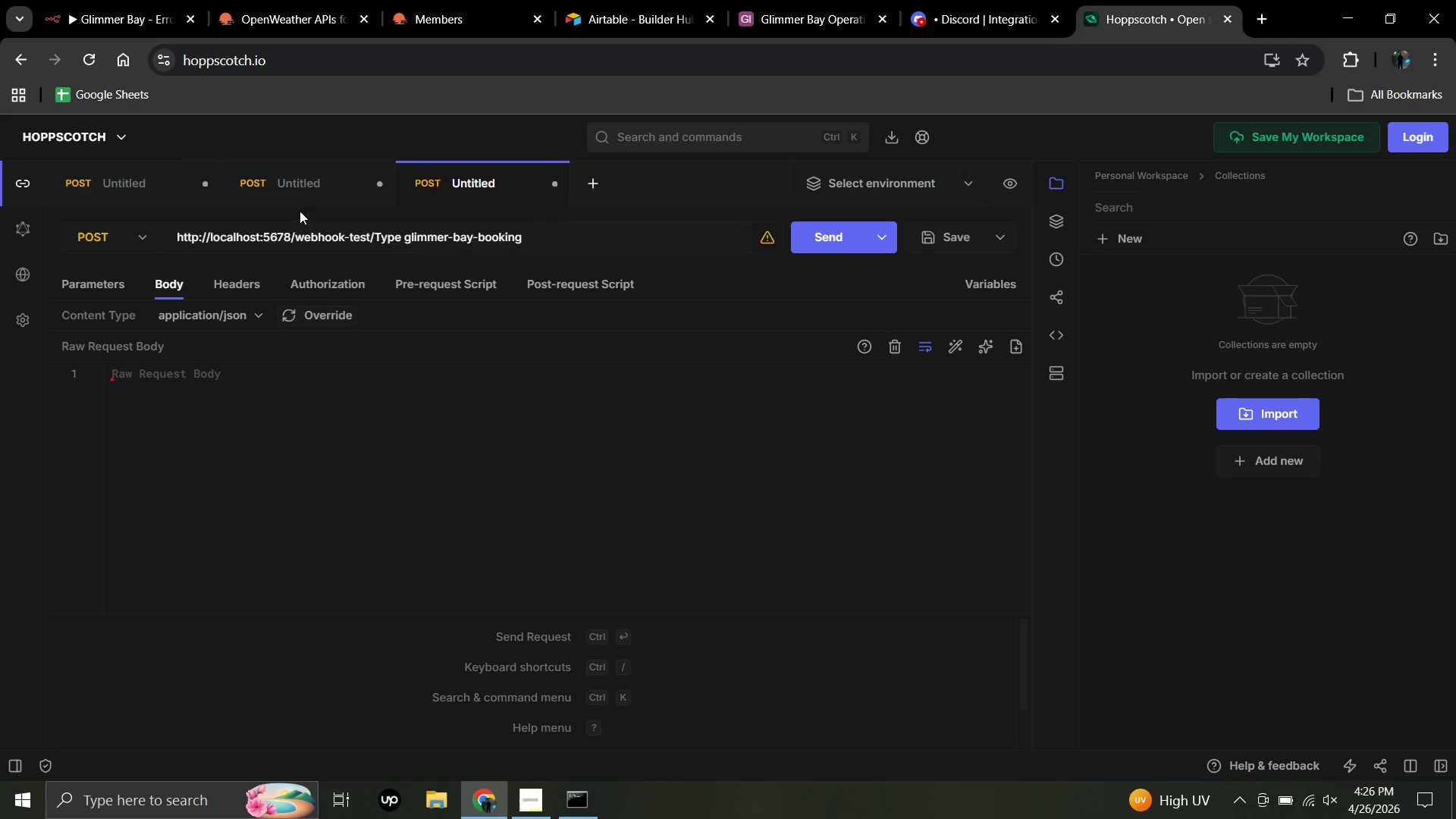 
left_click([139, 20])
 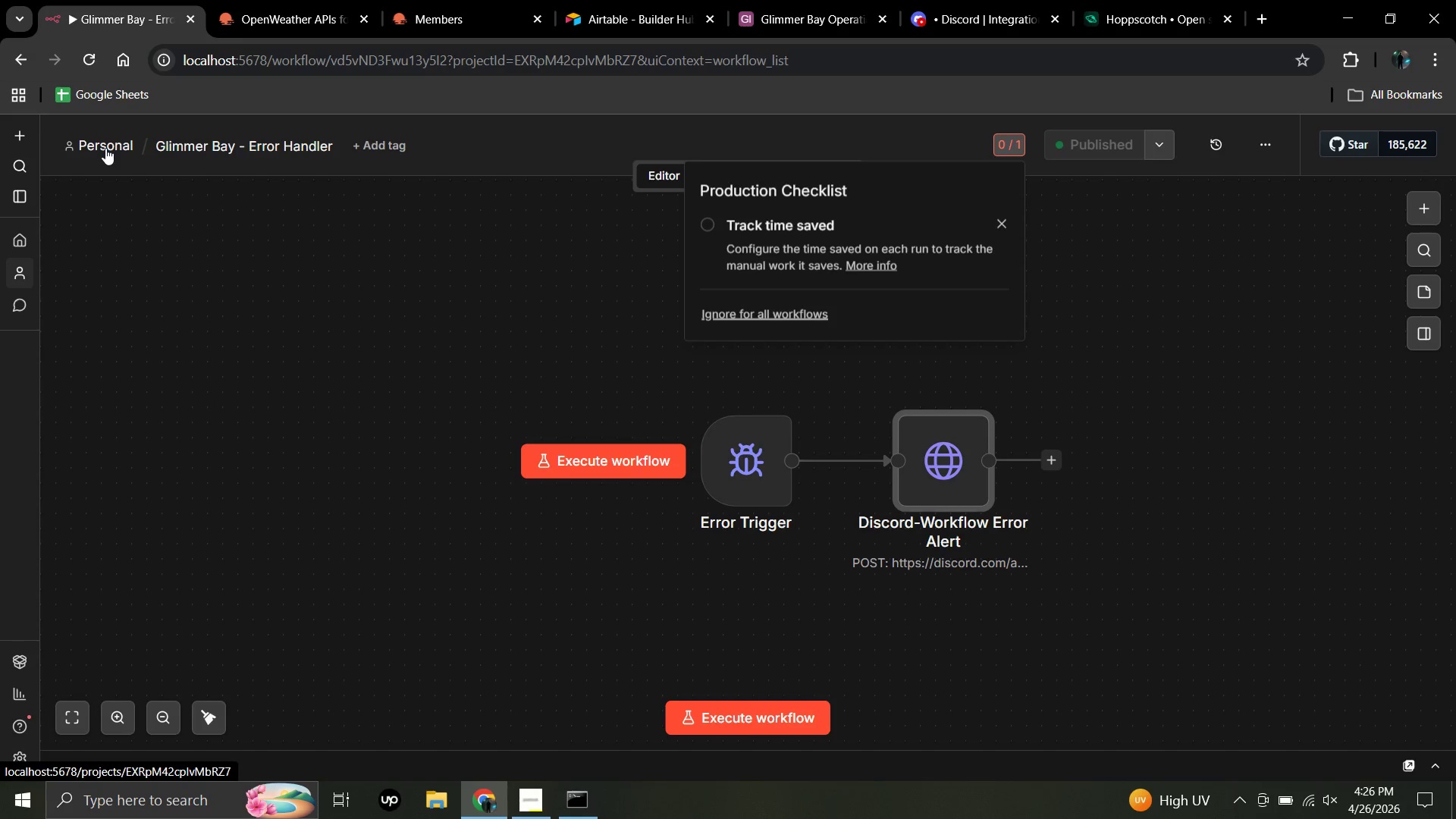 
wait(5.24)
 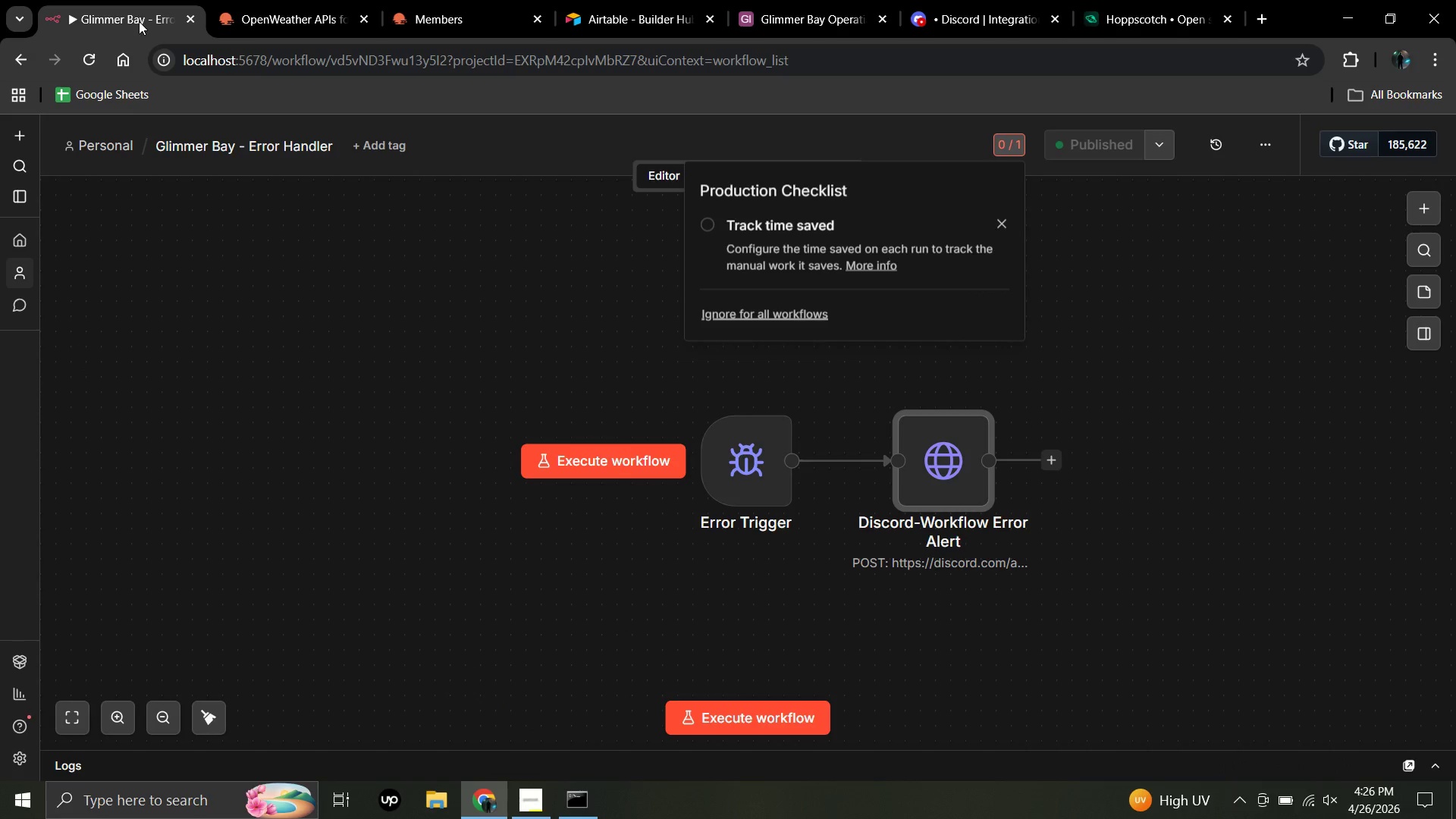 
left_click([105, 148])
 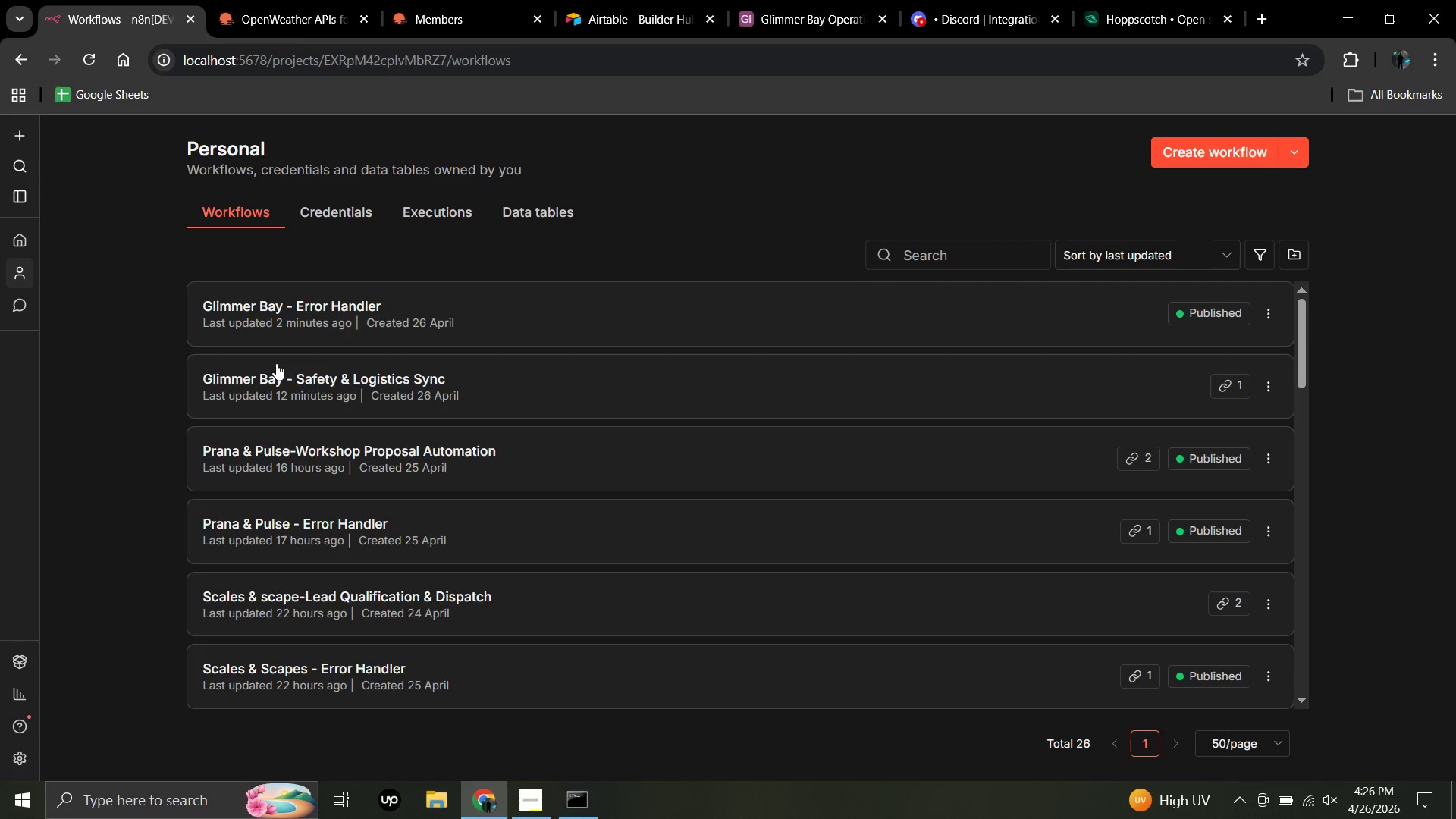 
wait(6.98)
 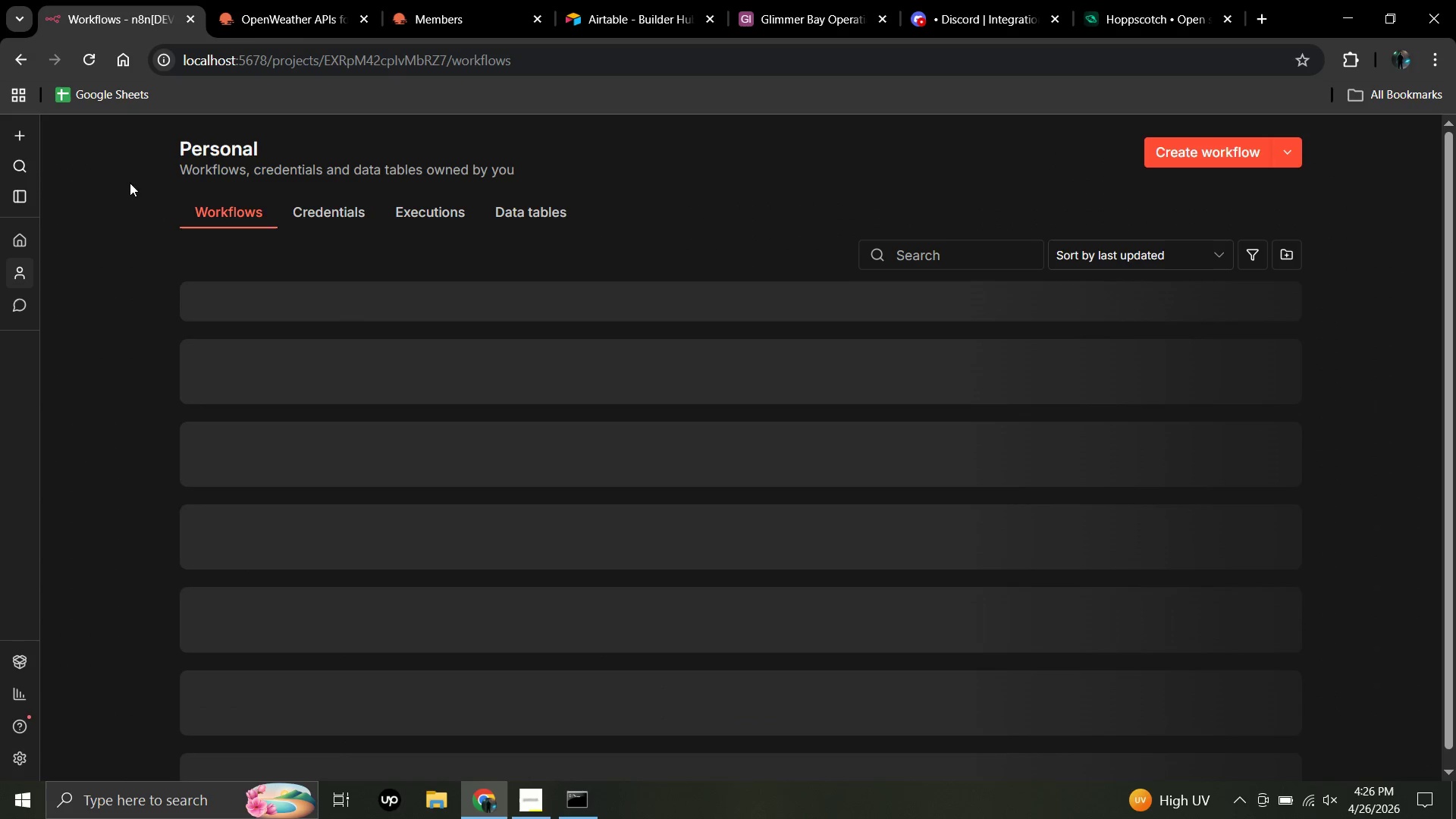 
left_click([322, 381])
 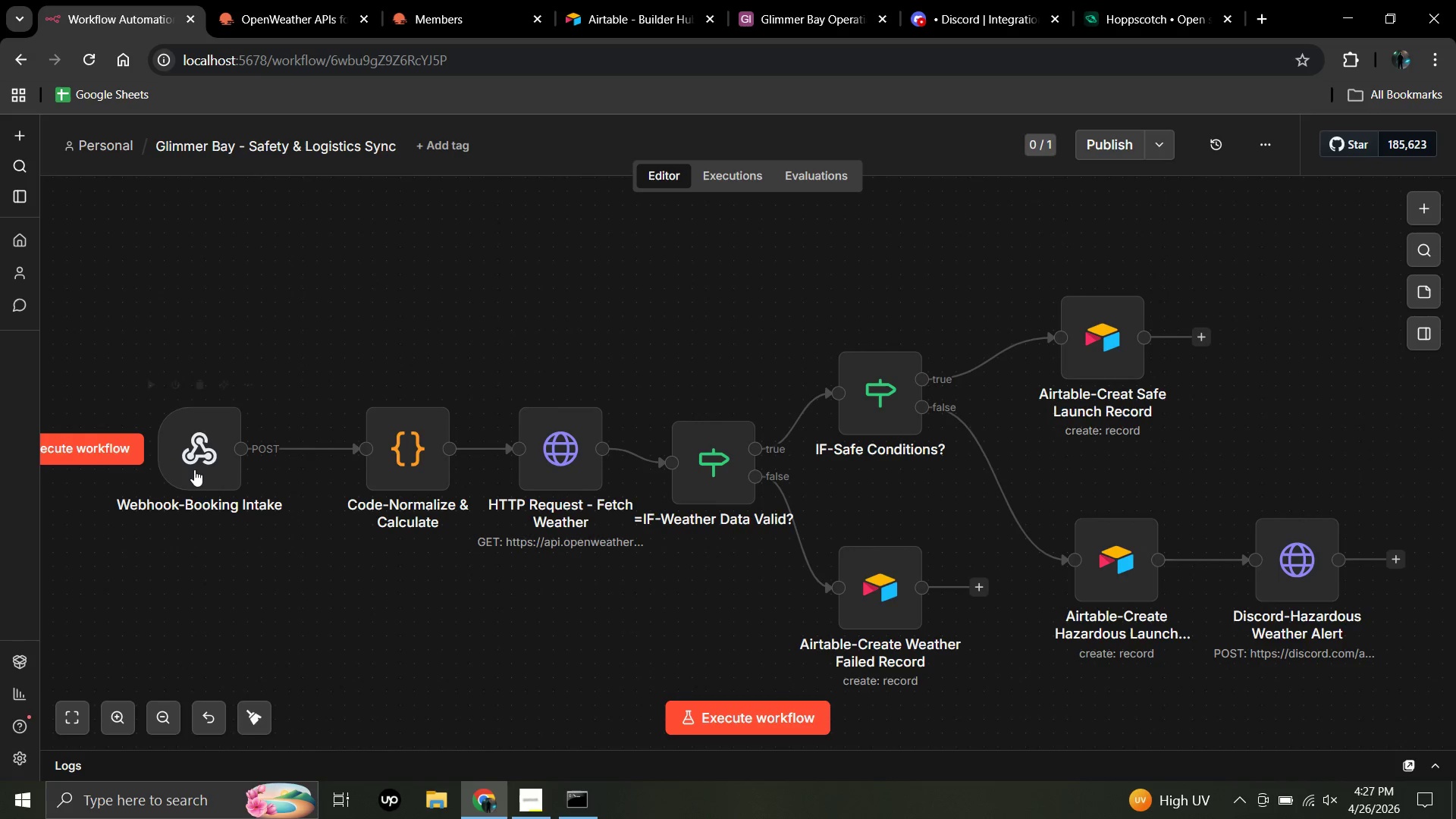 
wait(6.91)
 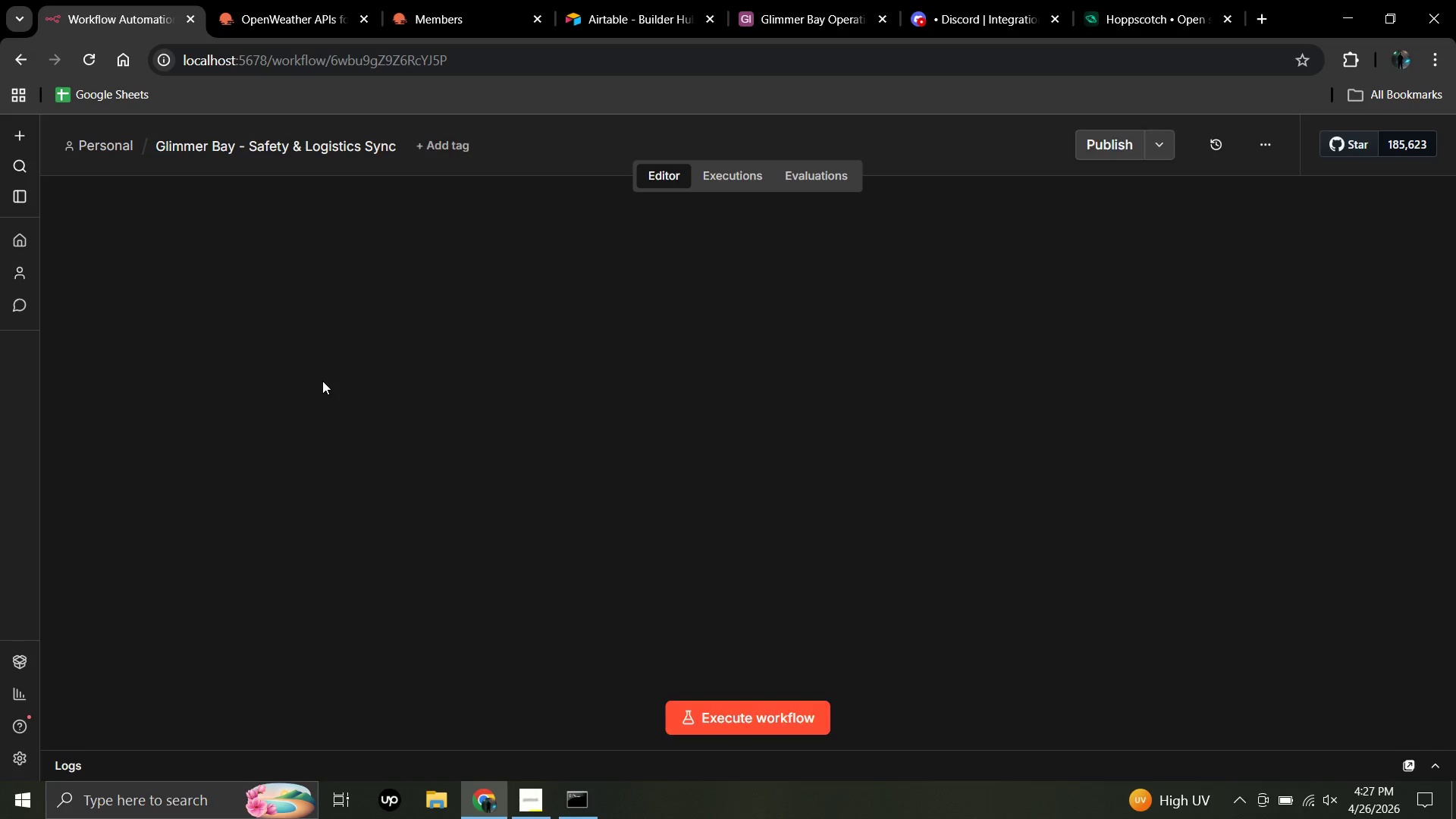 
double_click([192, 469])
 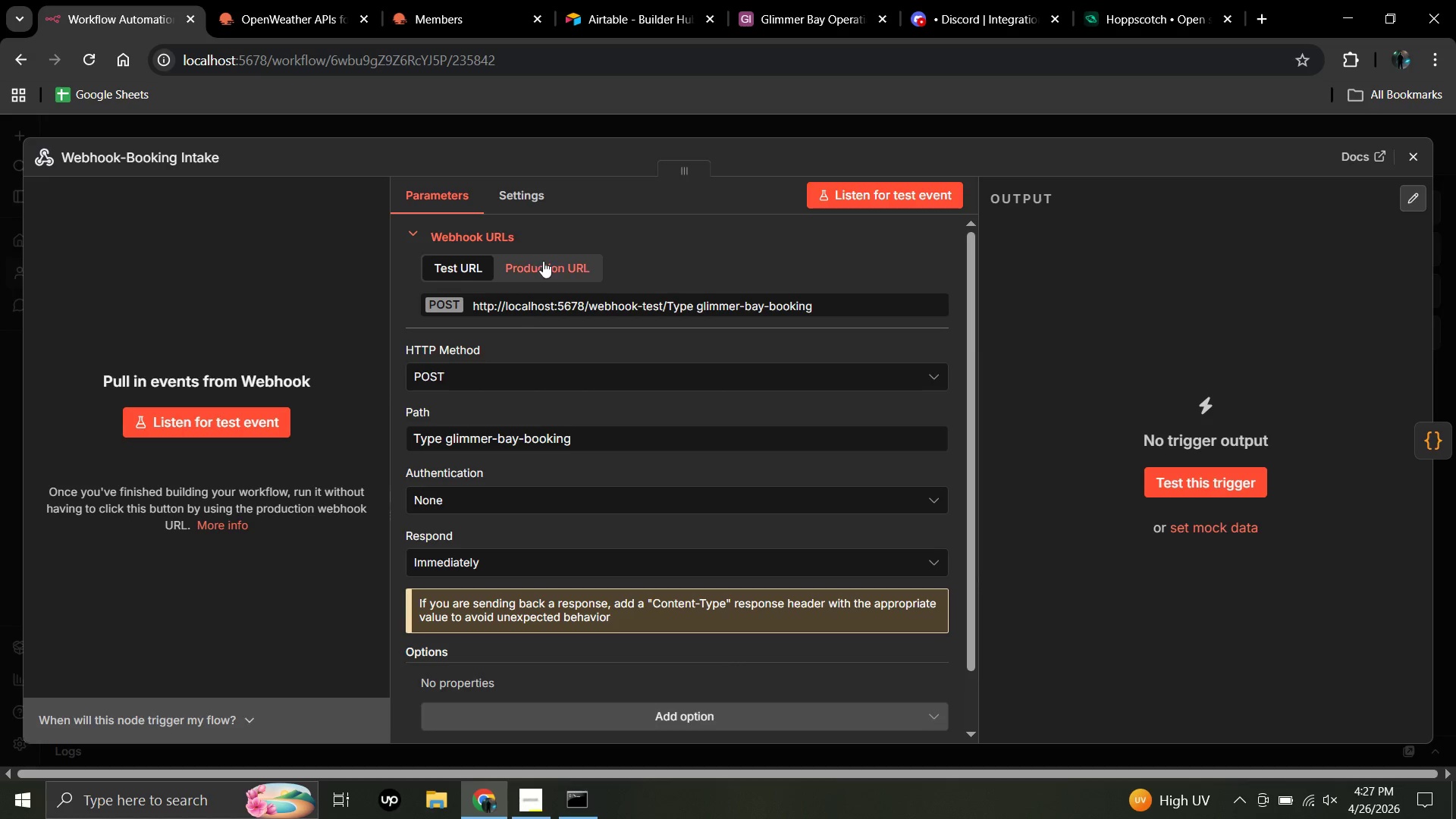 
wait(12.33)
 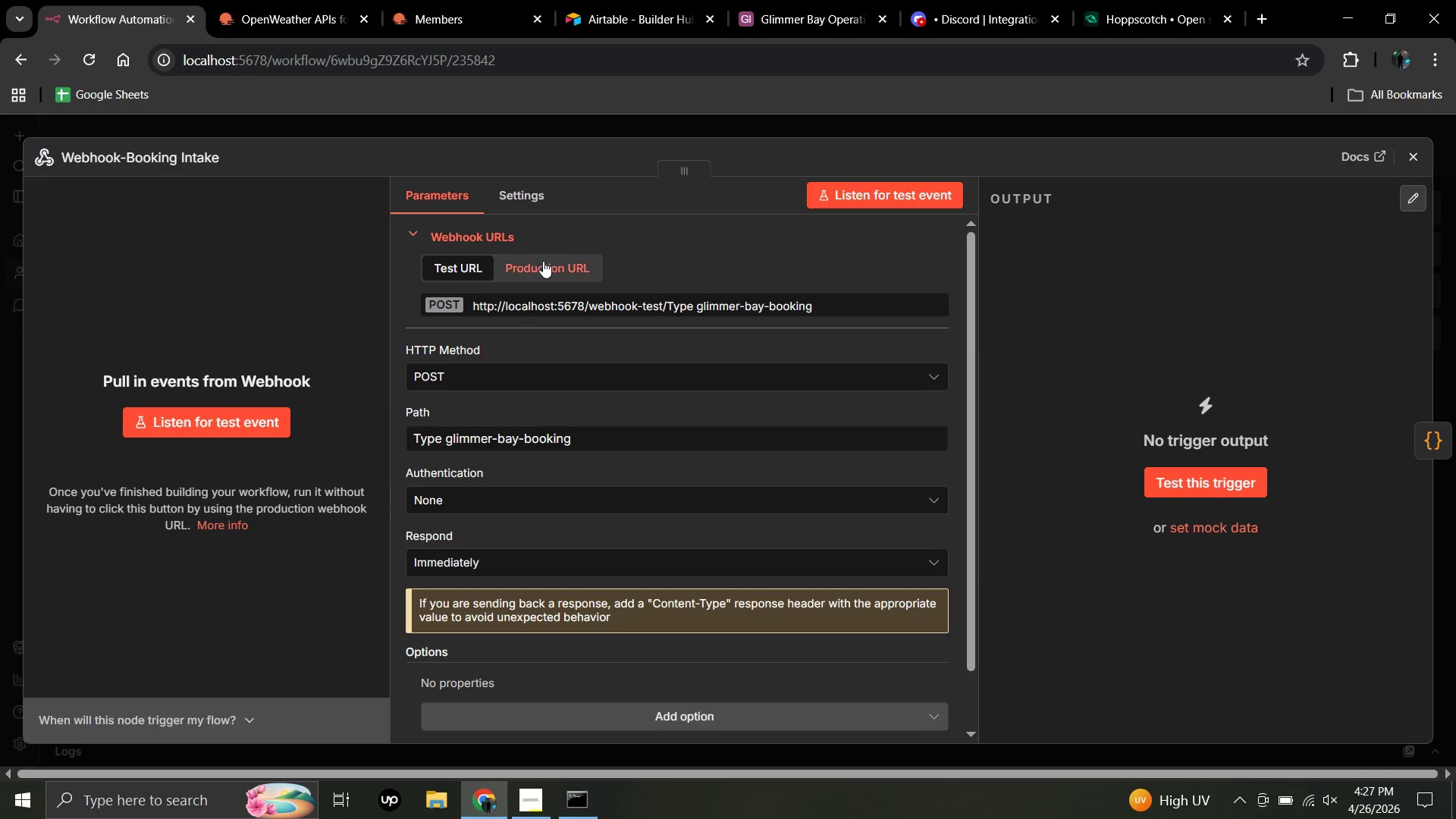 
scroll: coordinate [467, 299], scroll_direction: none, amount: 0.0
 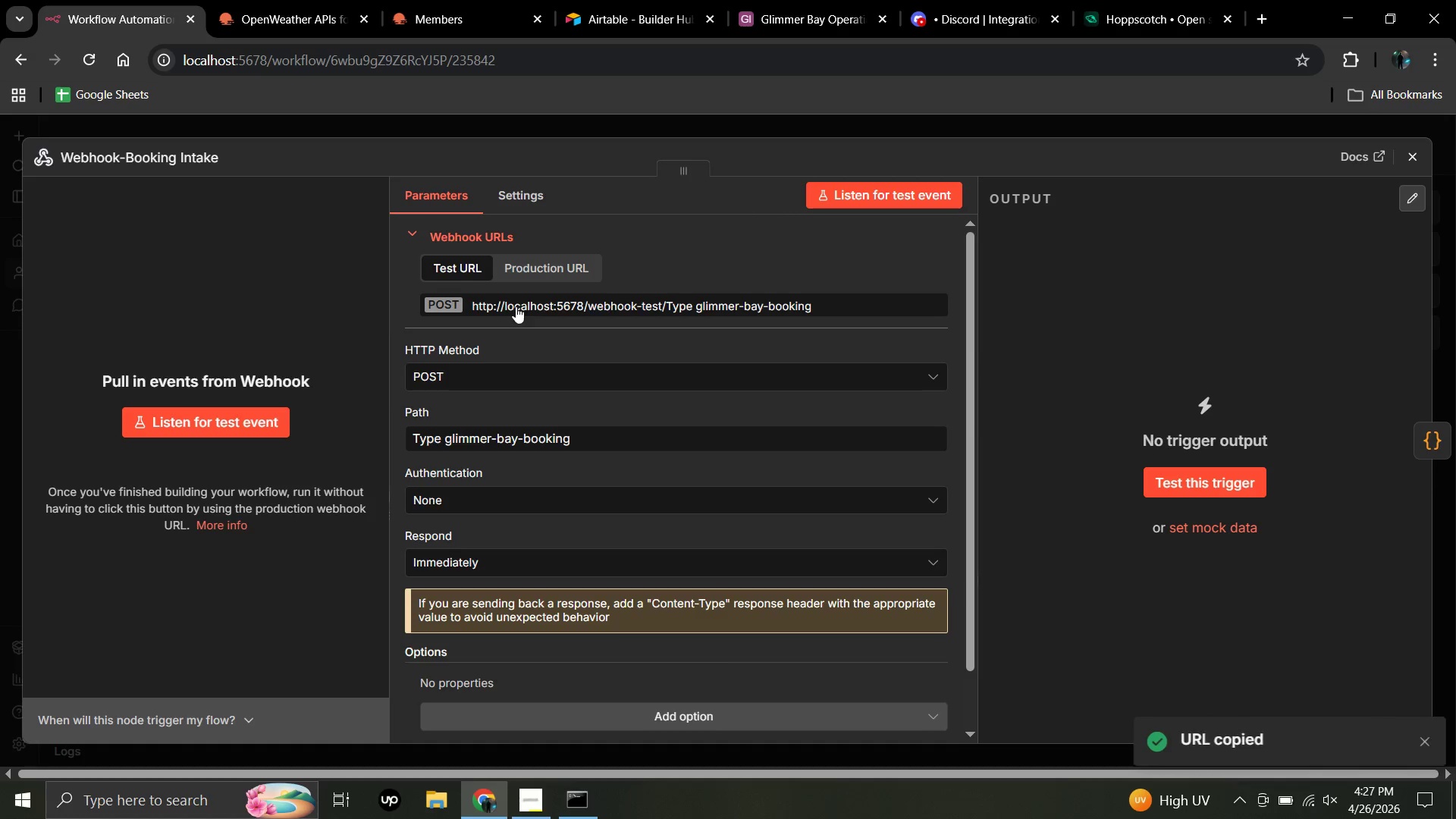 
left_click([516, 306])
 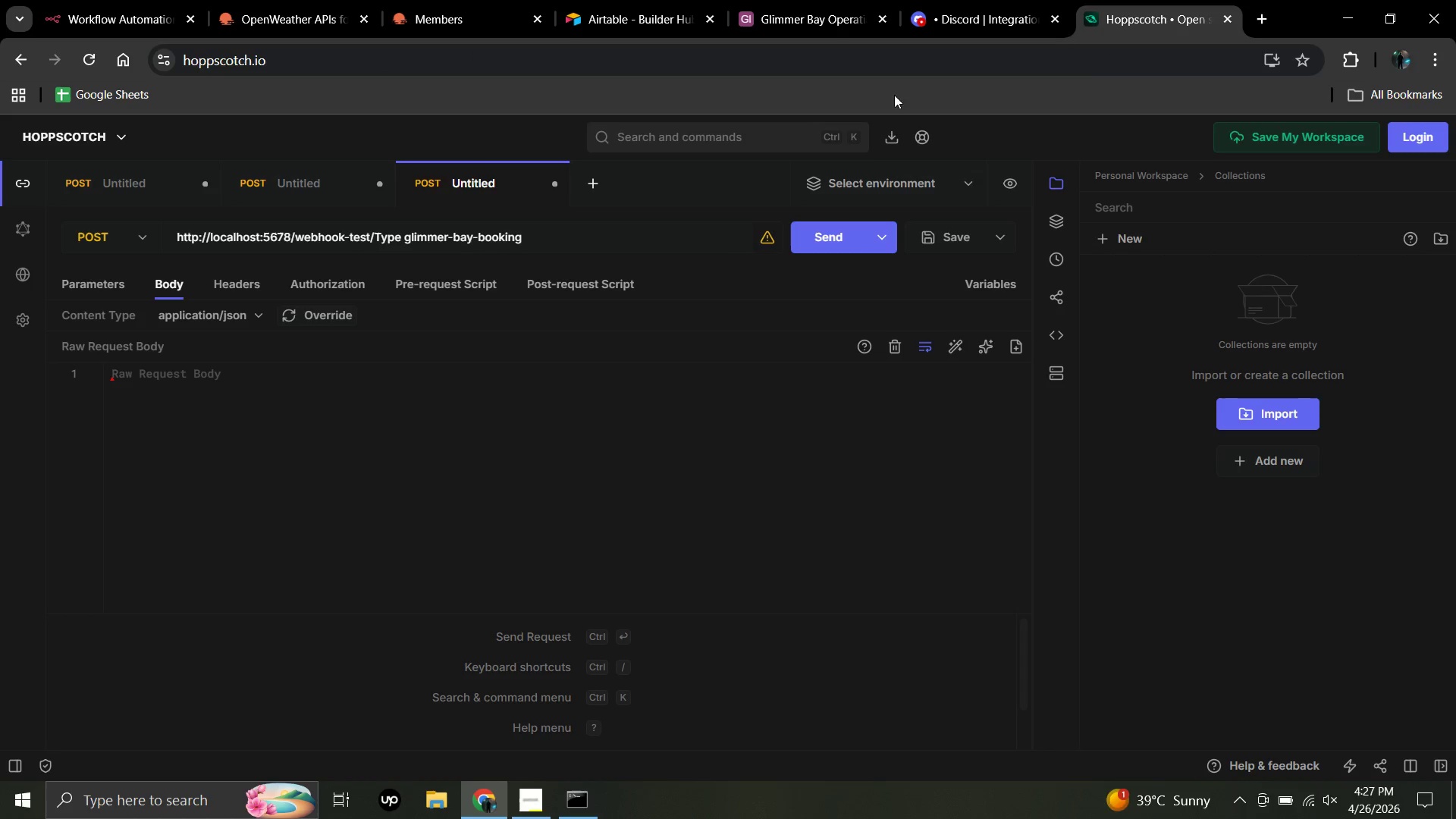 
left_click([1138, 3])
 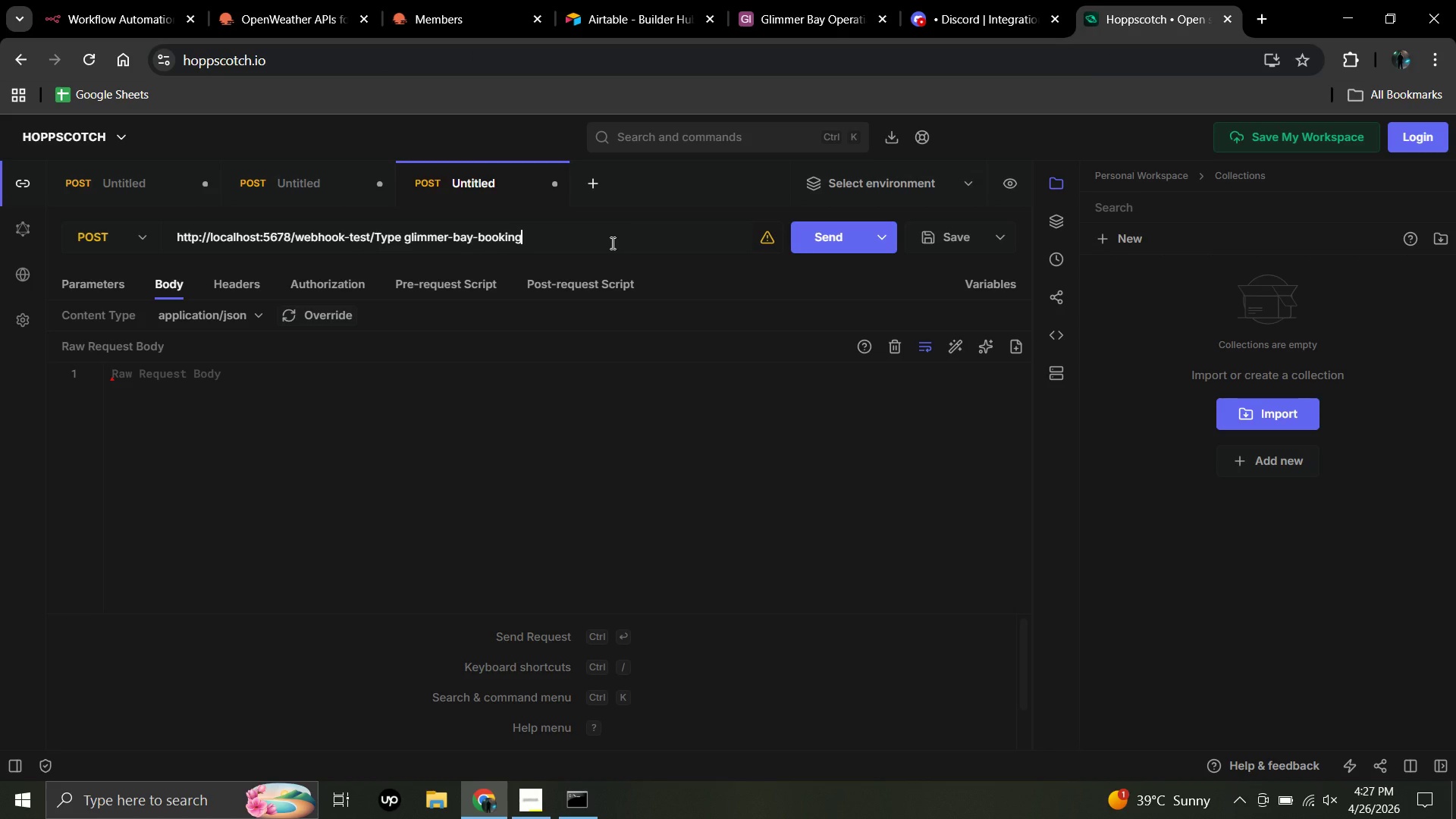 
left_click([611, 243])
 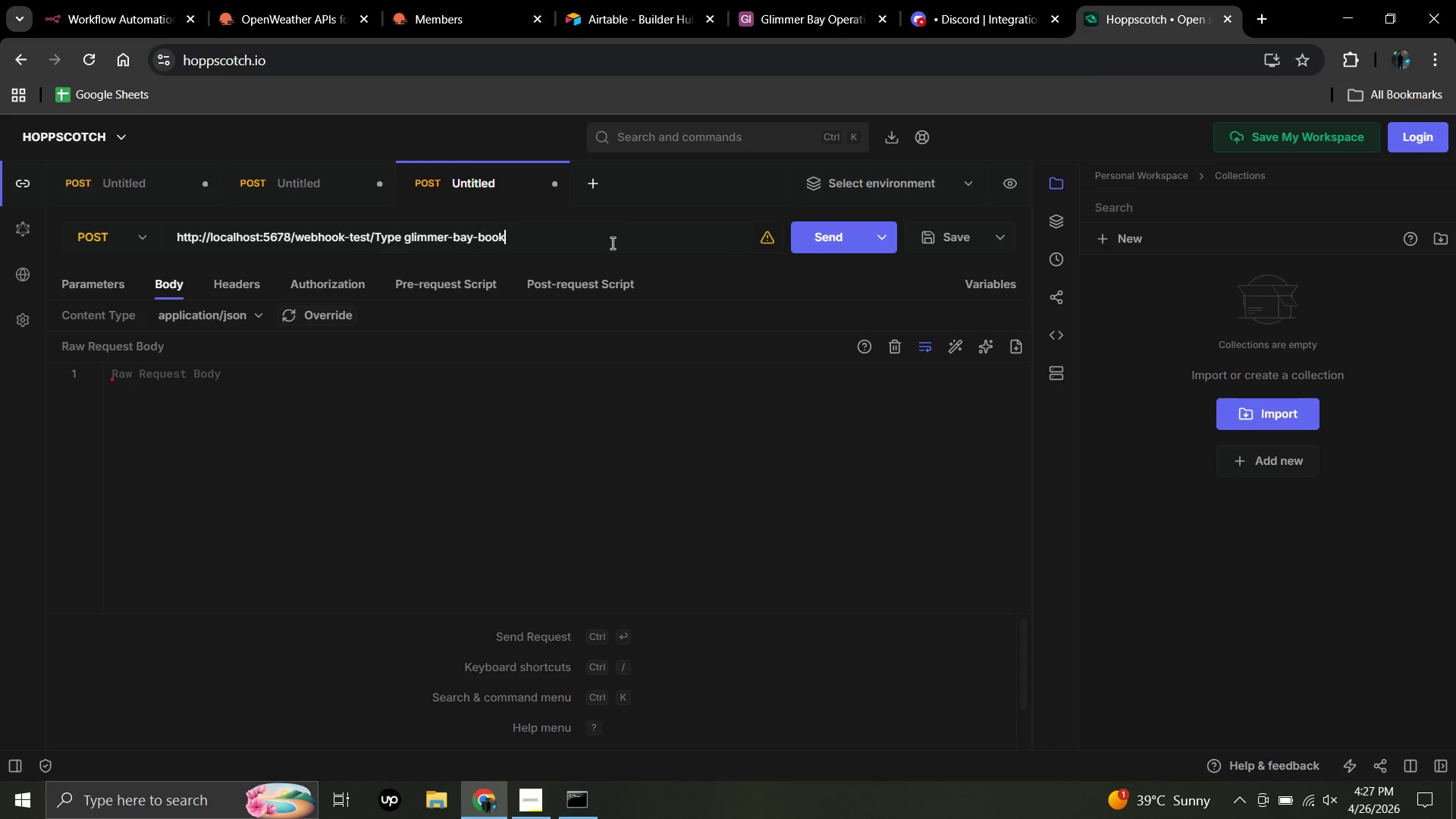 
hold_key(key=Backspace, duration=1.52)
 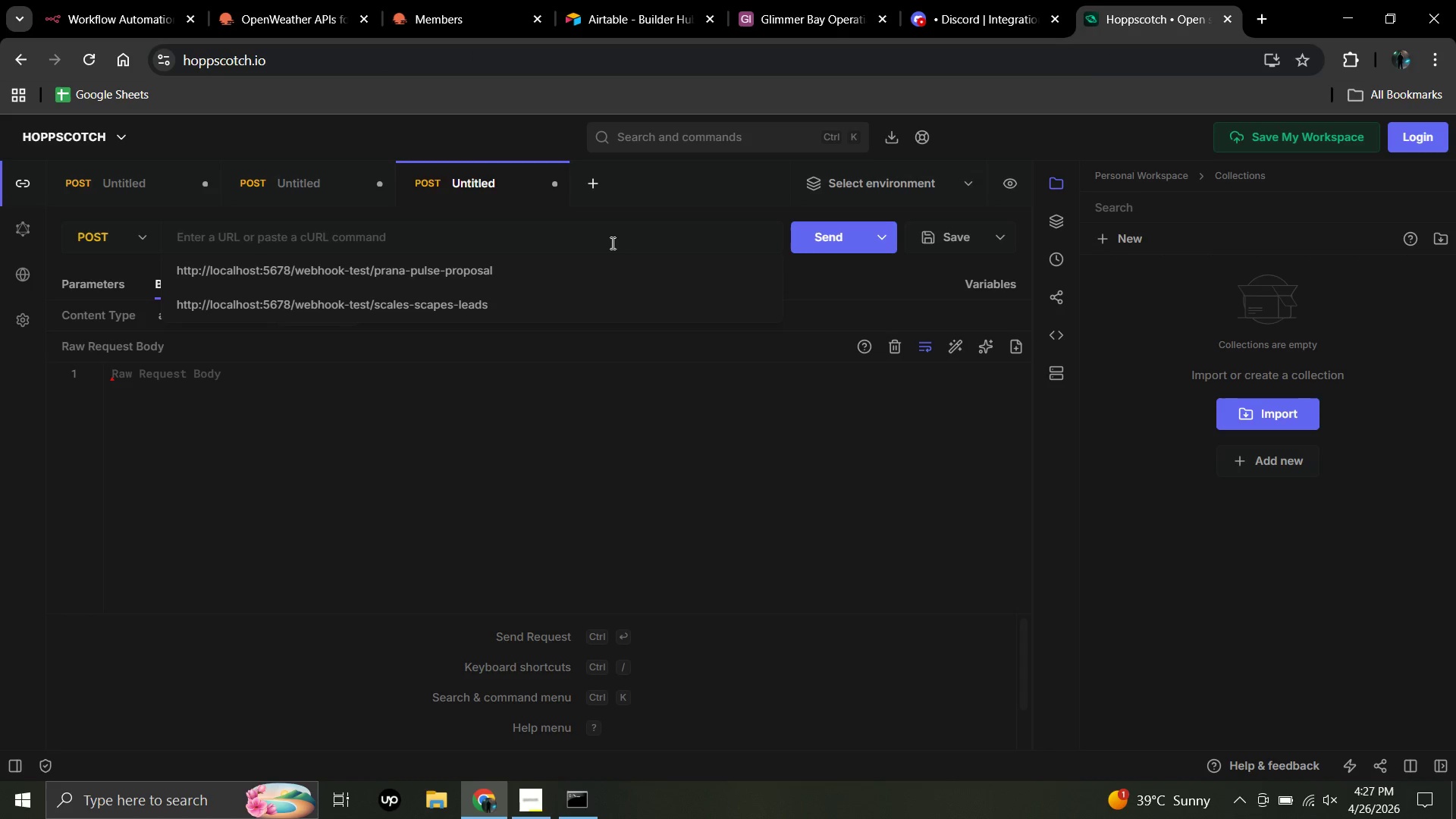 
hold_key(key=Backspace, duration=1.3)
 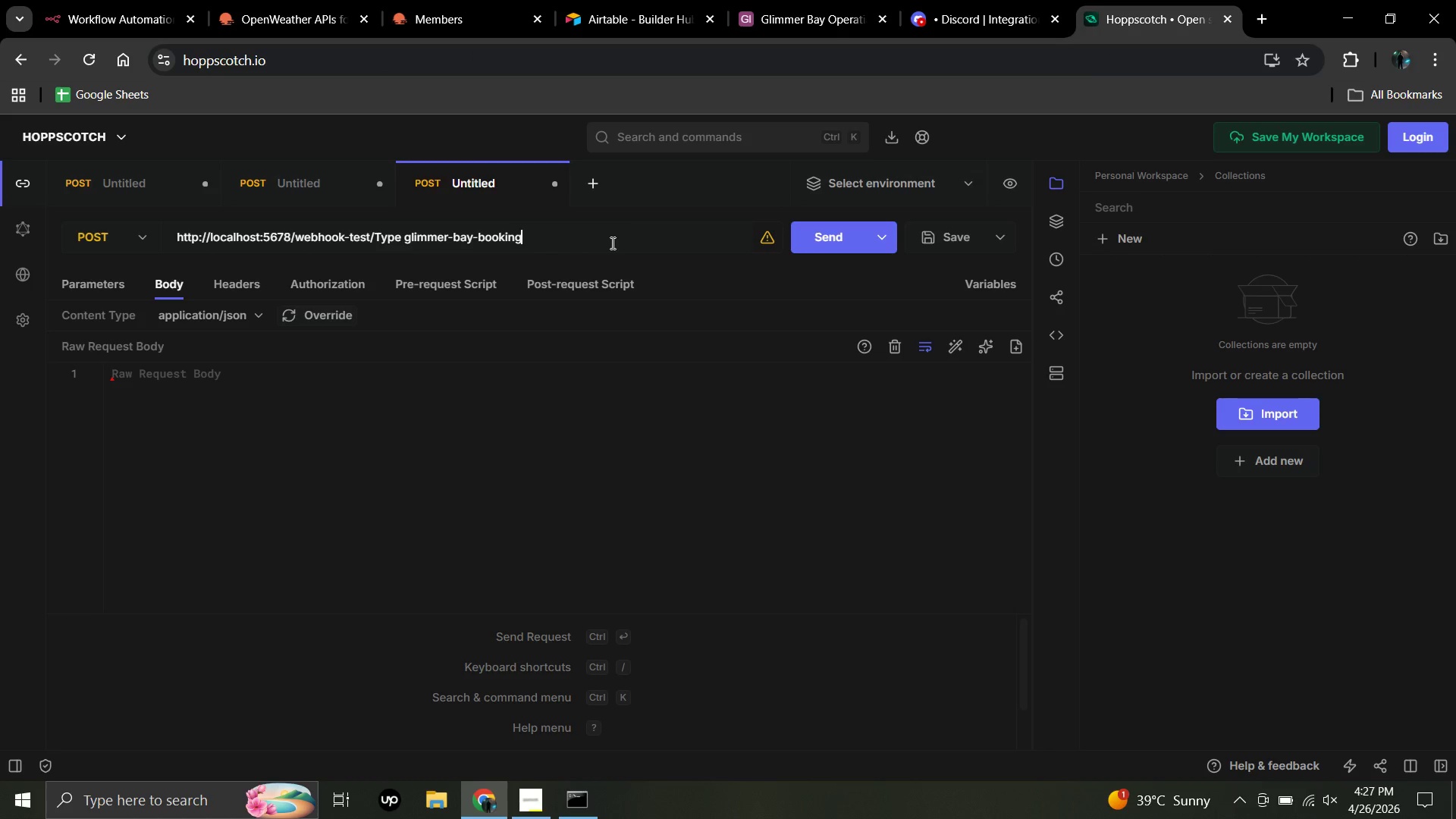 
key(Control+V)
 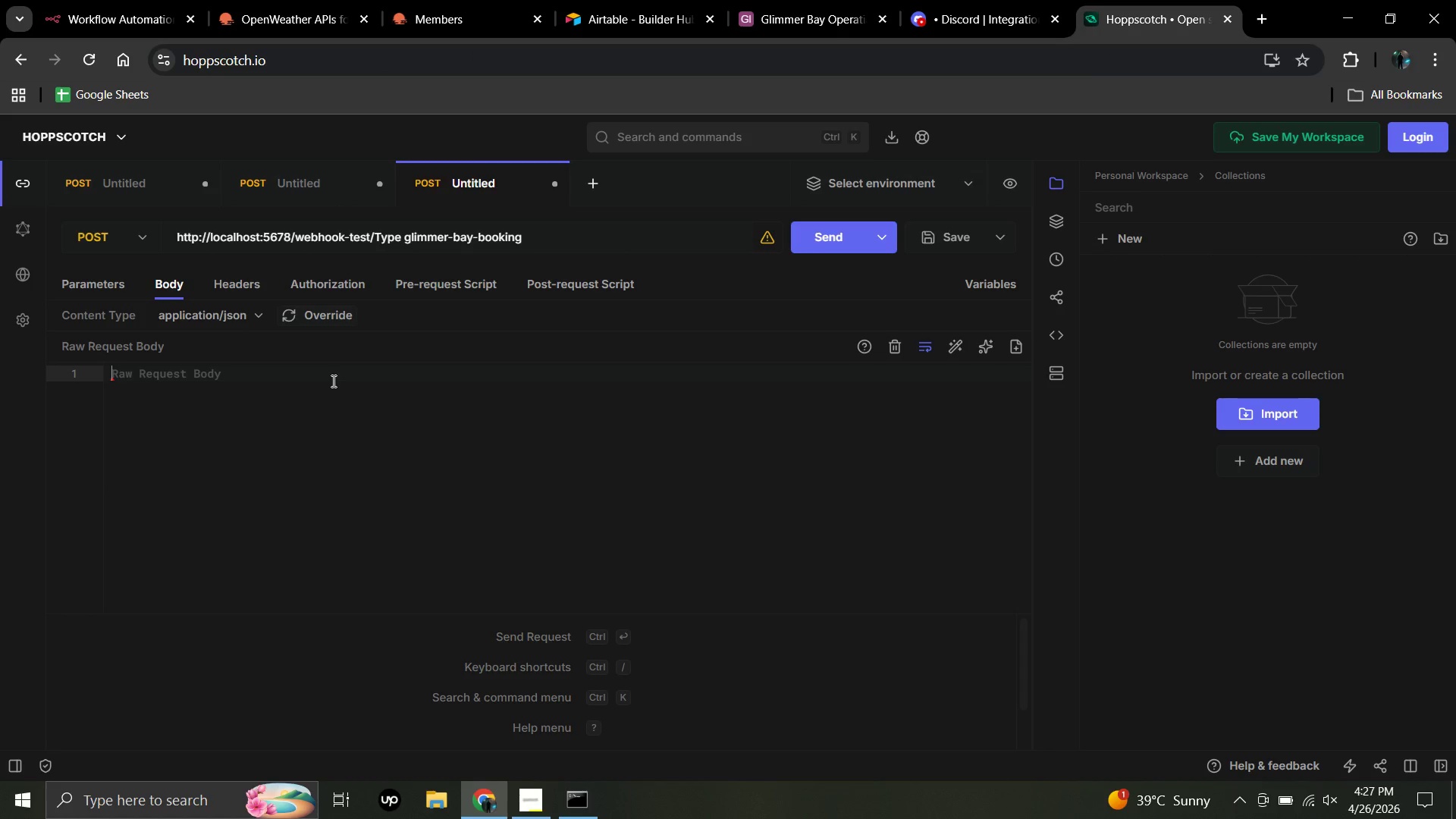 
left_click([332, 381])
 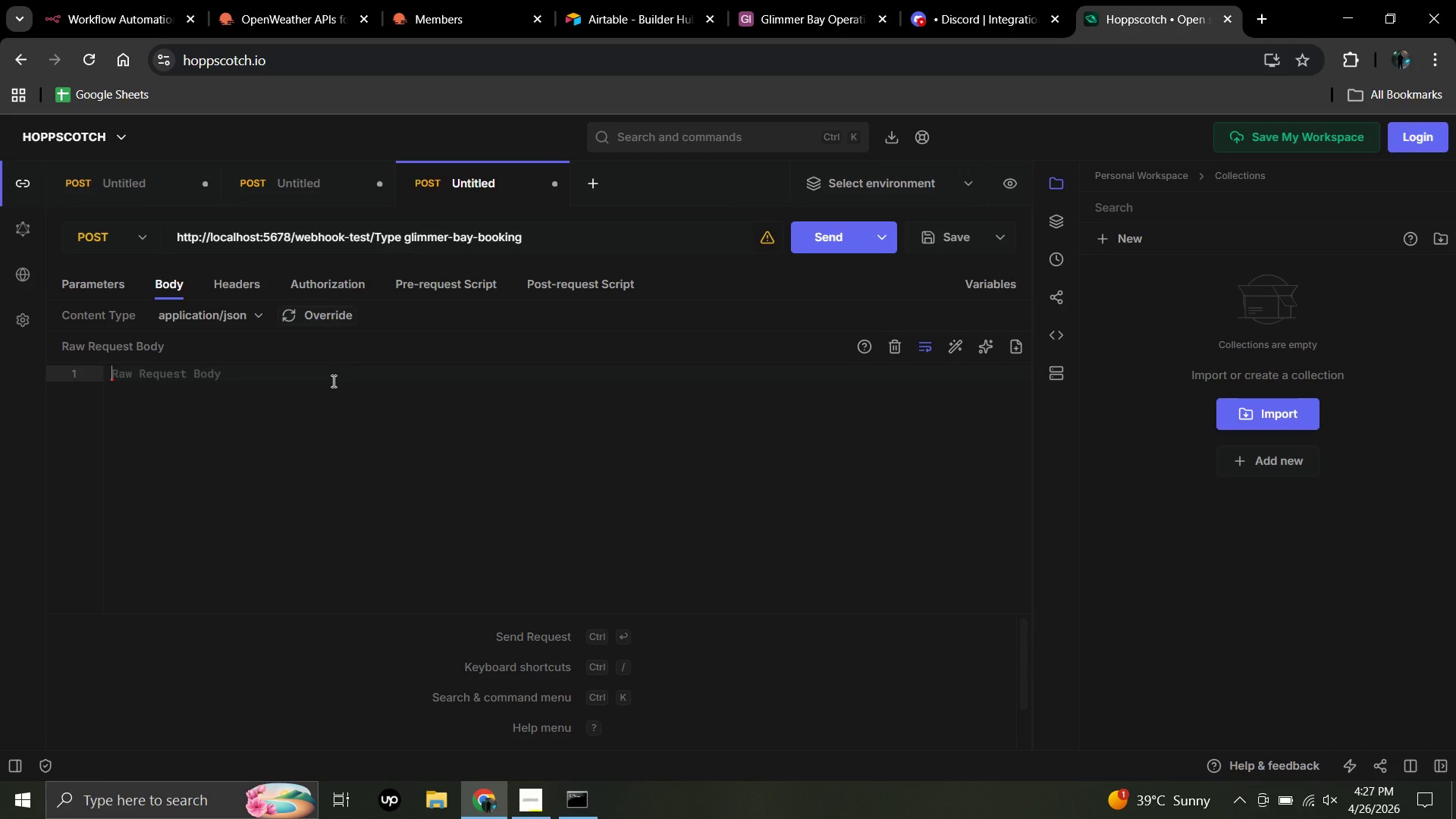 
wait(13.42)
 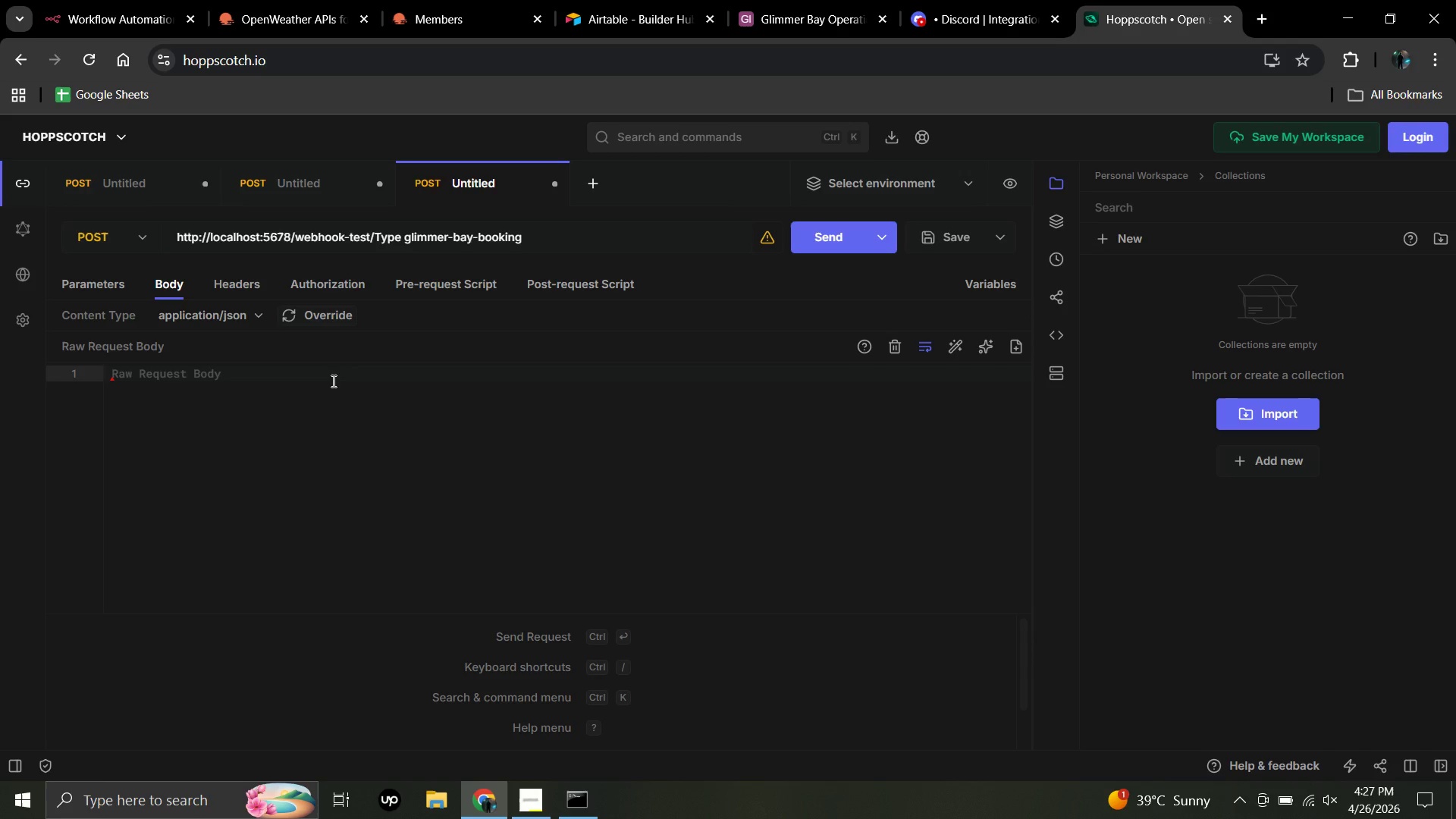 
key(Shift+BracketRight)
 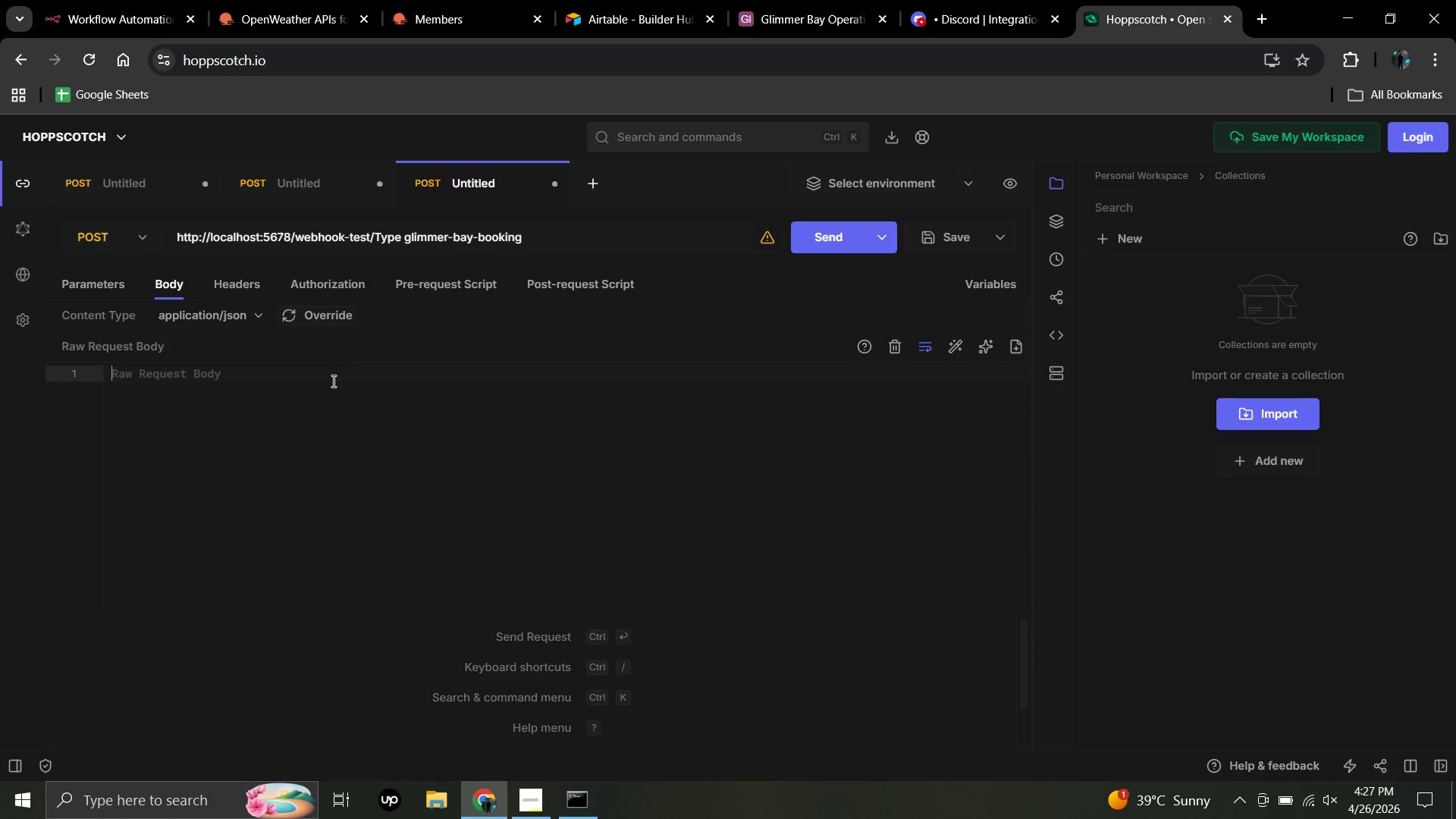 
key(Backspace)
 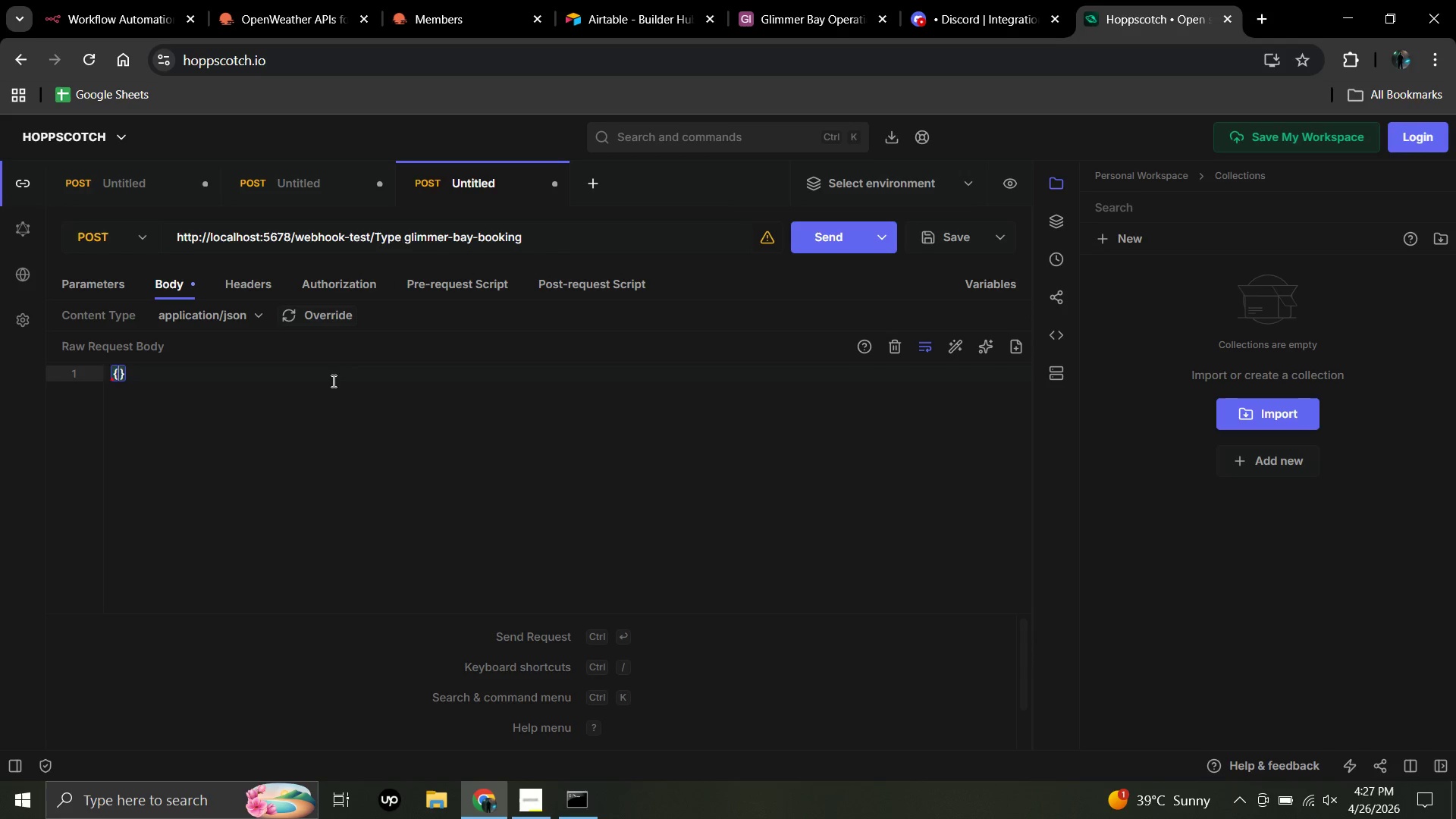 
key(Shift+BracketLeft)
 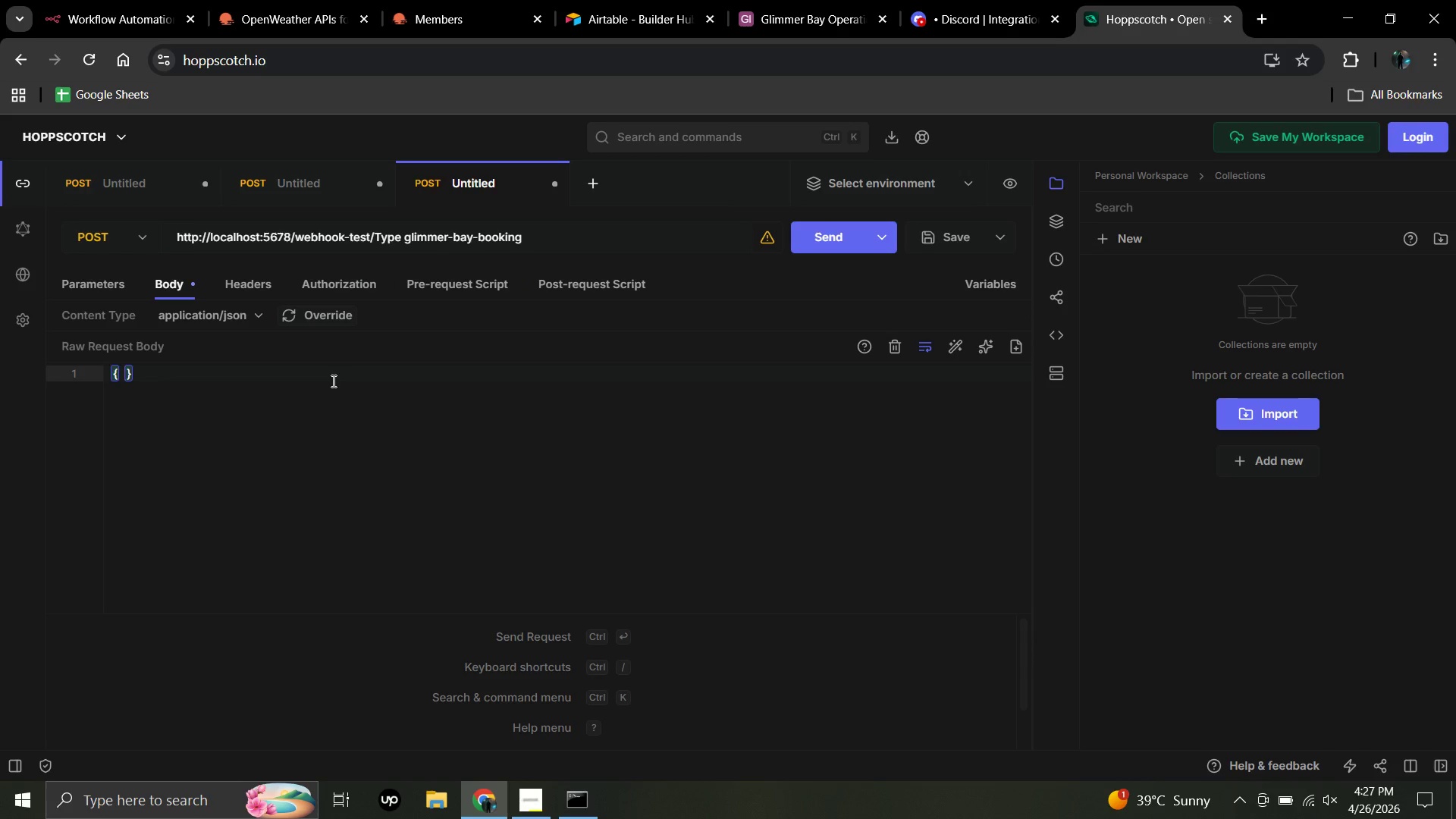 
key(Space)
 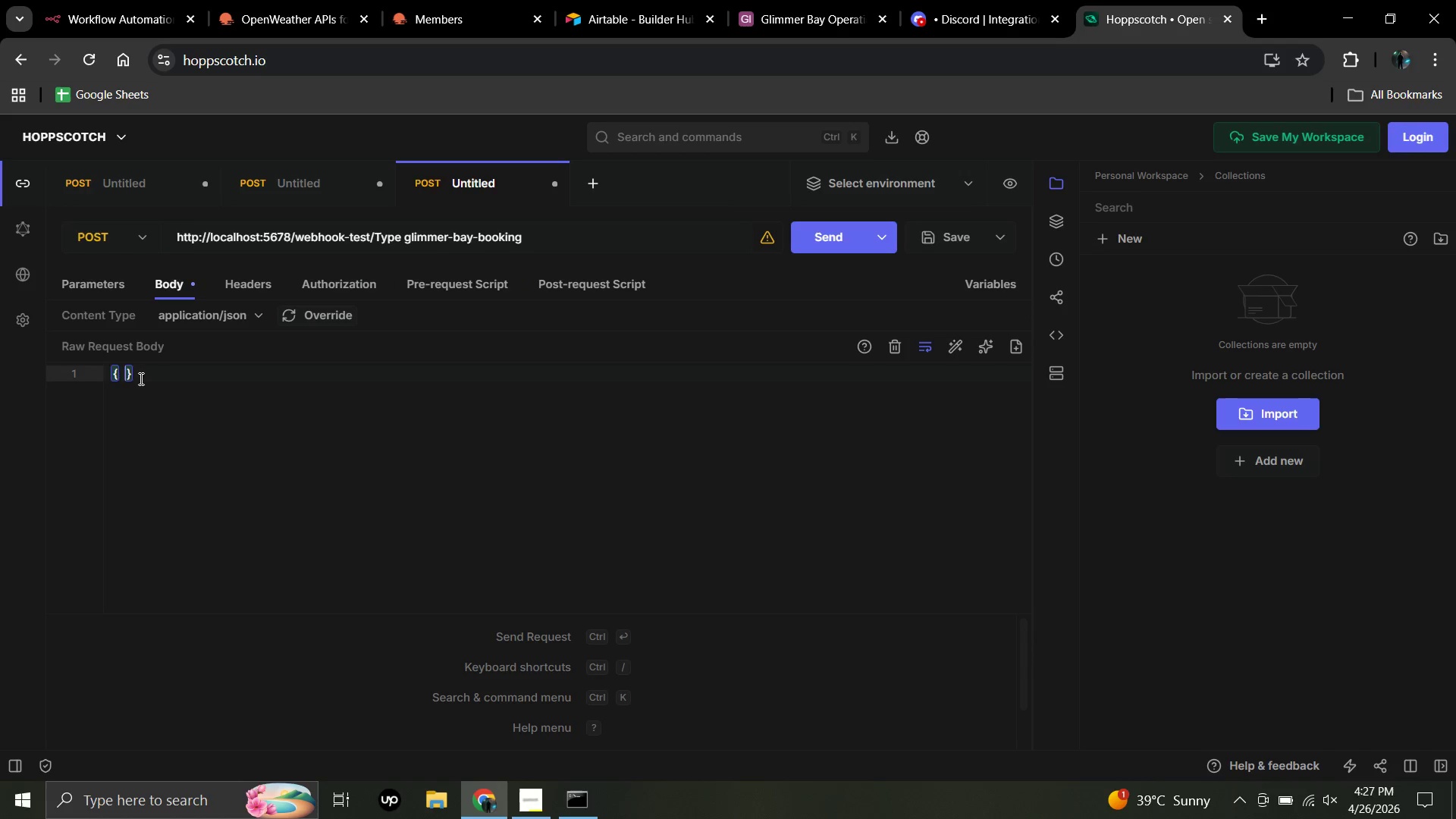 
left_click([140, 378])
 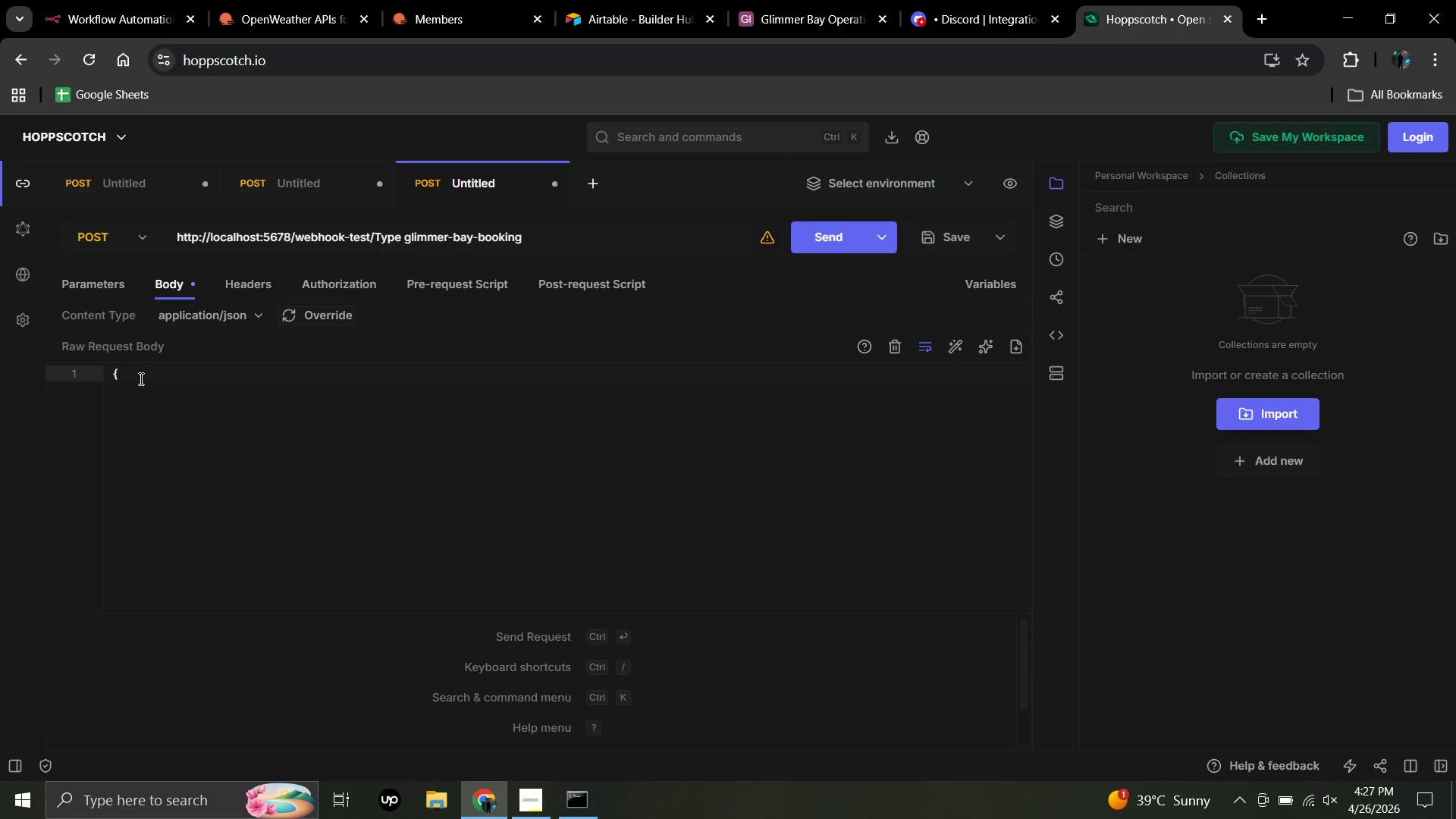 
key(Backspace)
 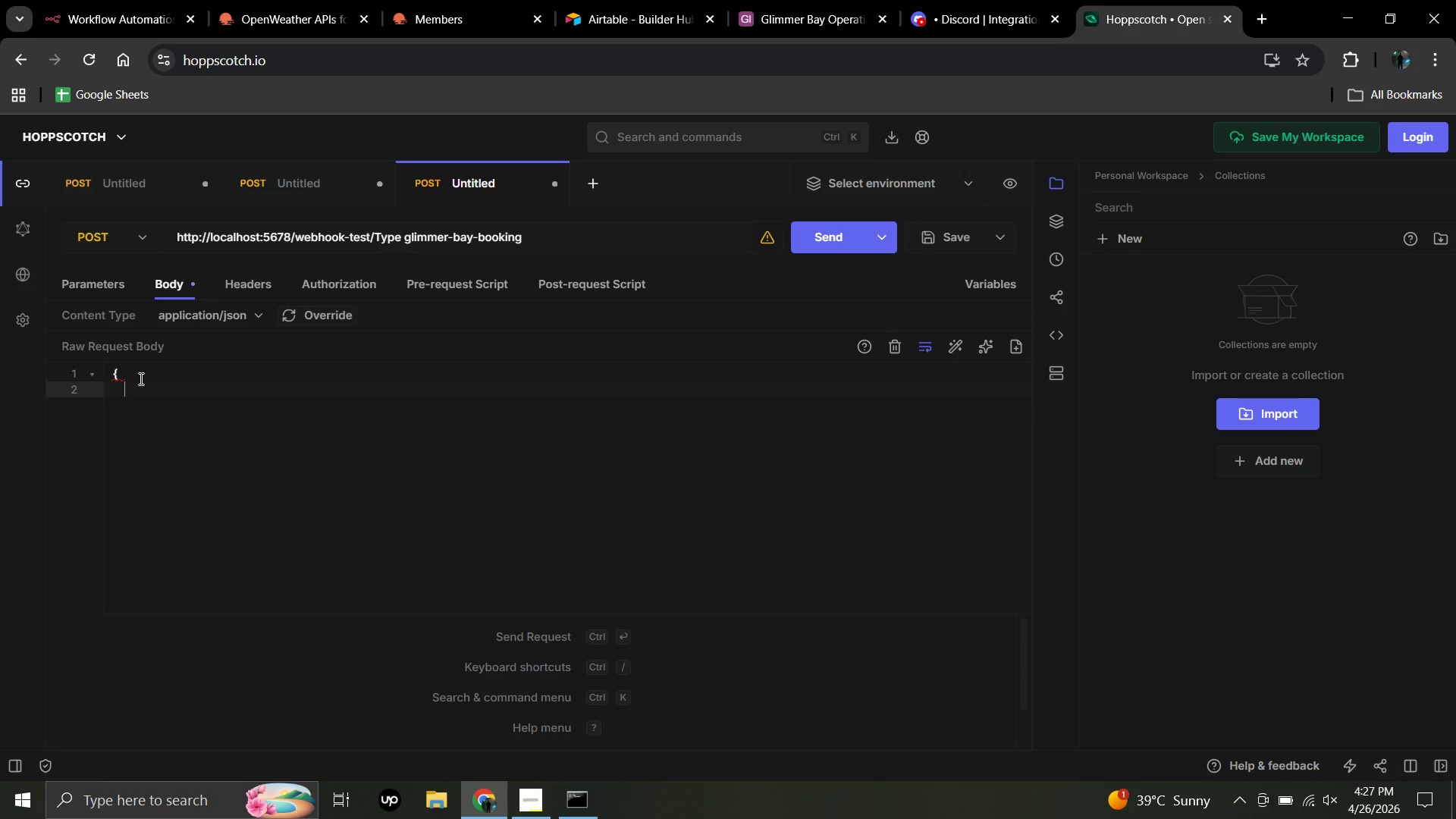 
key(Enter)
 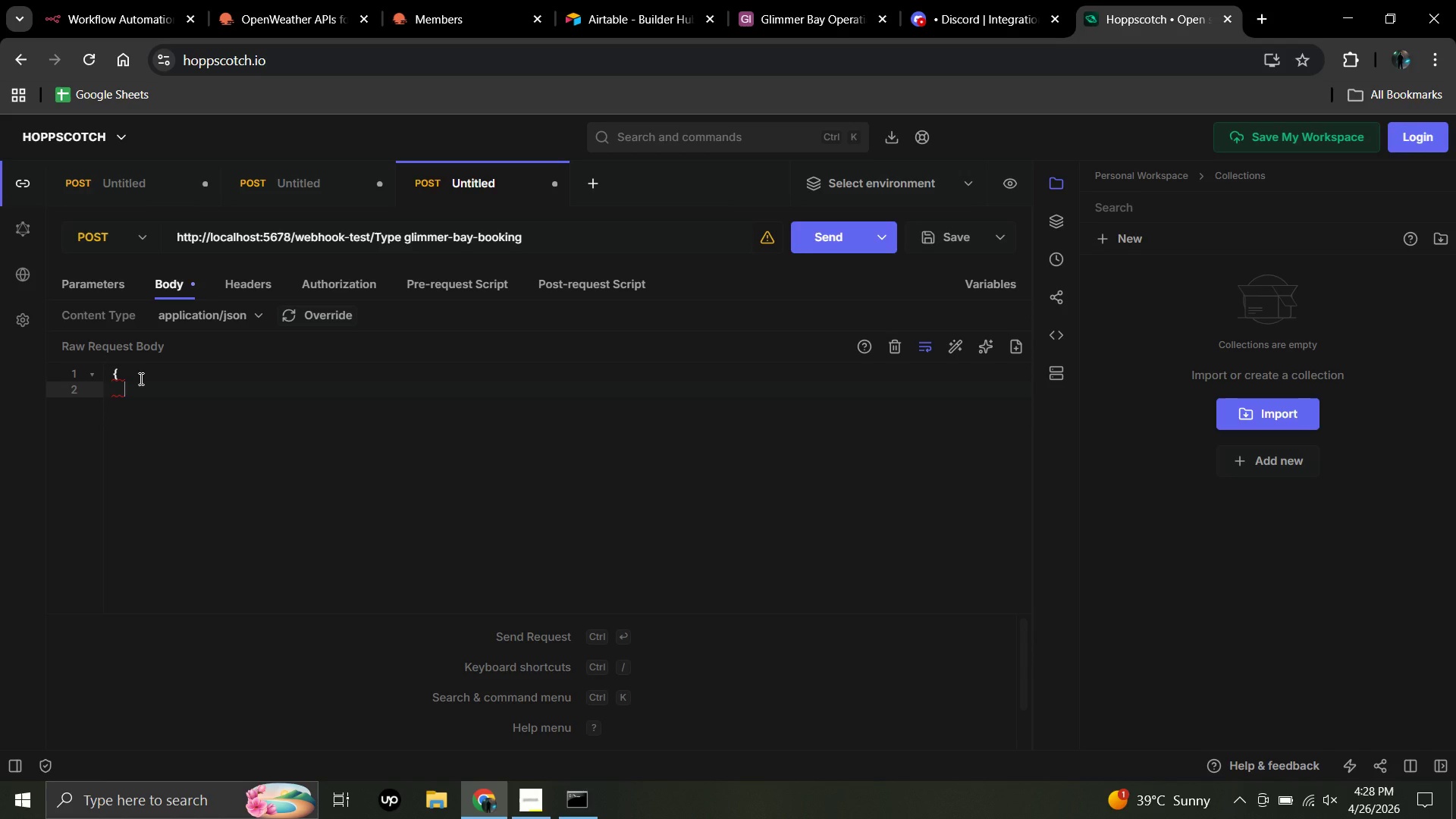 
wait(6.25)
 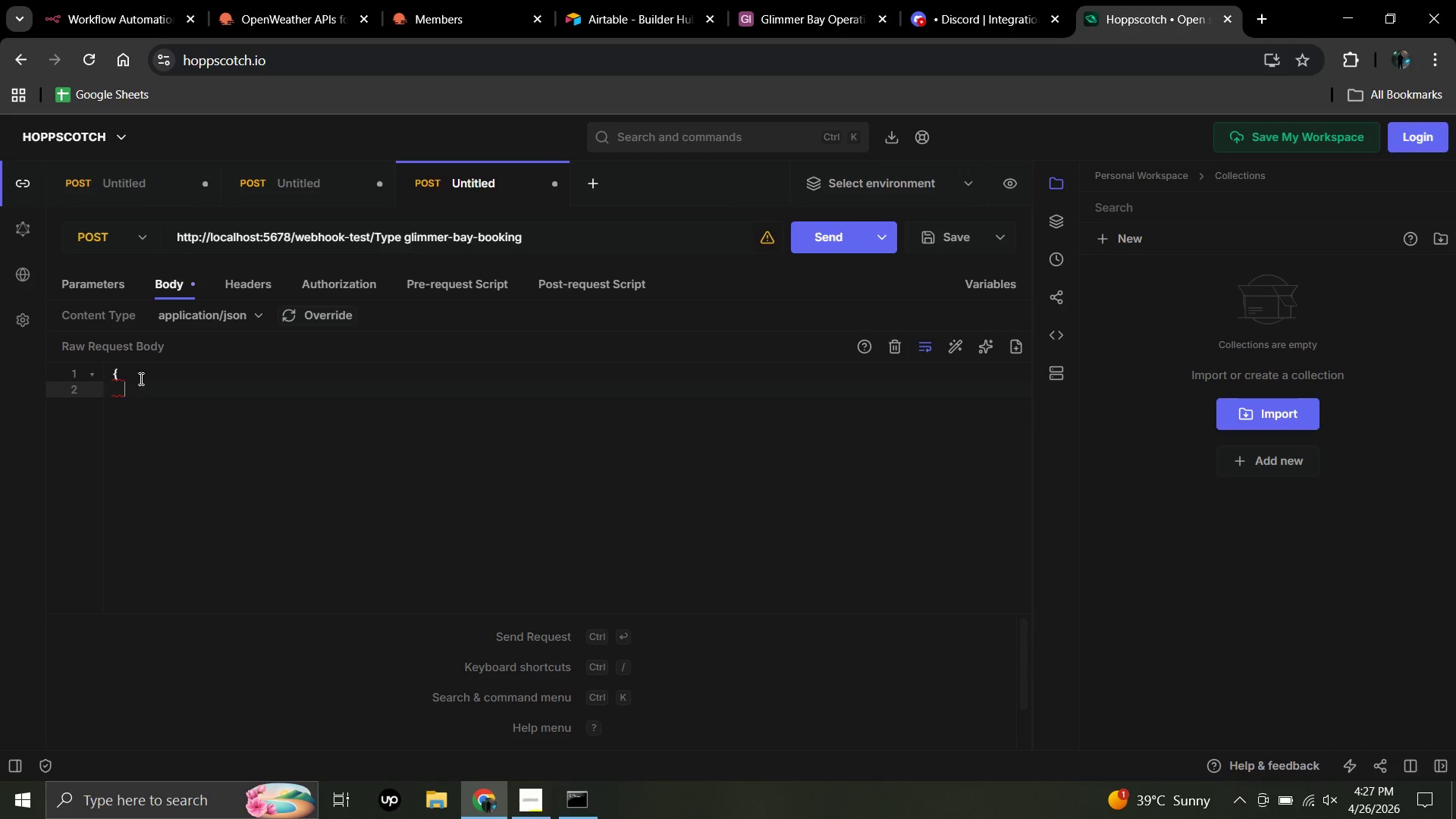 
key(Shift+Quote)
 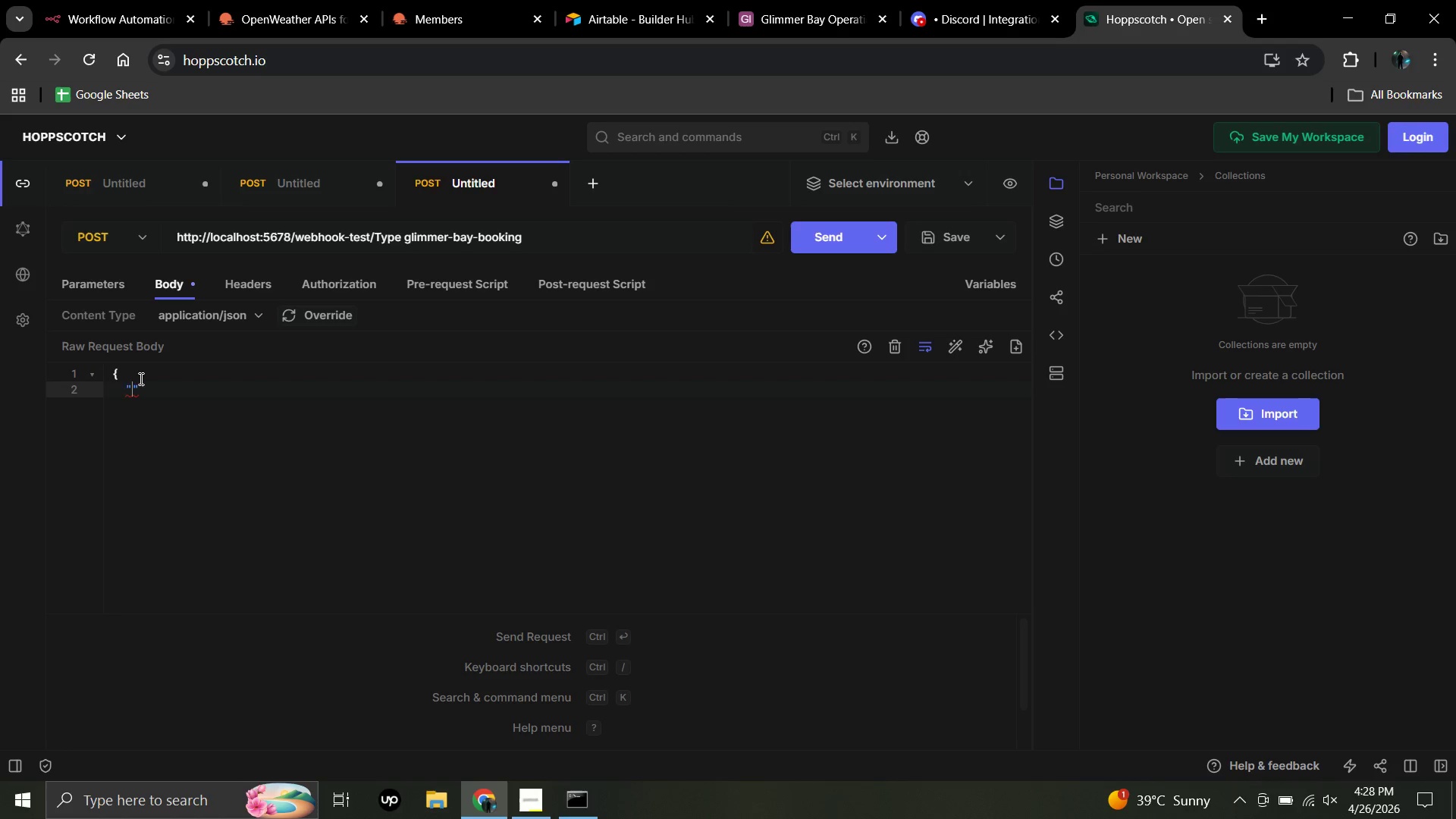 
wait(23.8)
 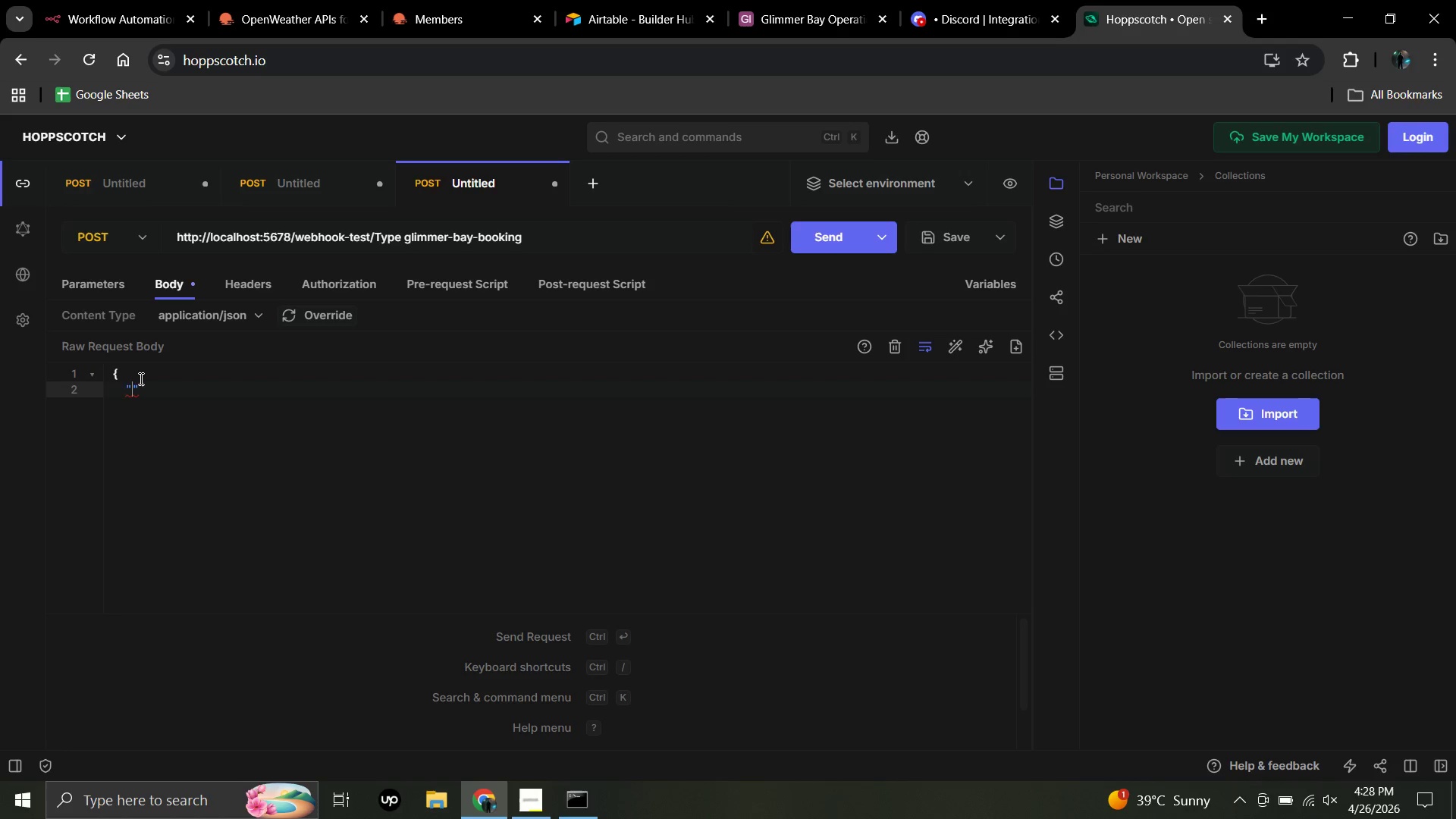 
type(customer_name)
 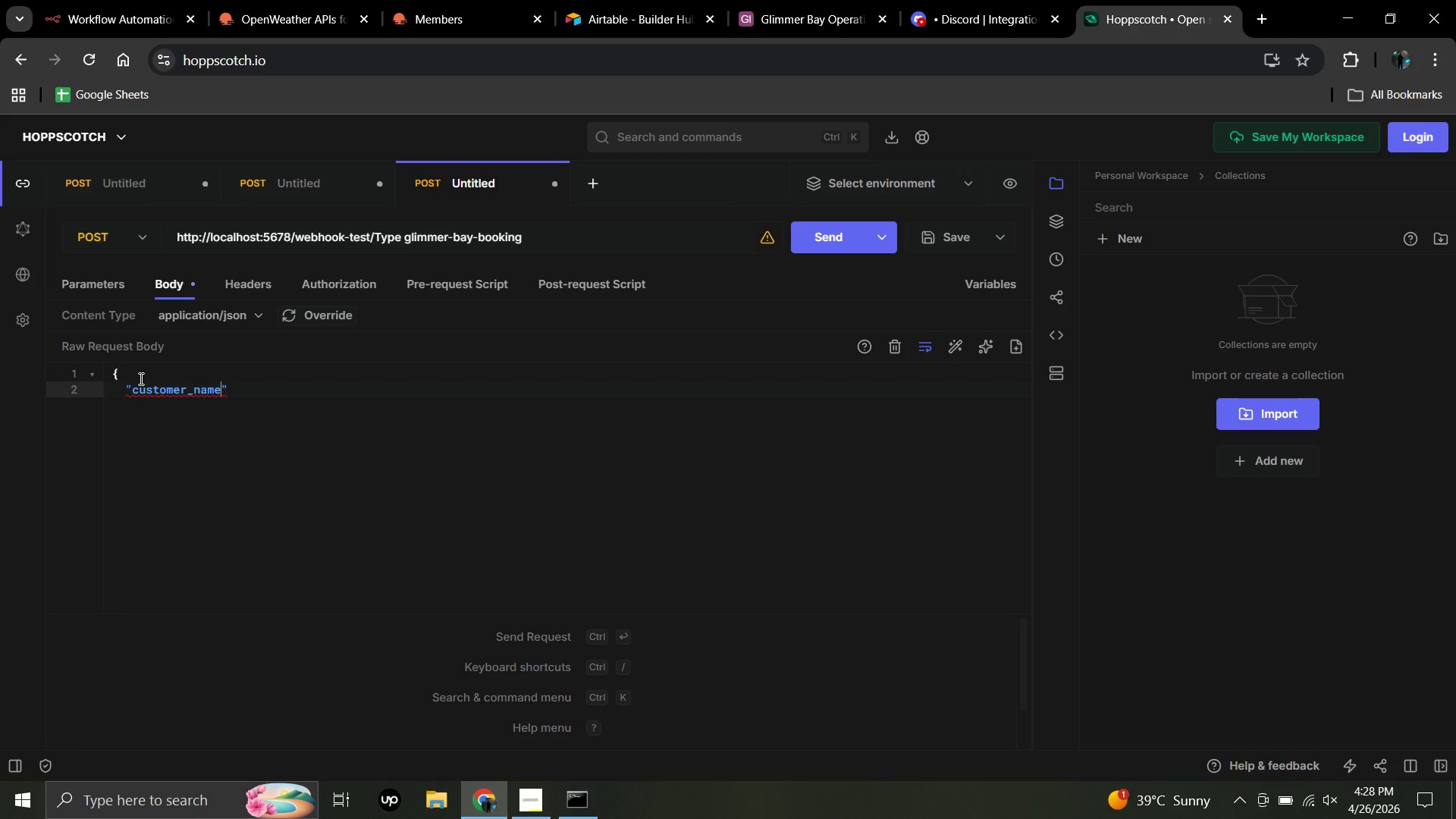 
left_click([226, 387])
 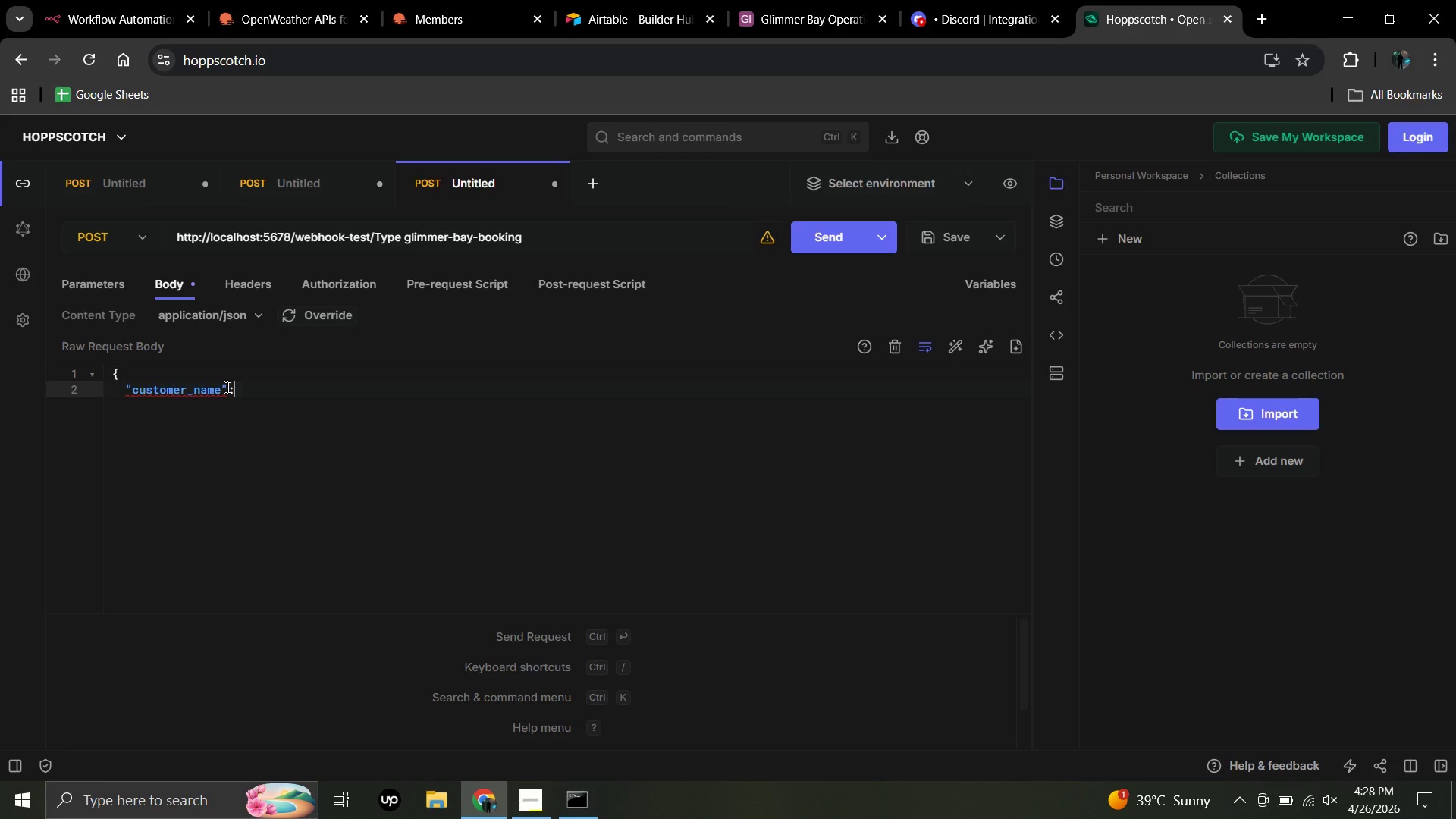 
type(: "Marina Chen)
 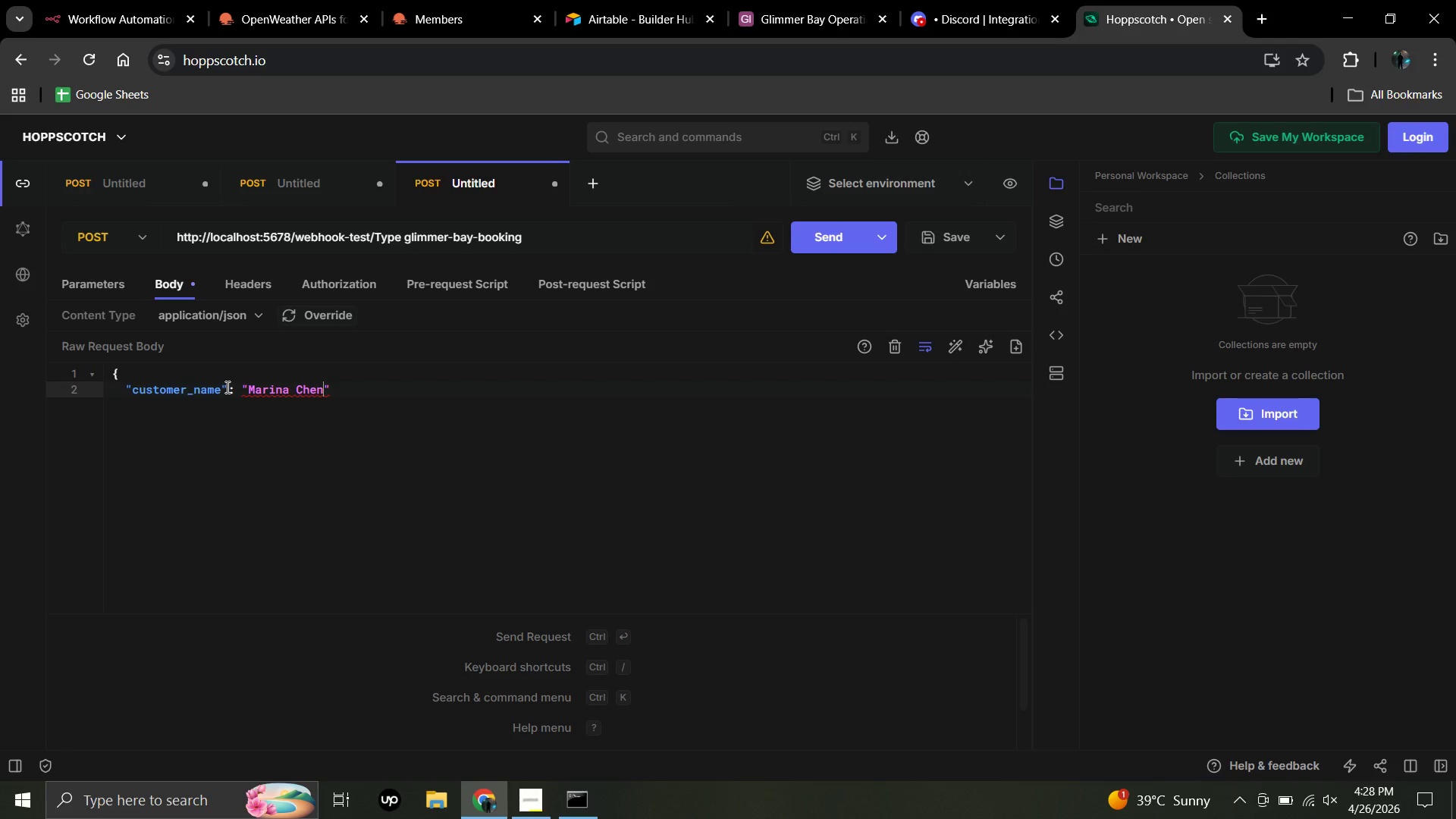 
wait(5.5)
 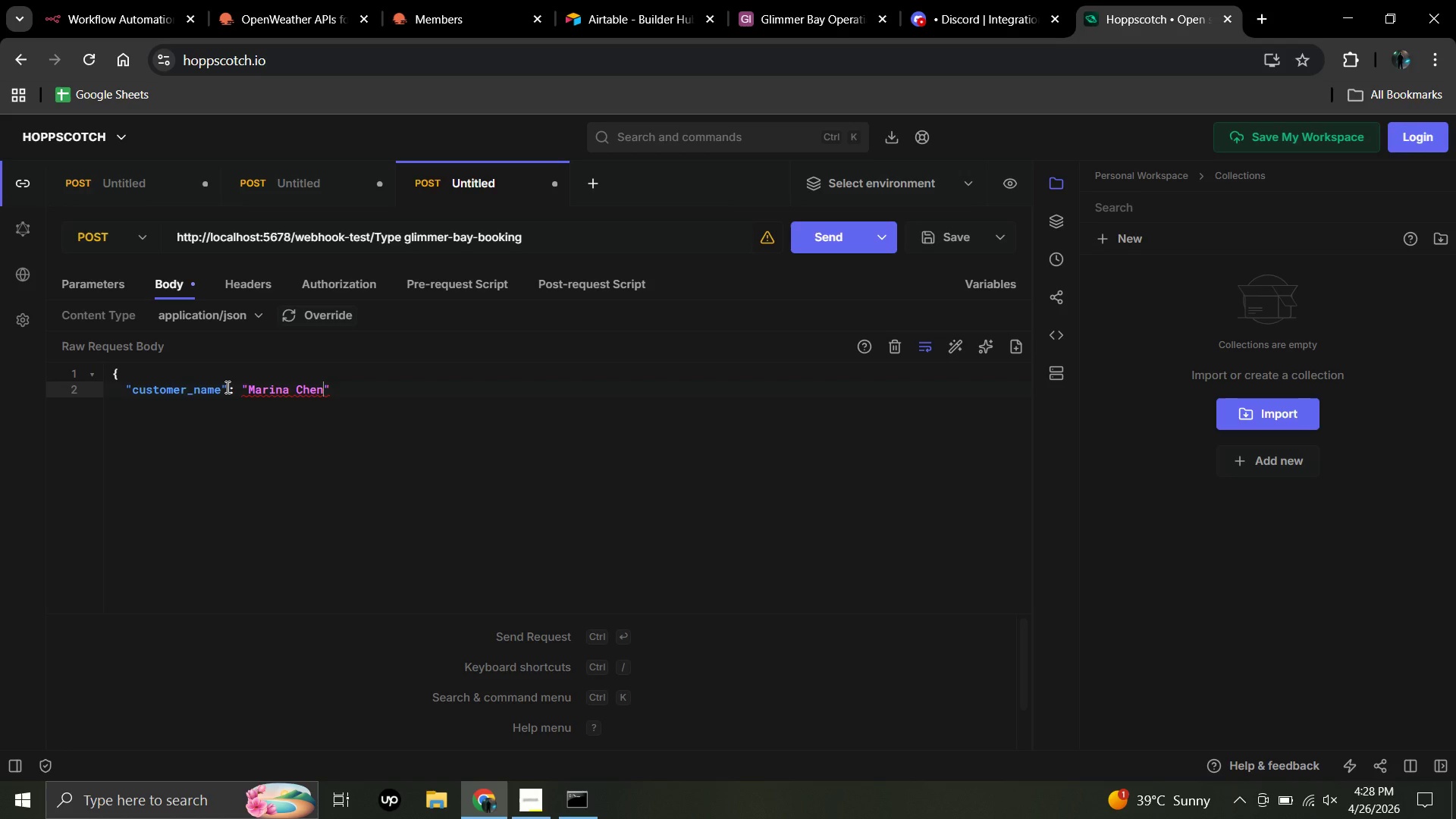 
left_click([335, 387])
 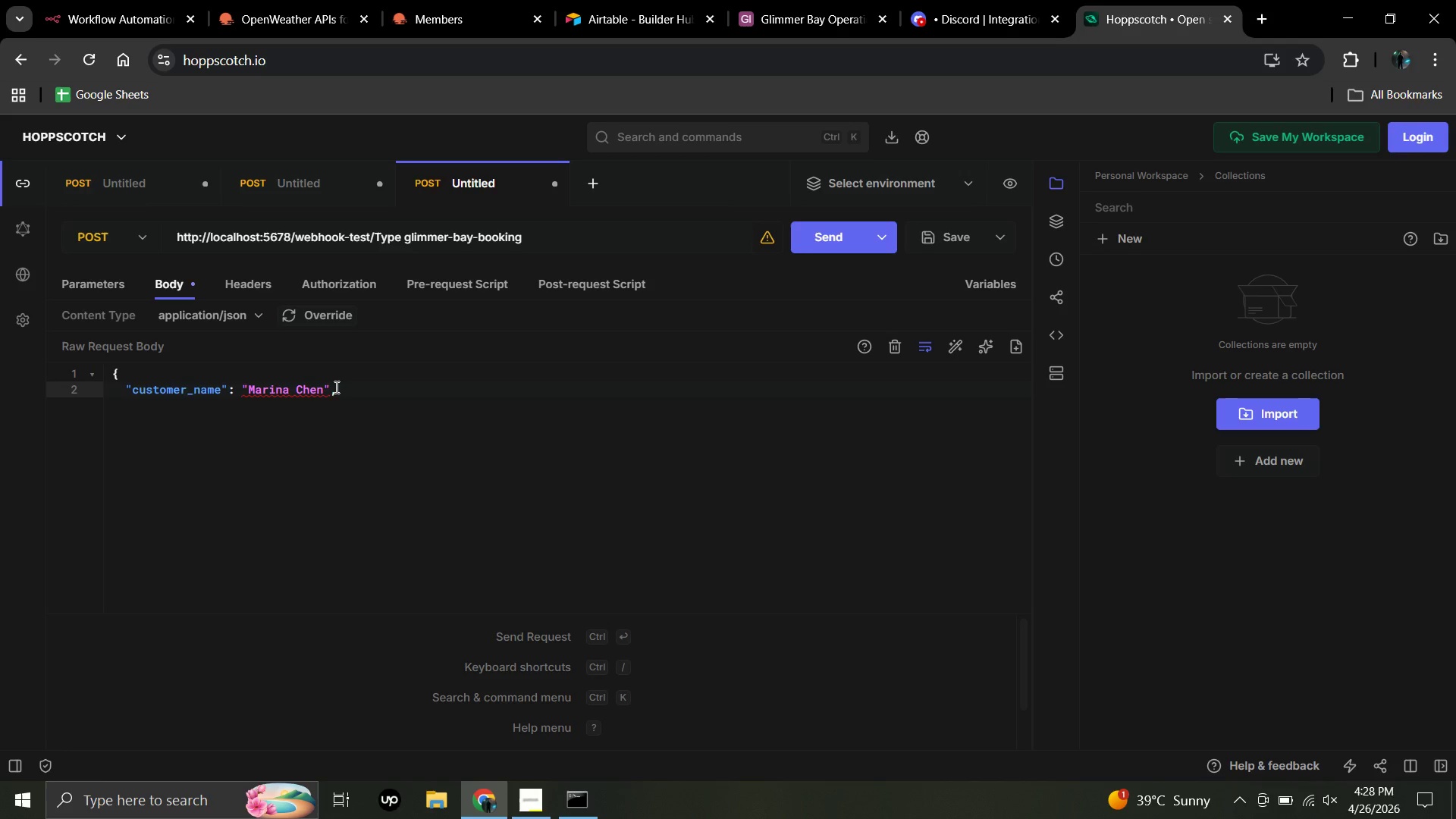 
key(Comma)
 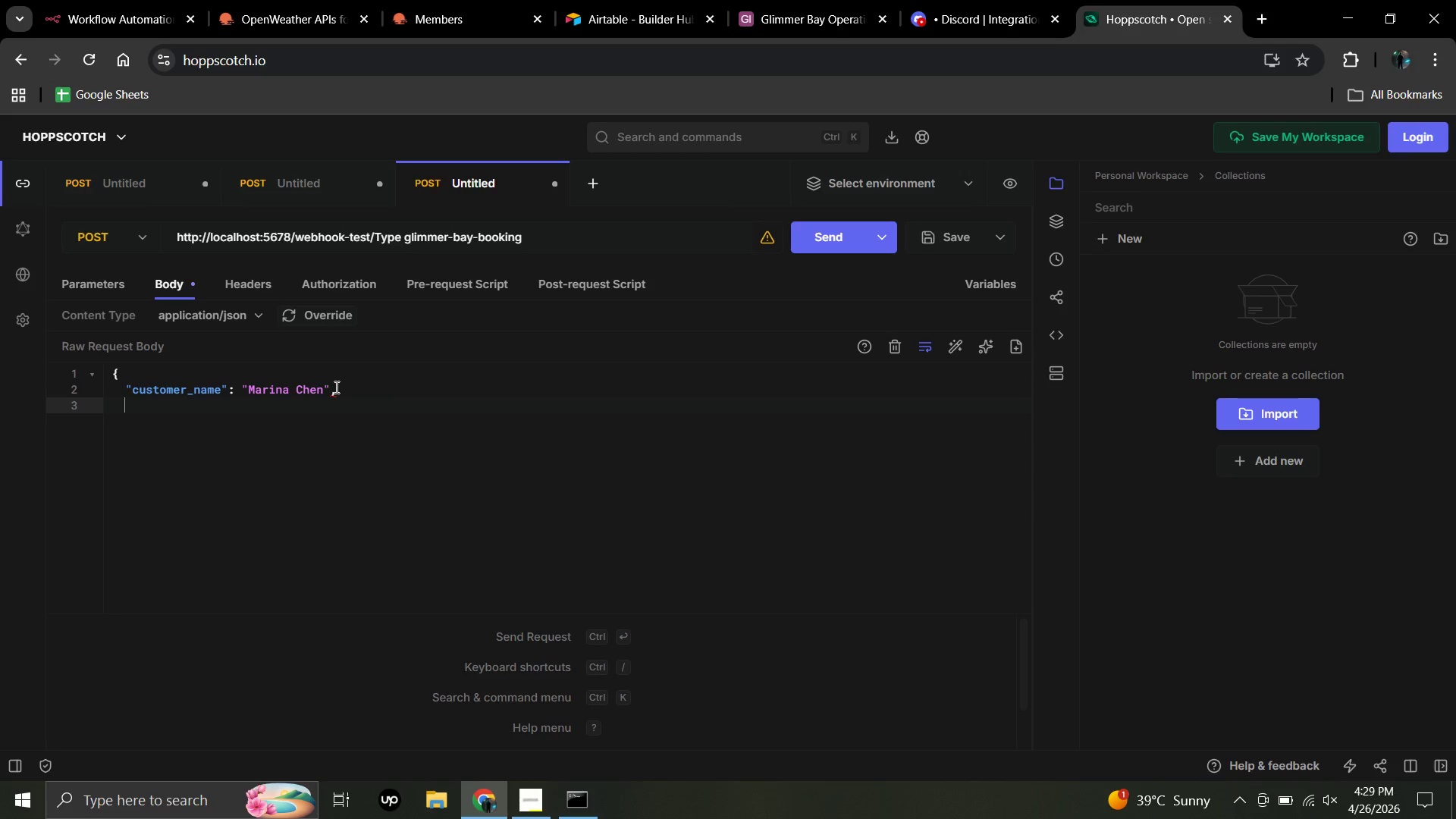 
key(Enter)
 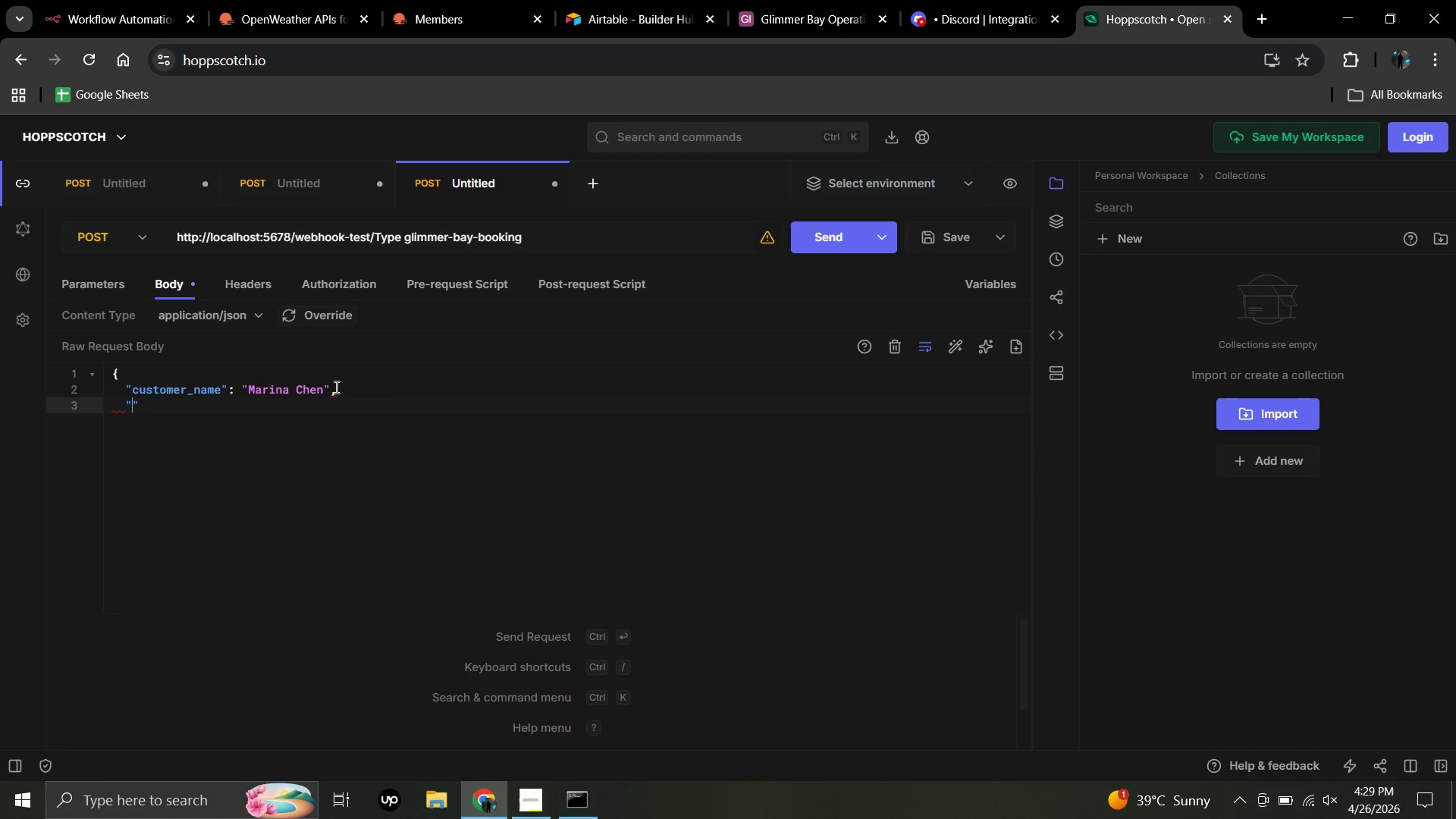 
key(Shift+Quote)
 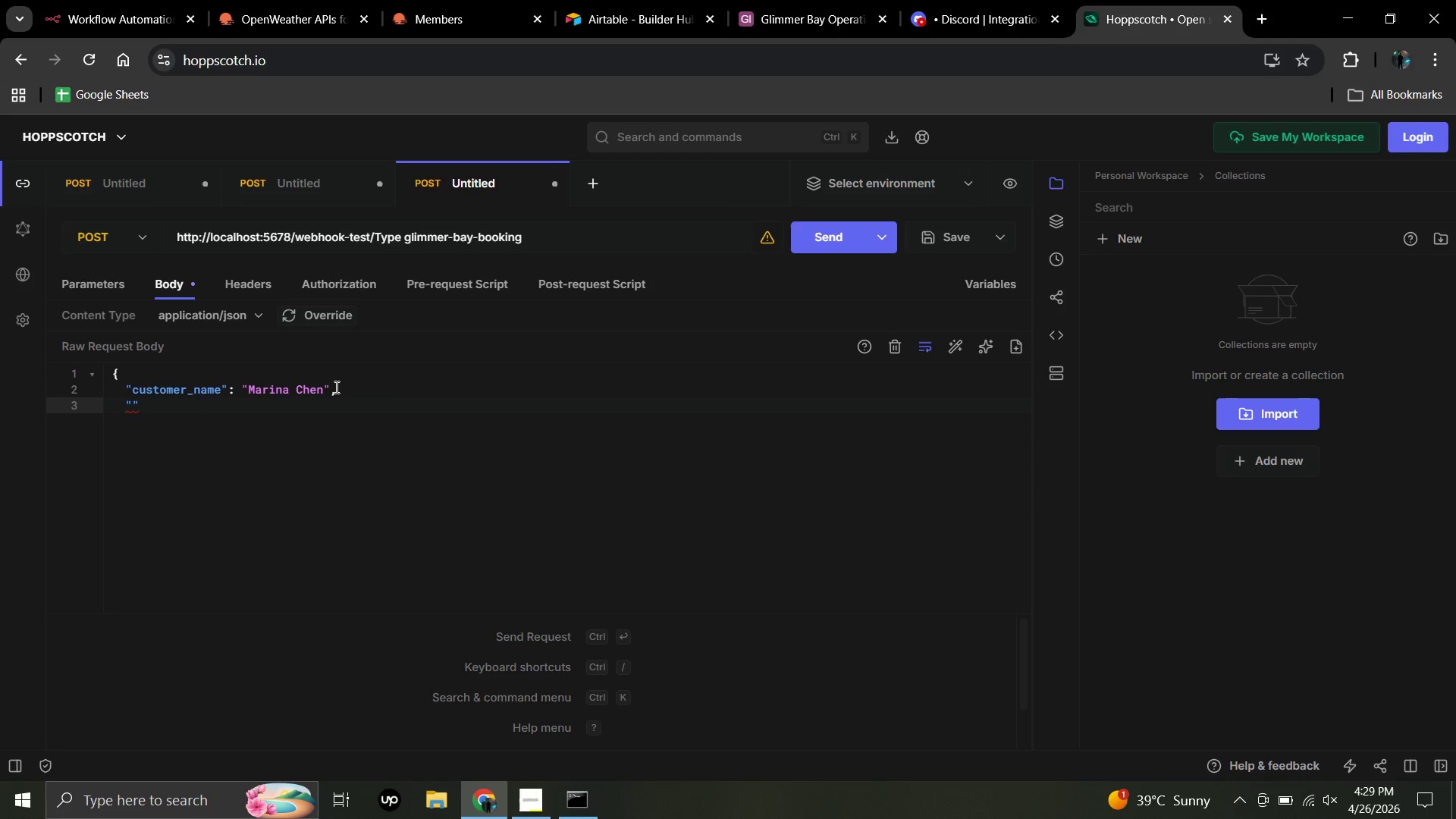 
type(email)
 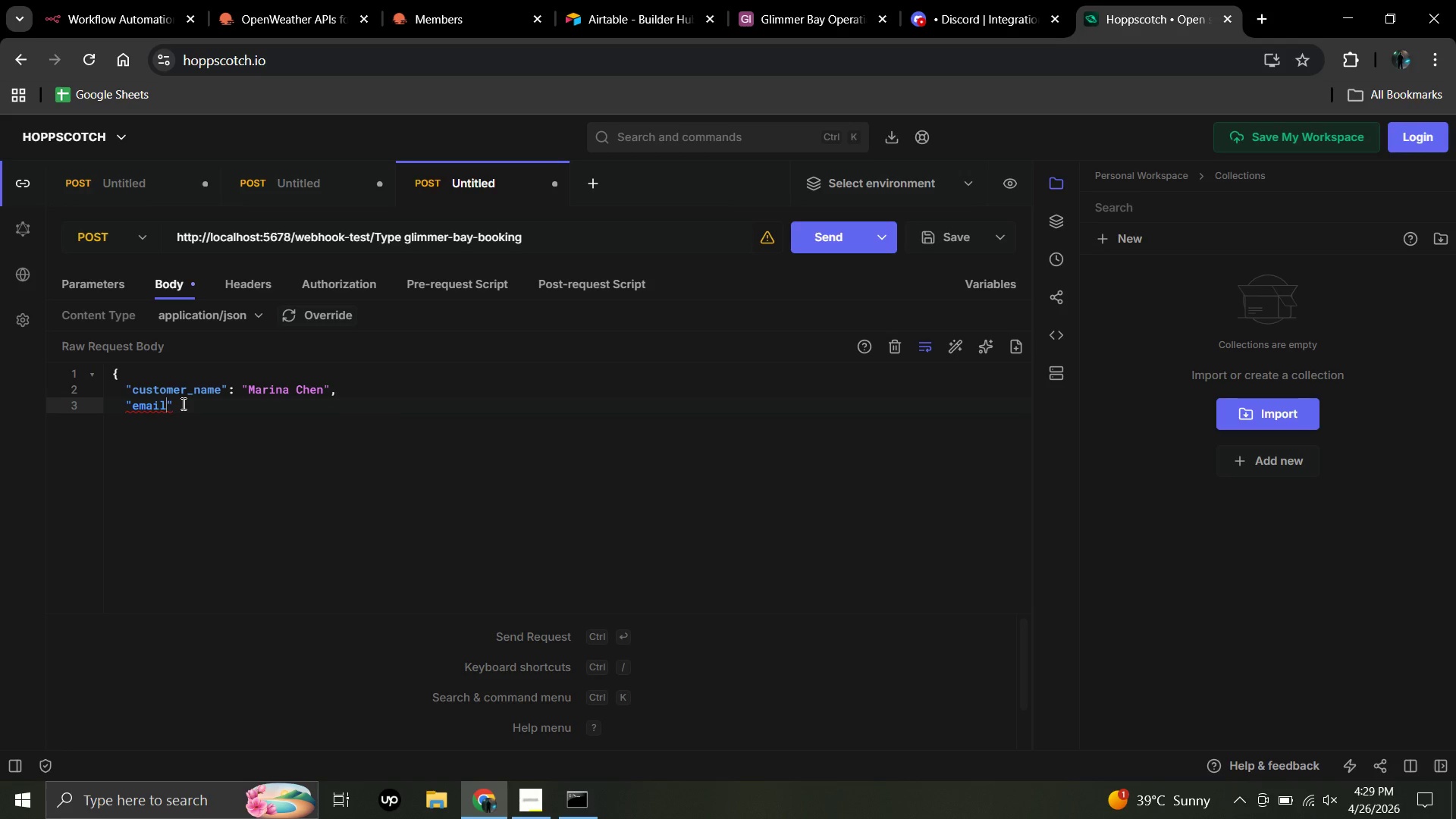 
left_click([182, 403])
 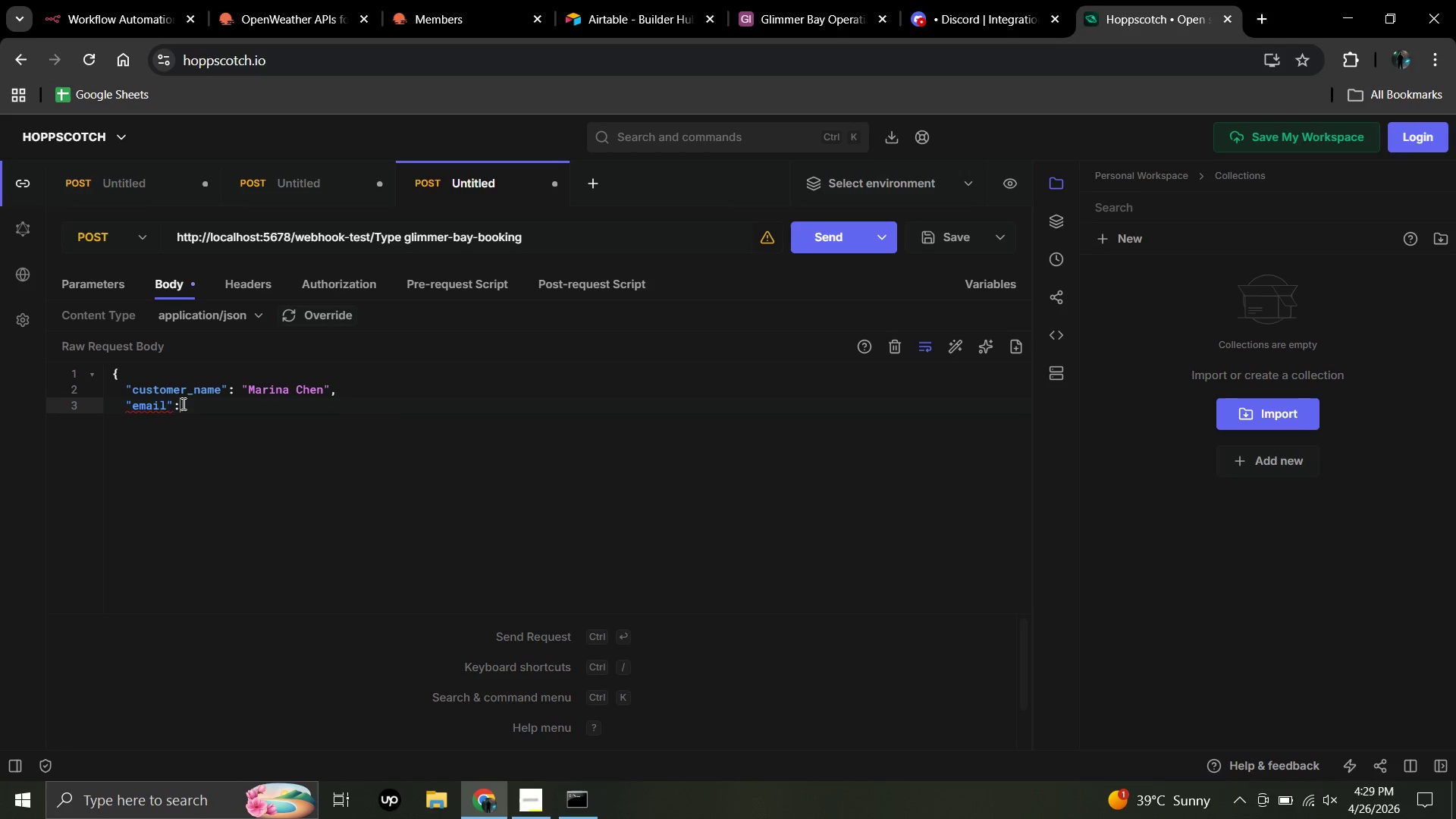 
type(: "marina.chen)
 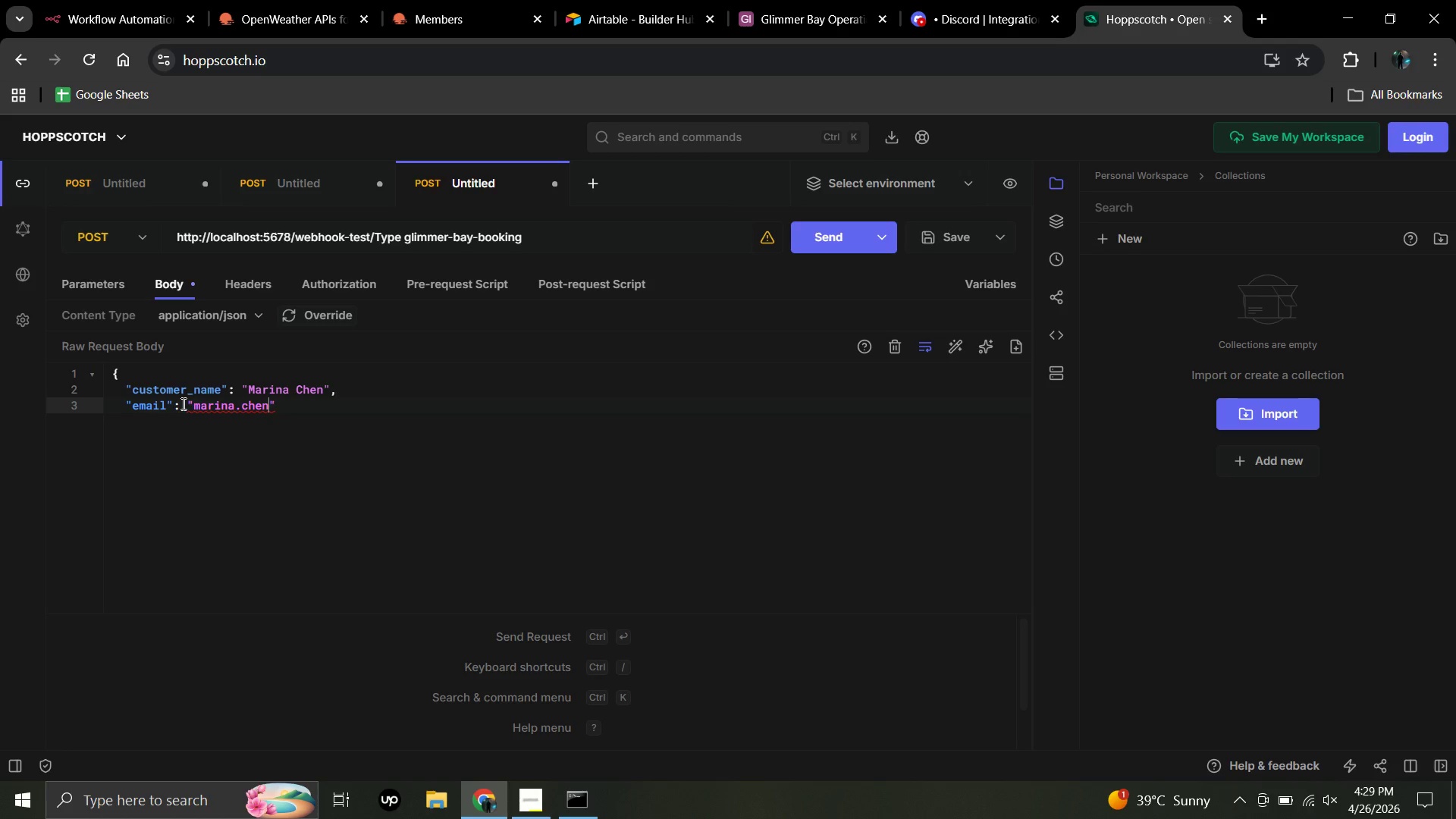 
type(@email.com)
 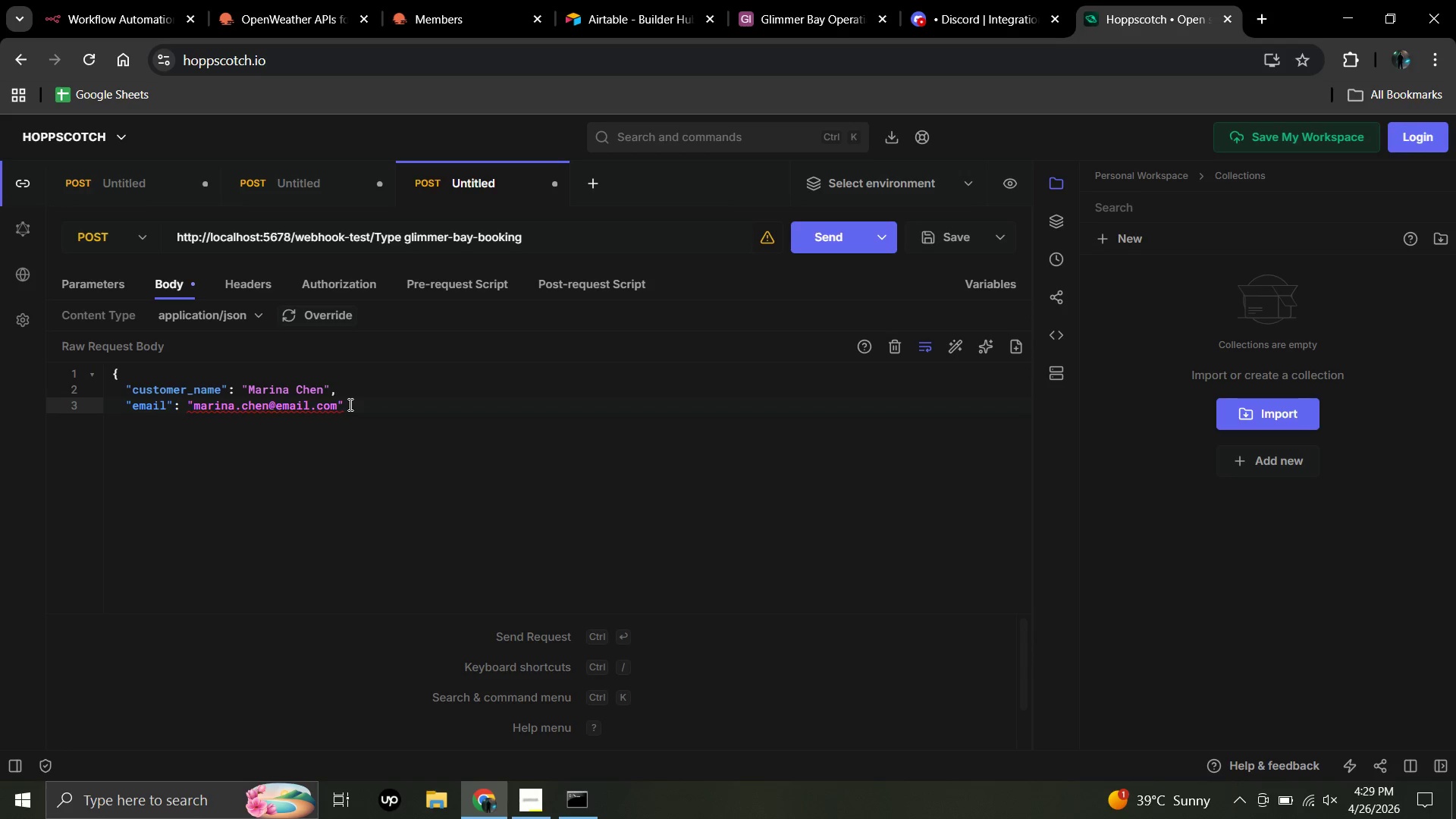 
left_click([349, 404])
 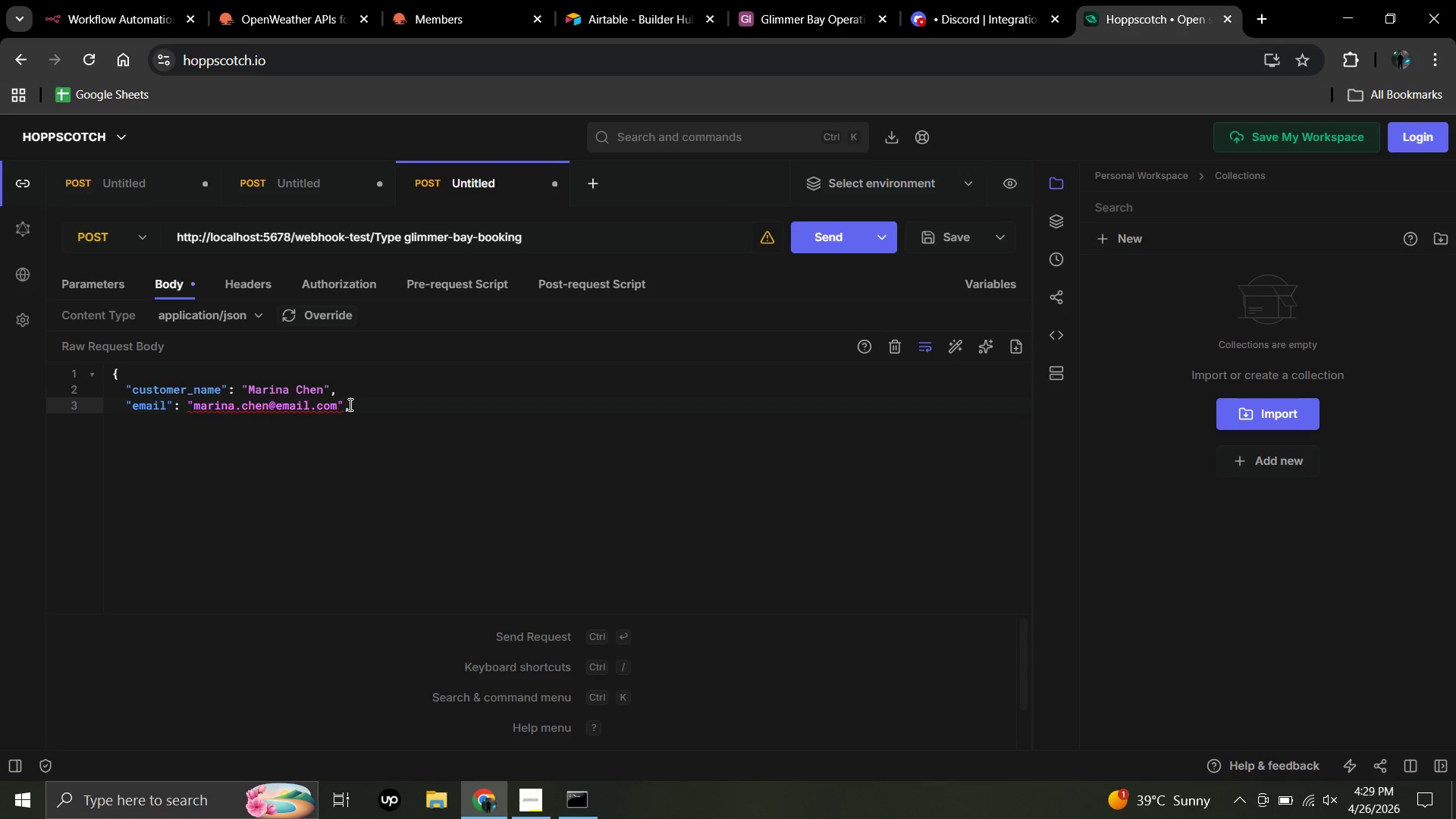 
key(Comma)
 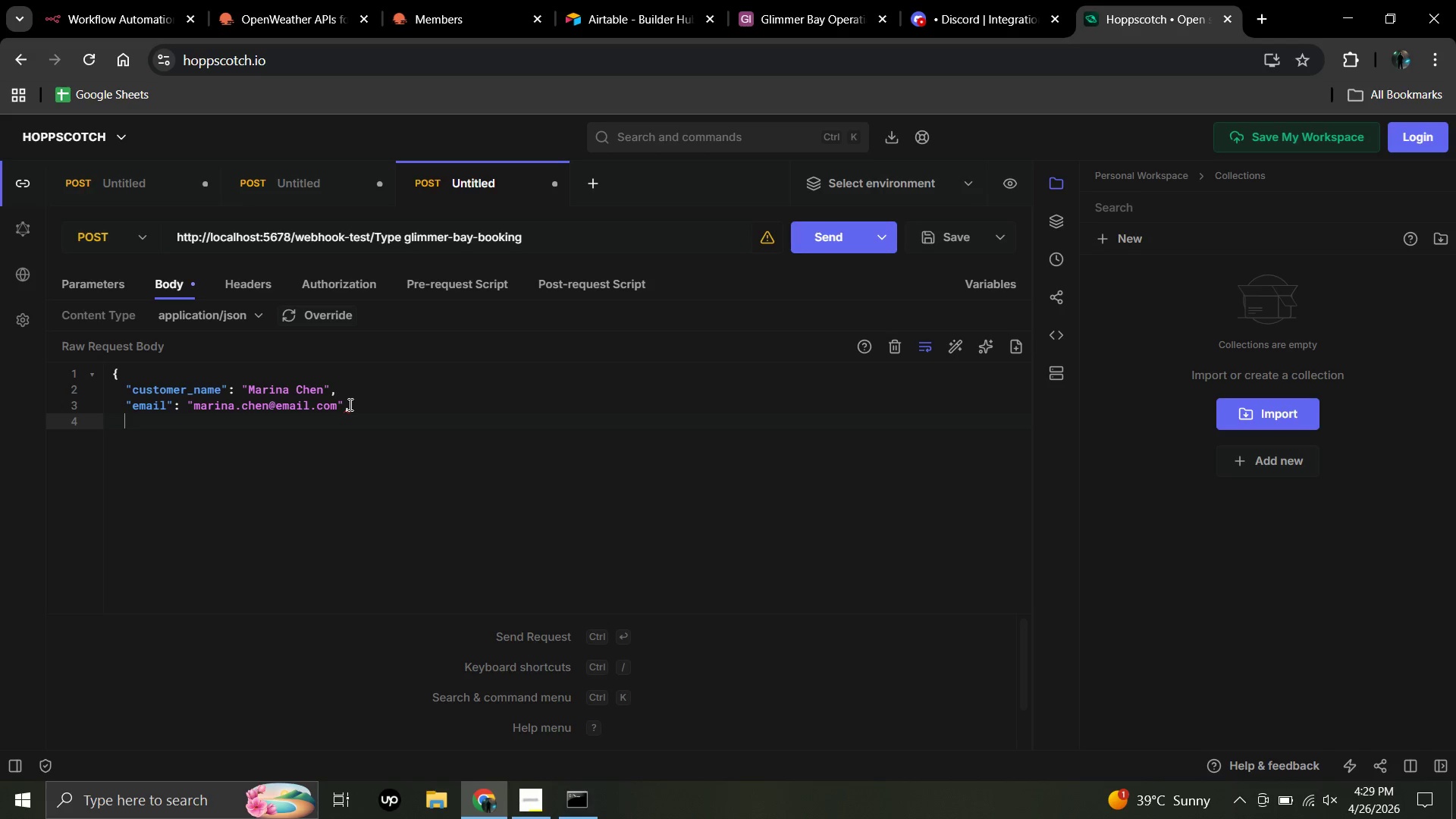 
key(Enter)
 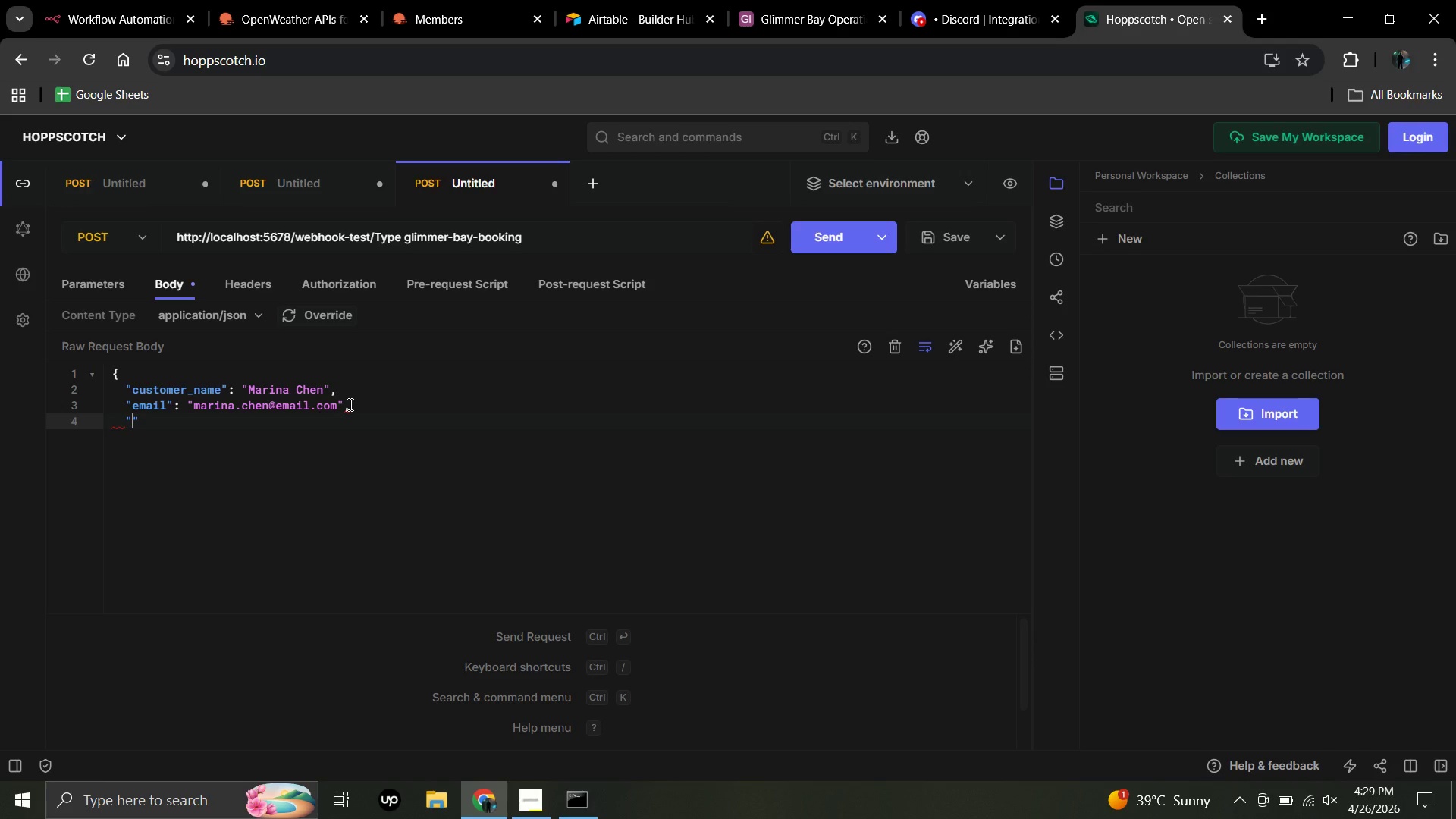 
type("phone)
 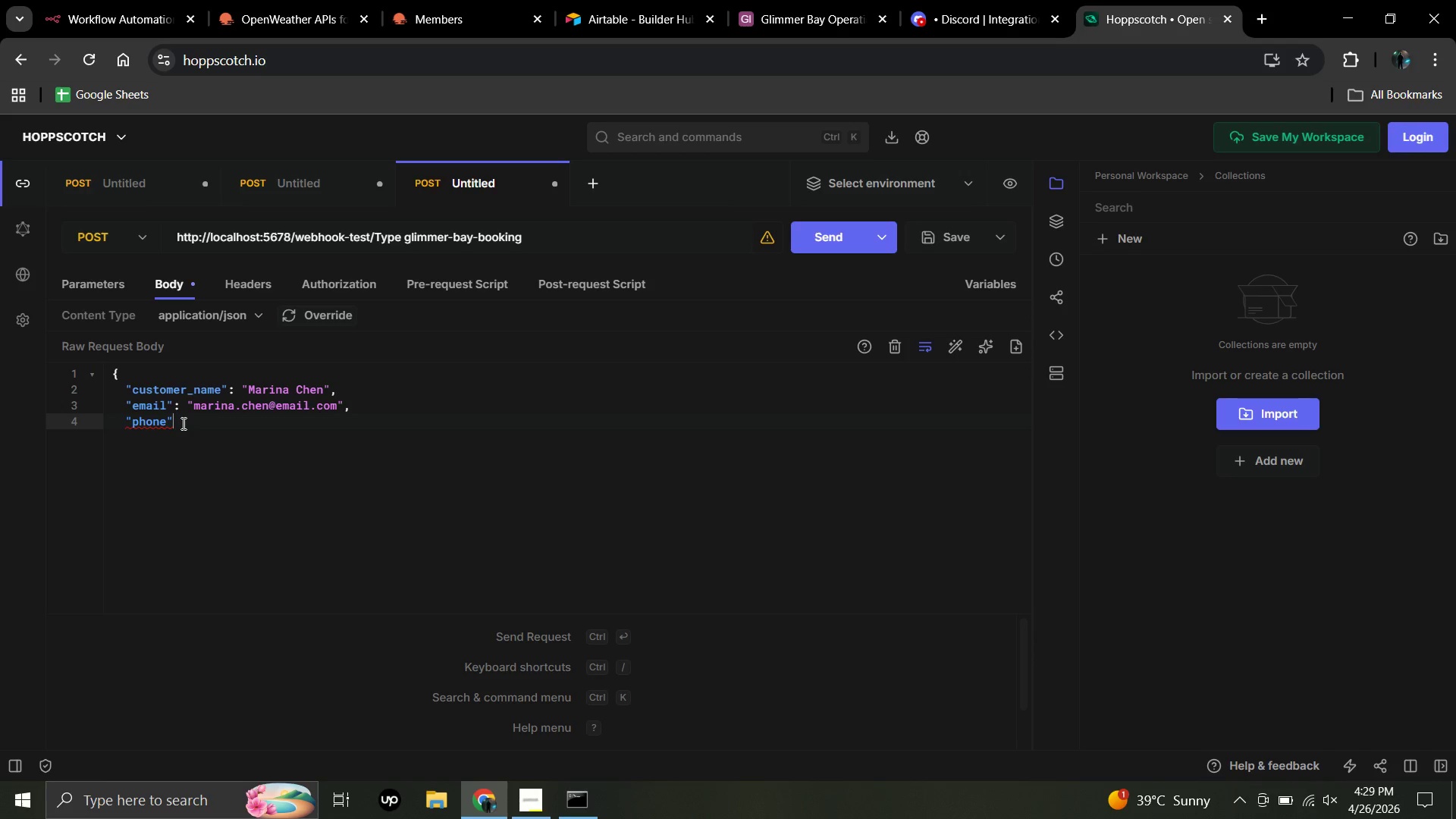 
left_click([182, 423])
 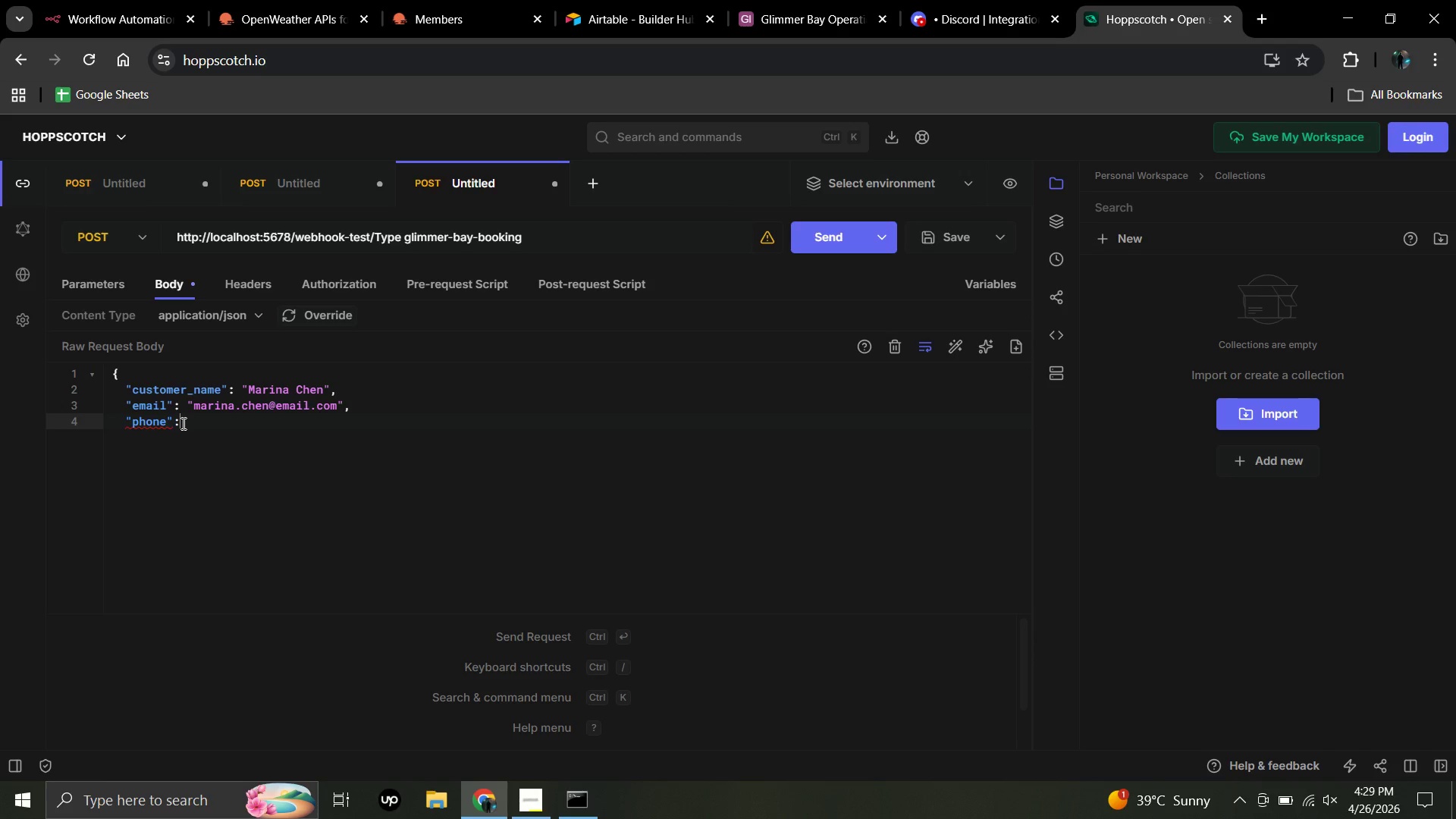 
type(: "3055551234)
 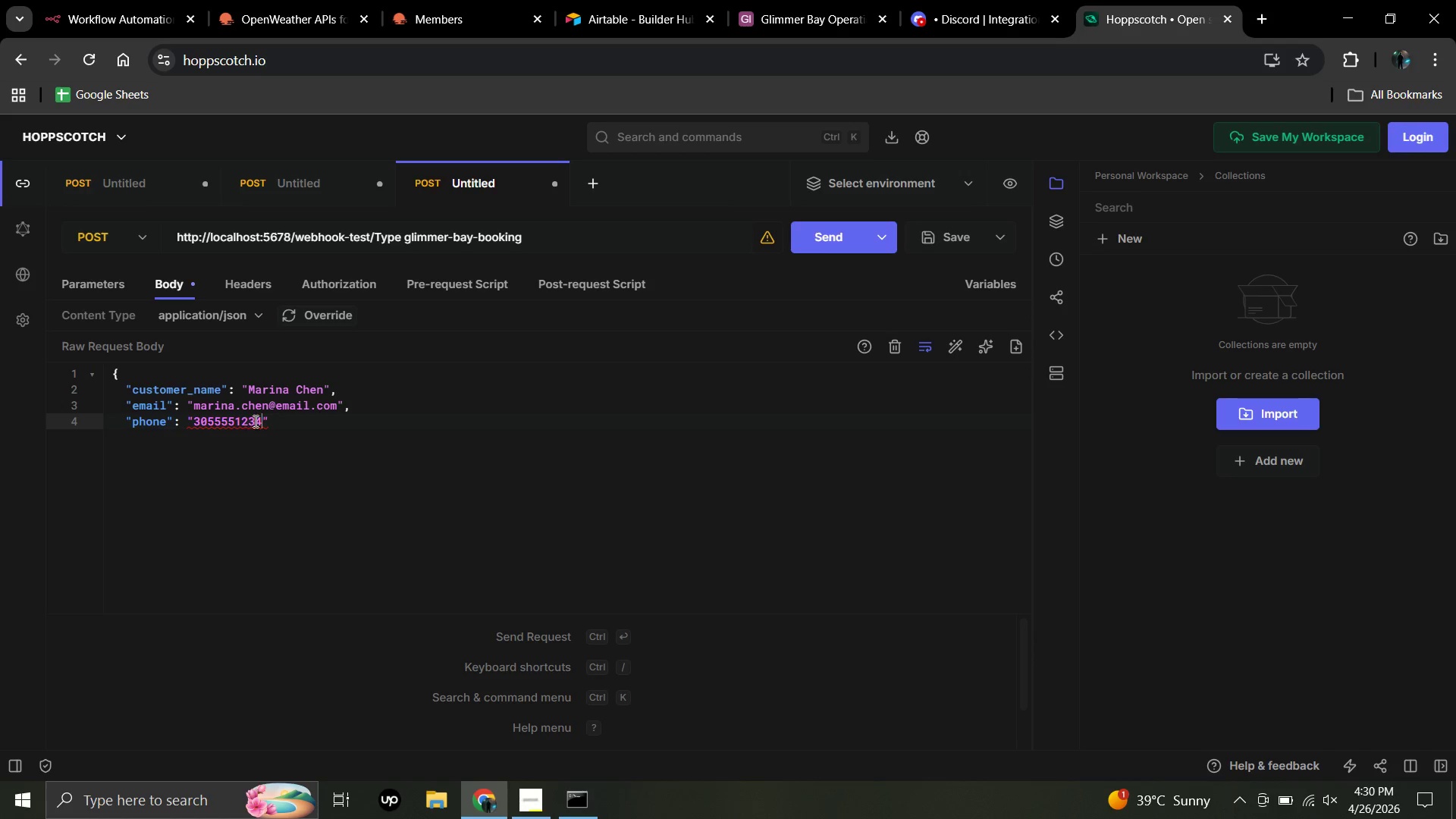 
left_click([274, 420])
 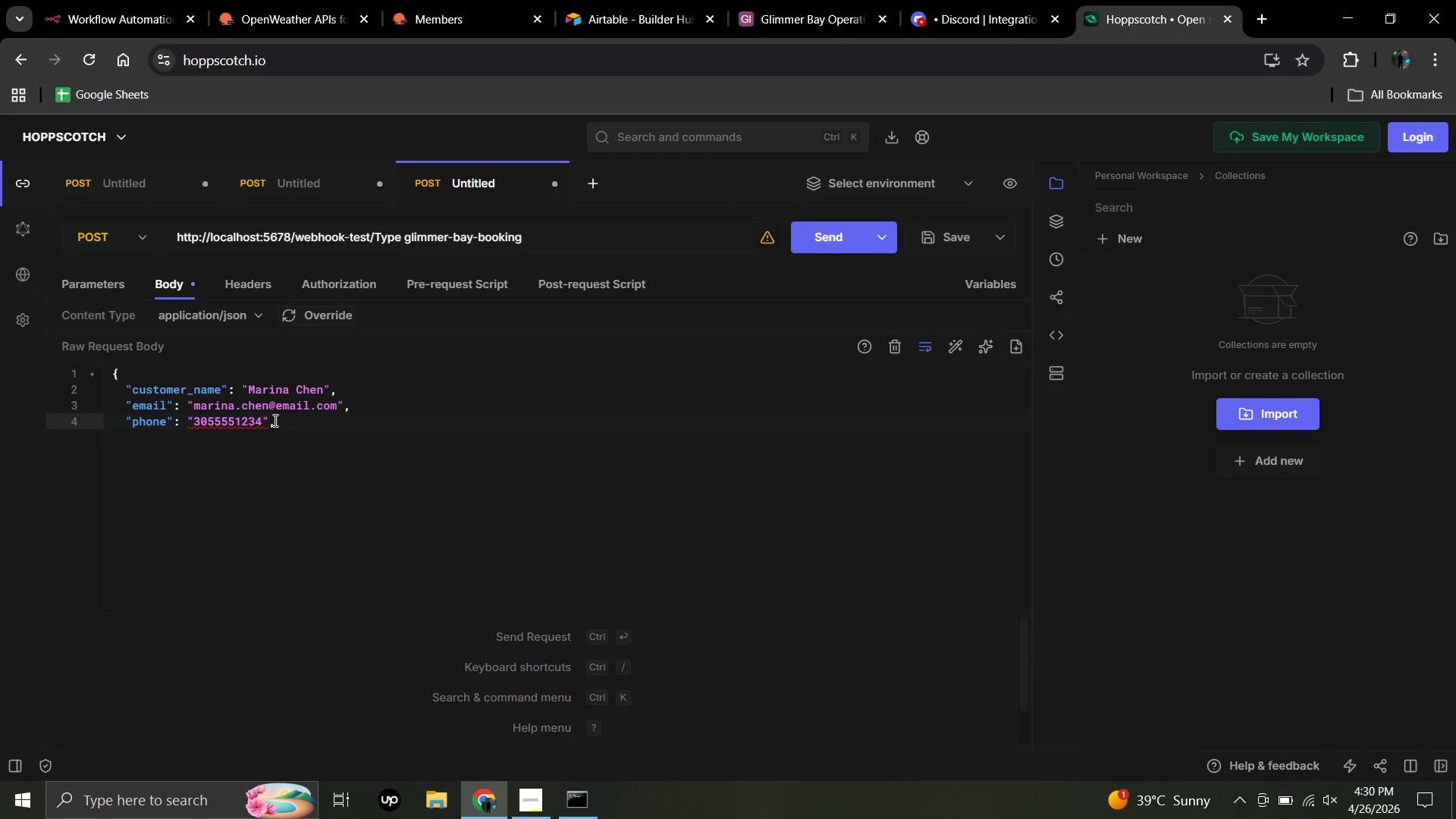 
key(Comma)
 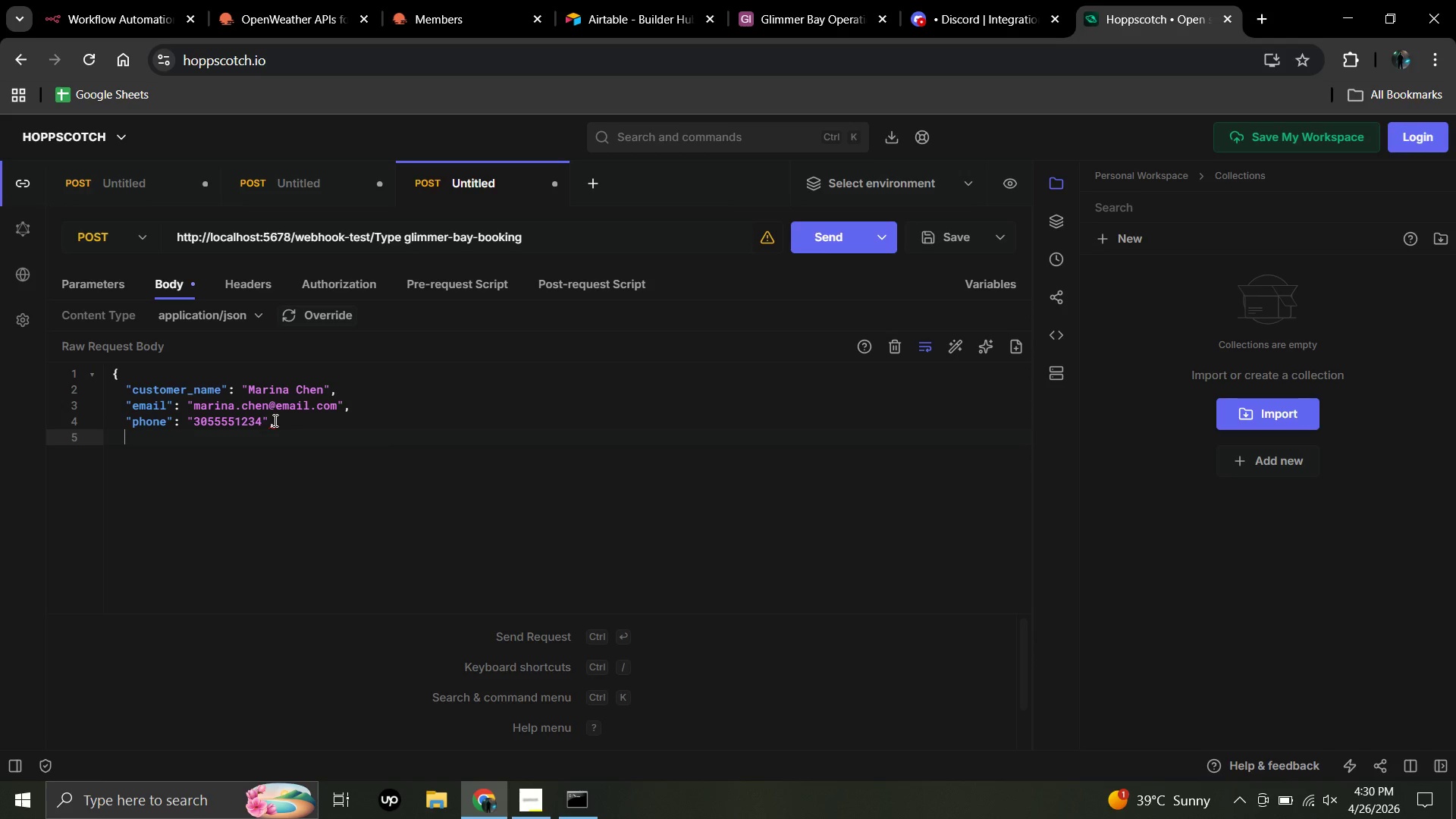 
key(Enter)
 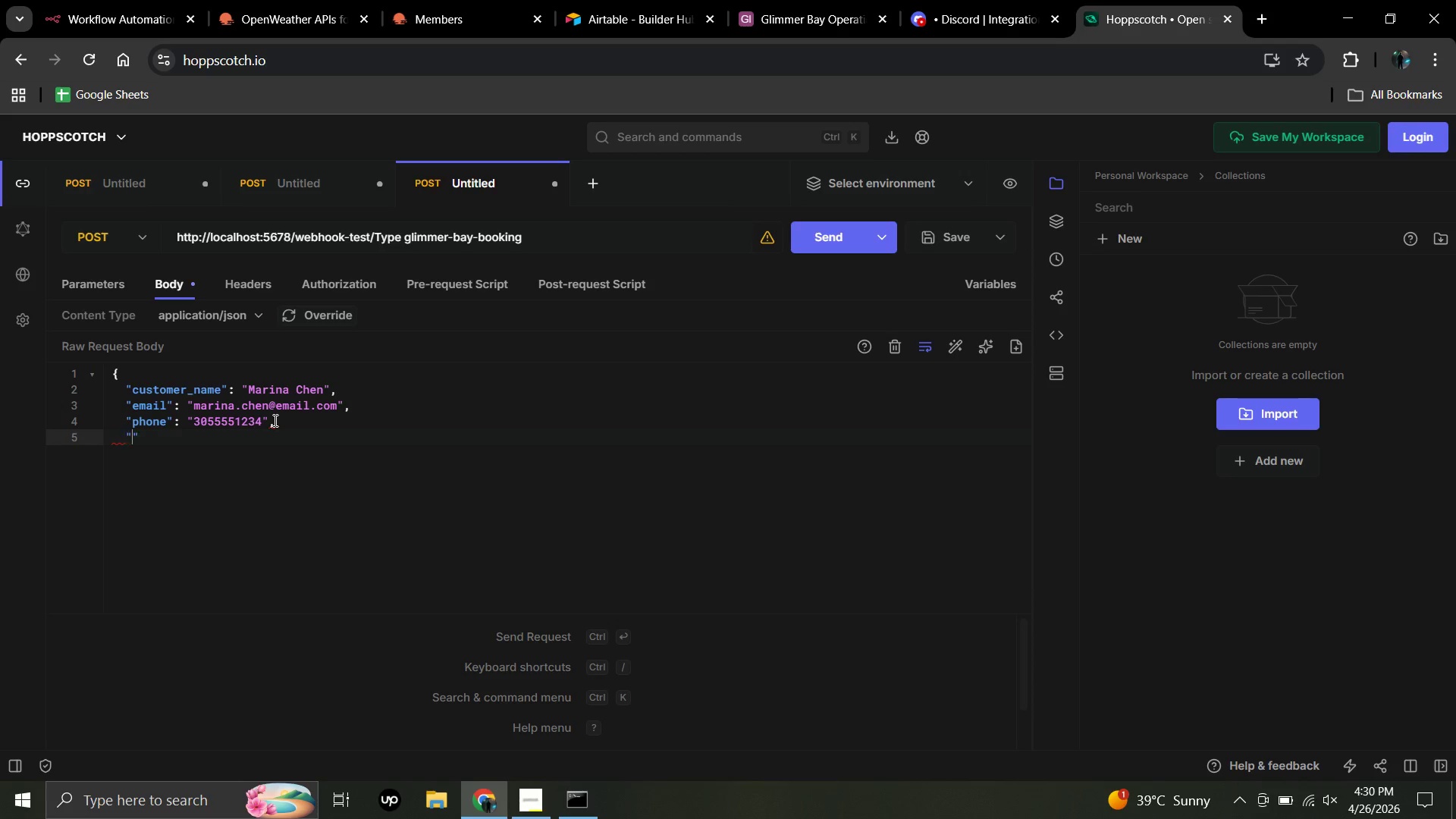 
type("participant )
key(Backspace)
type(_count)
 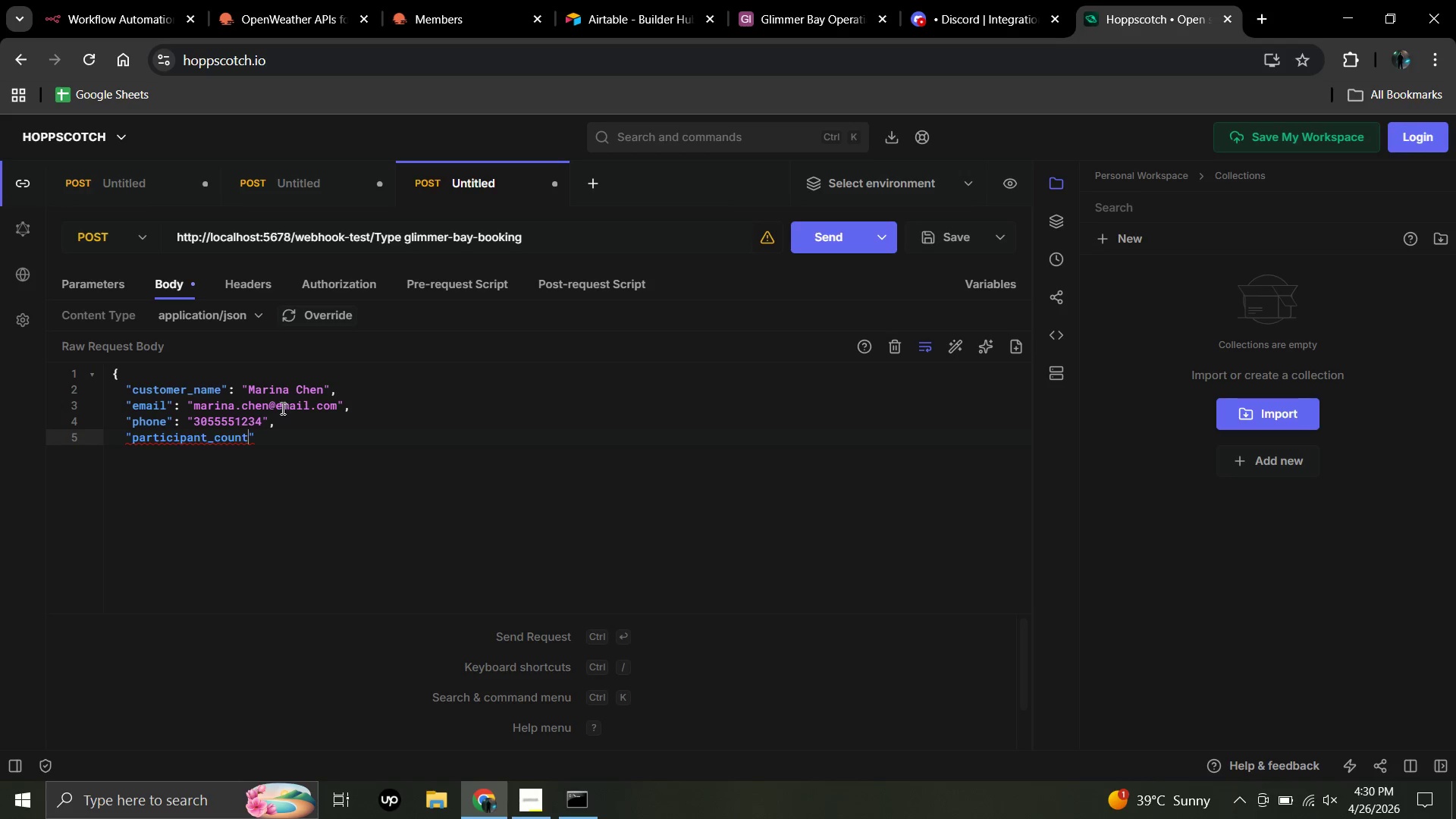 
wait(5.38)
 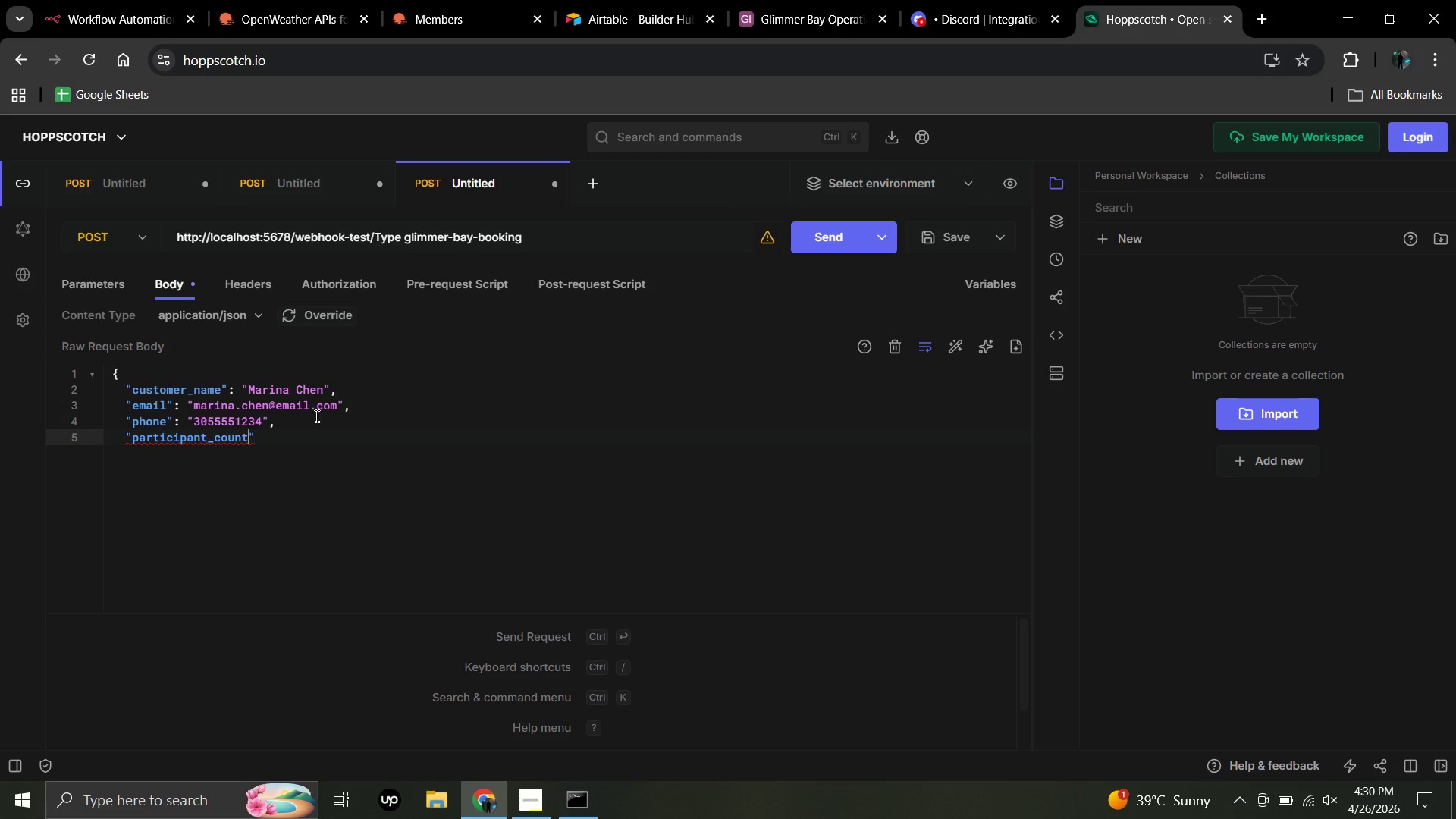 
left_click([260, 435])
 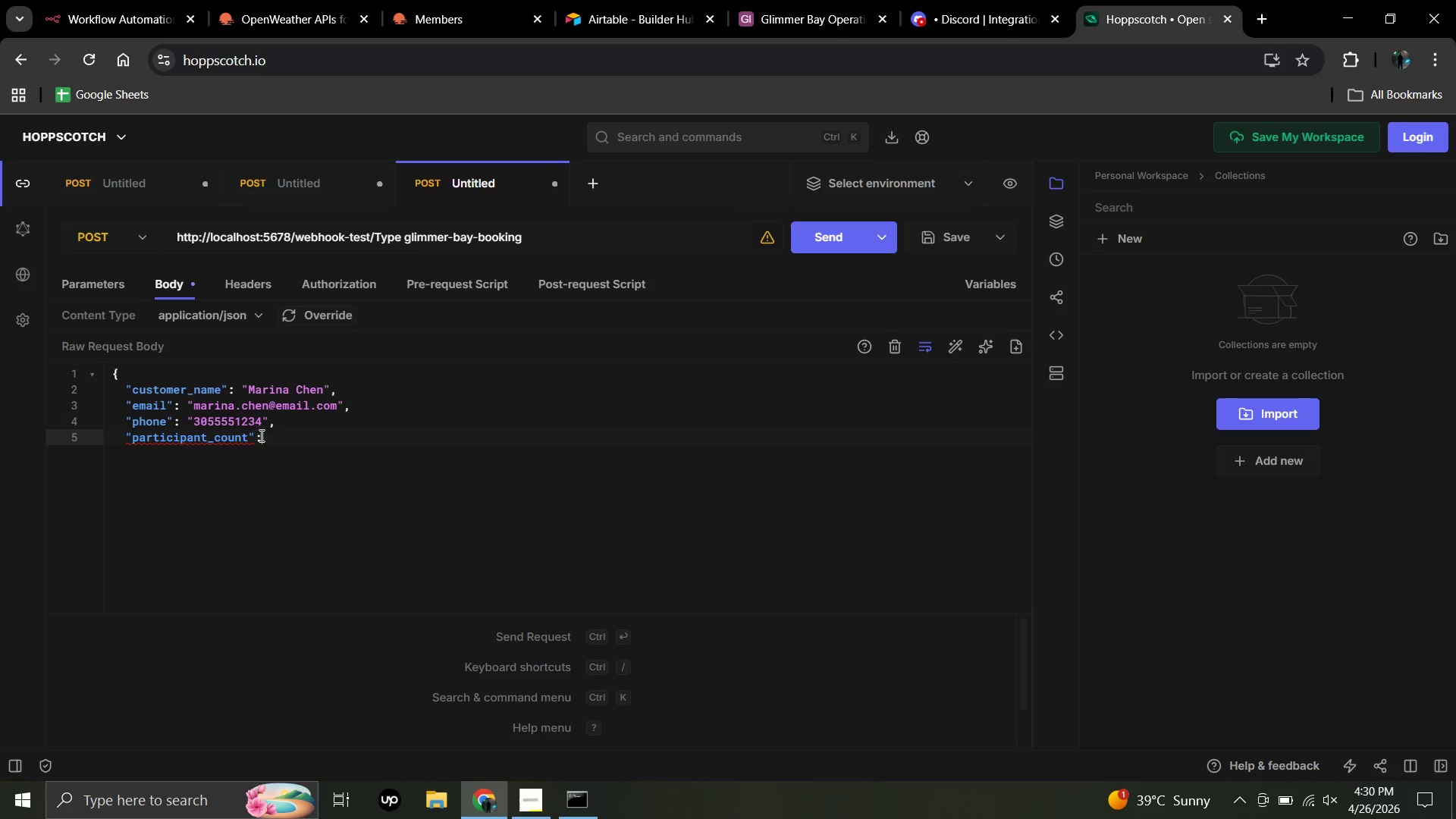 
key(Shift+Semicolon)
 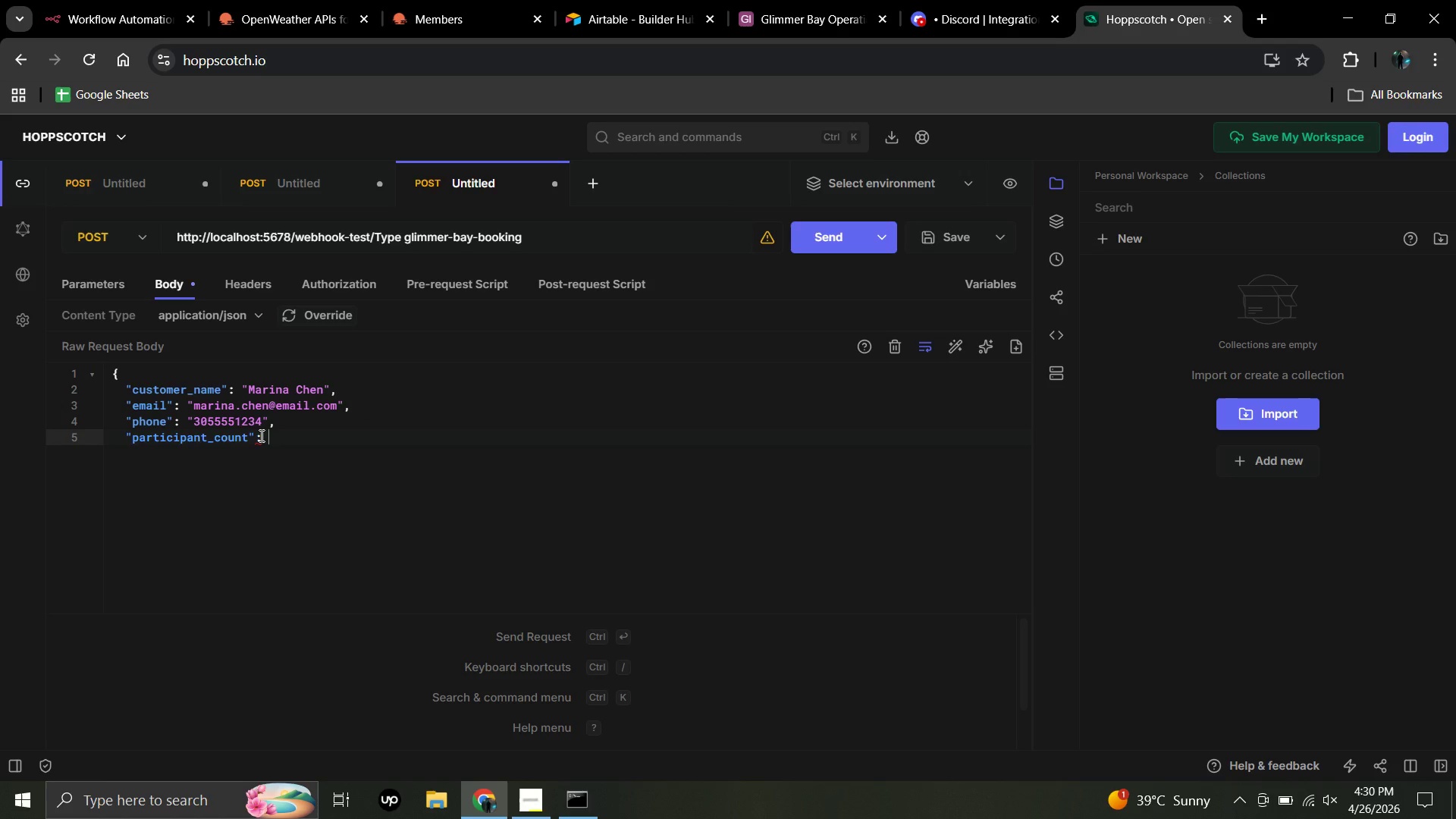 
key(Space)
 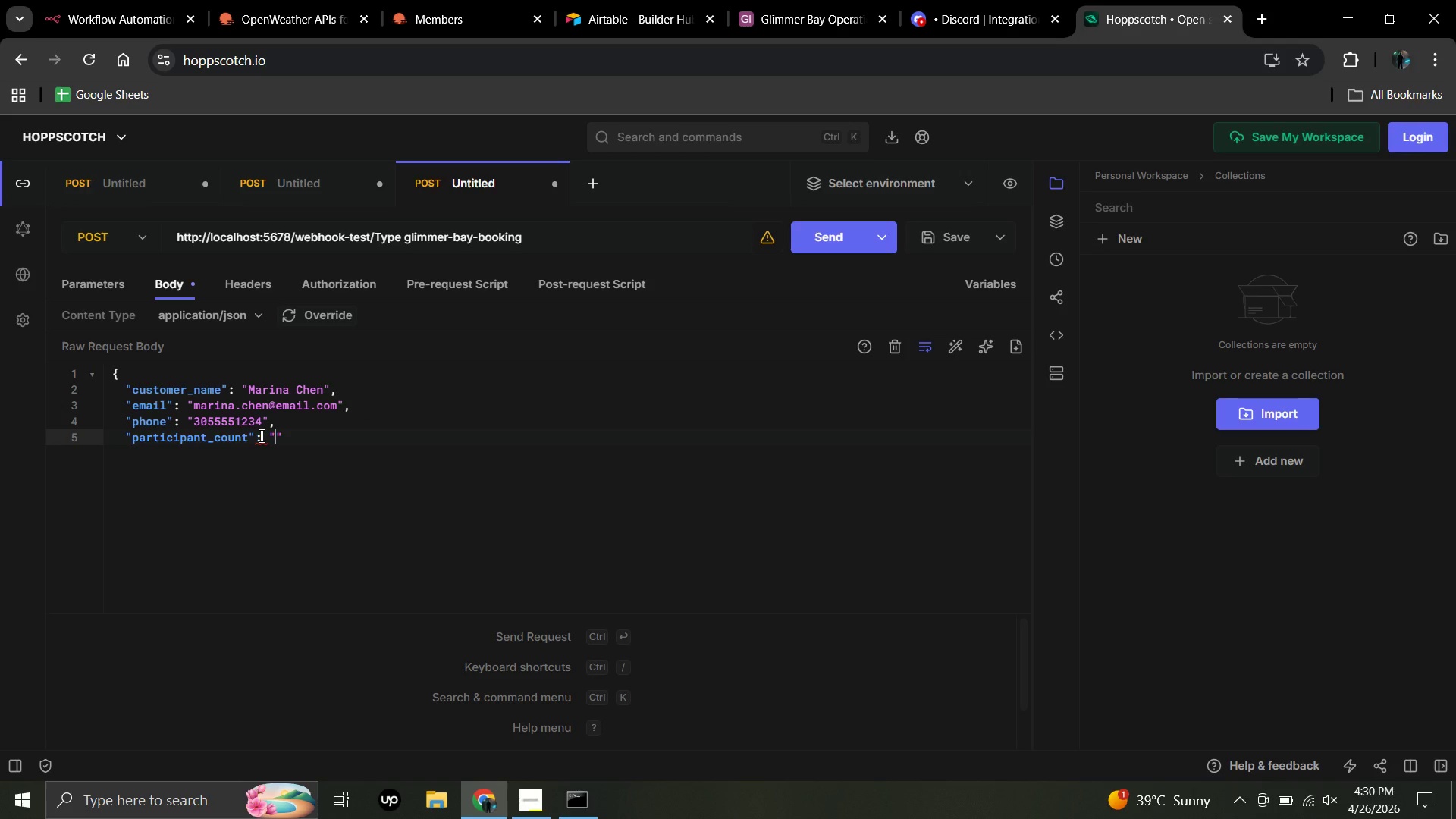 
key(Shift+Quote)
 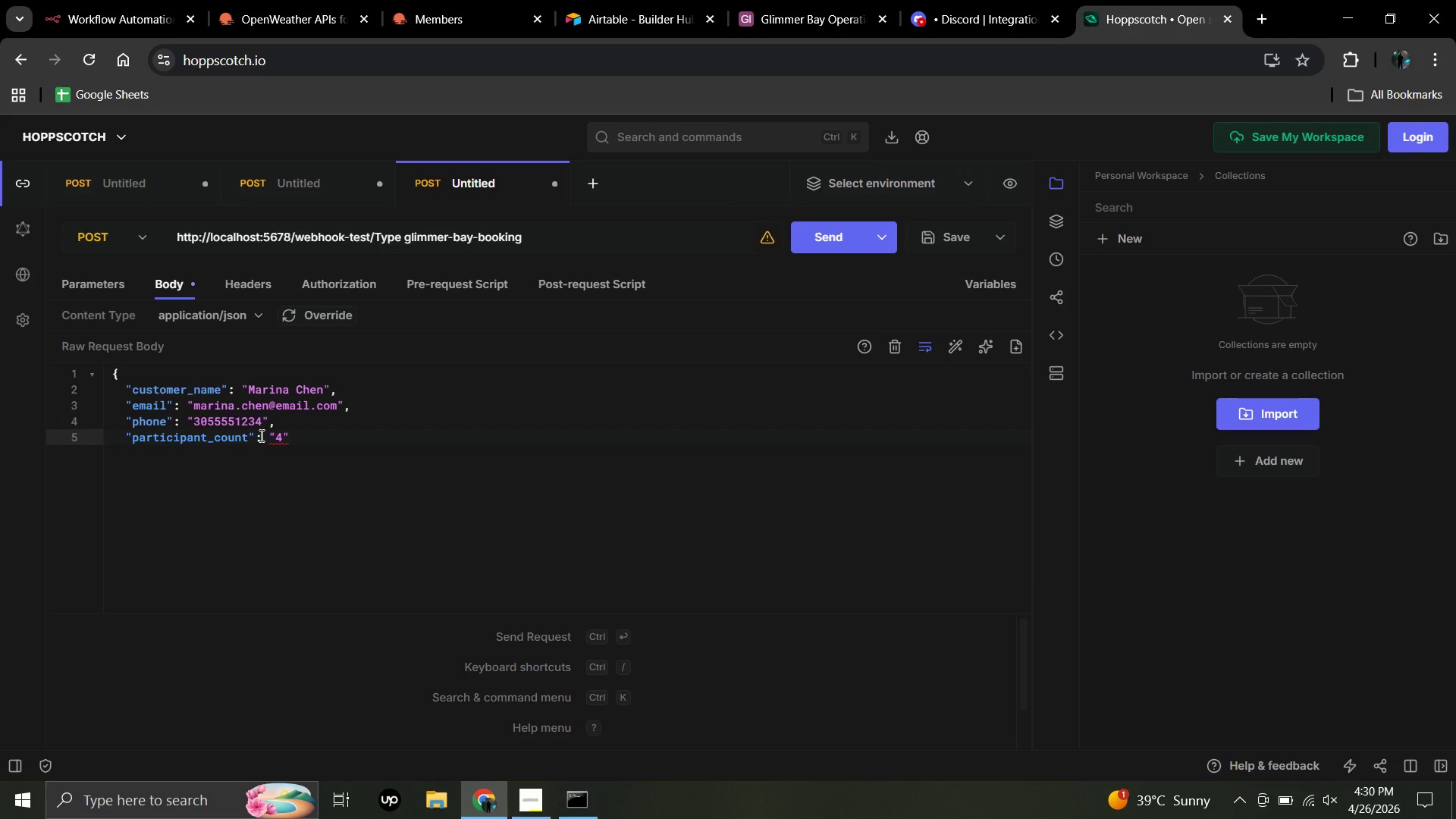 
key(4)
 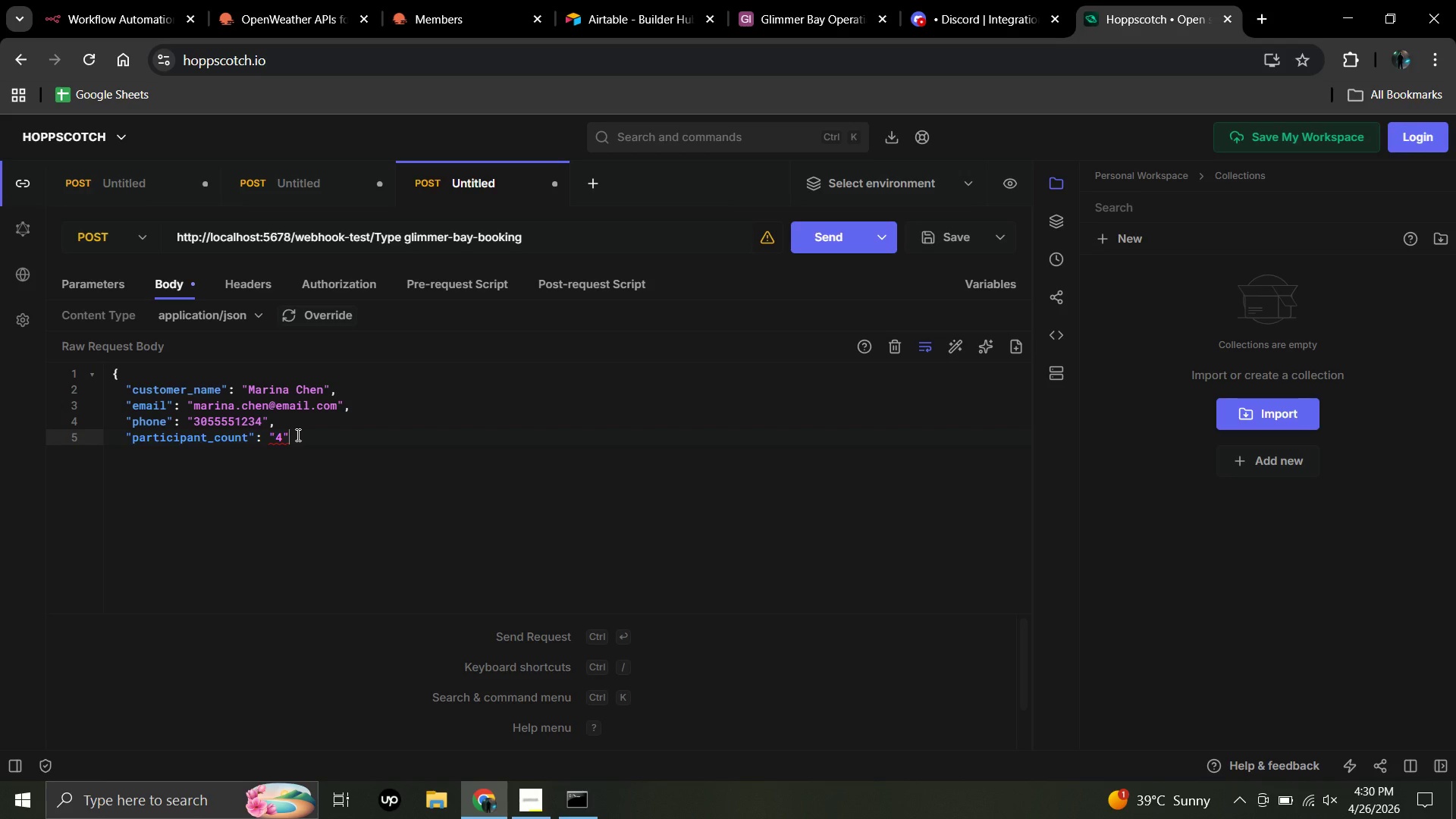 
left_click([297, 435])
 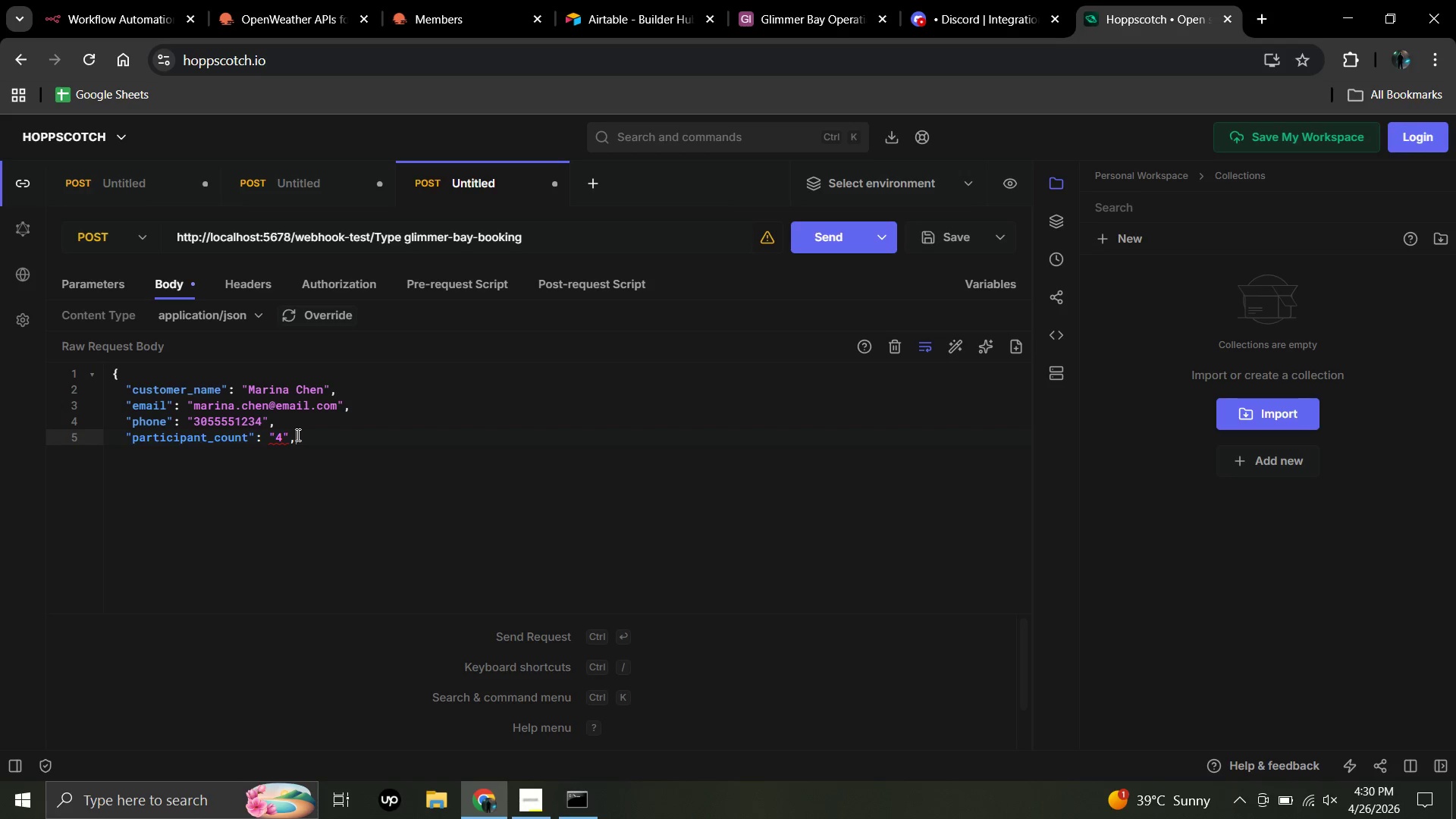 
key(Comma)
 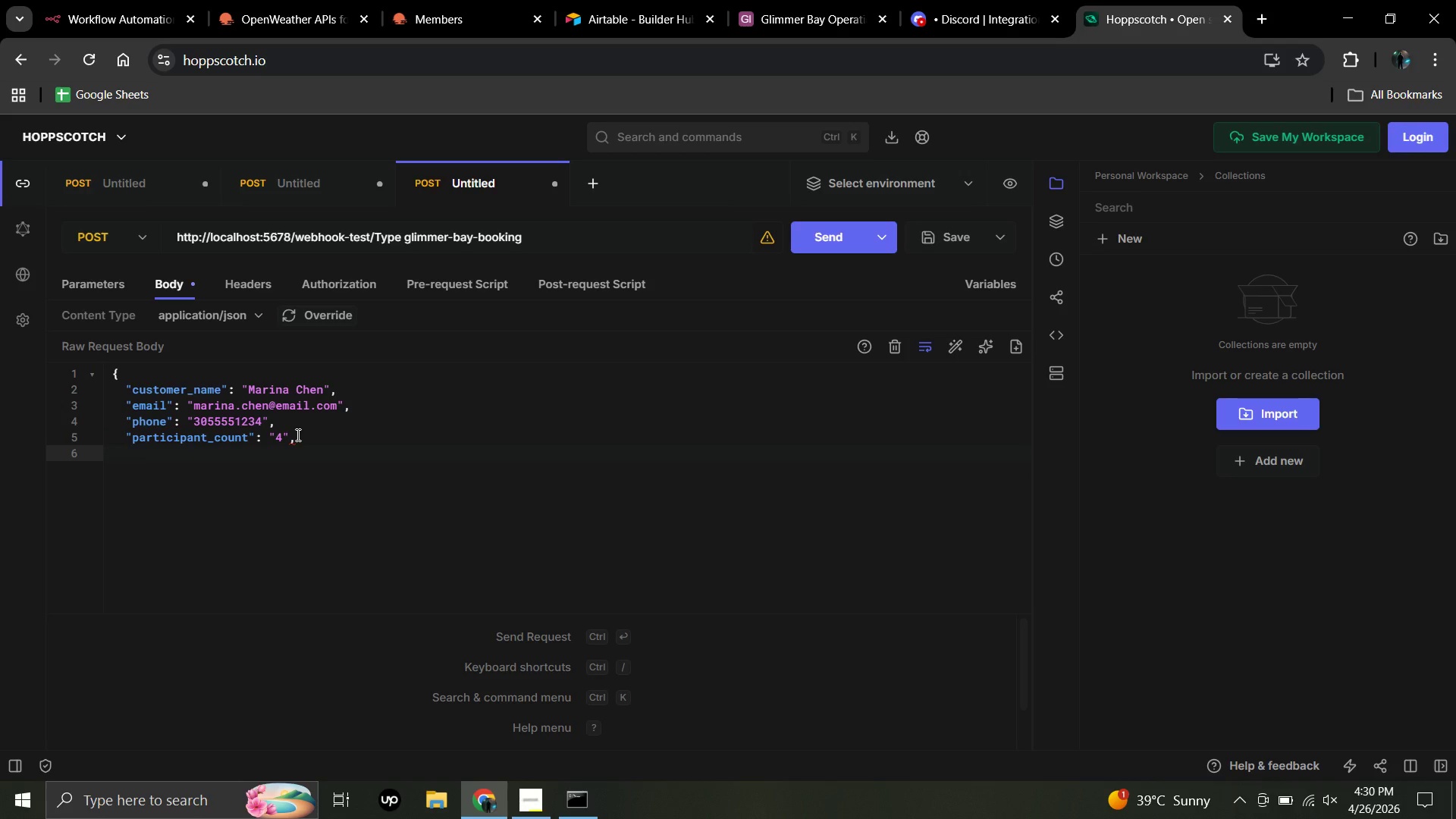 
key(Enter)
 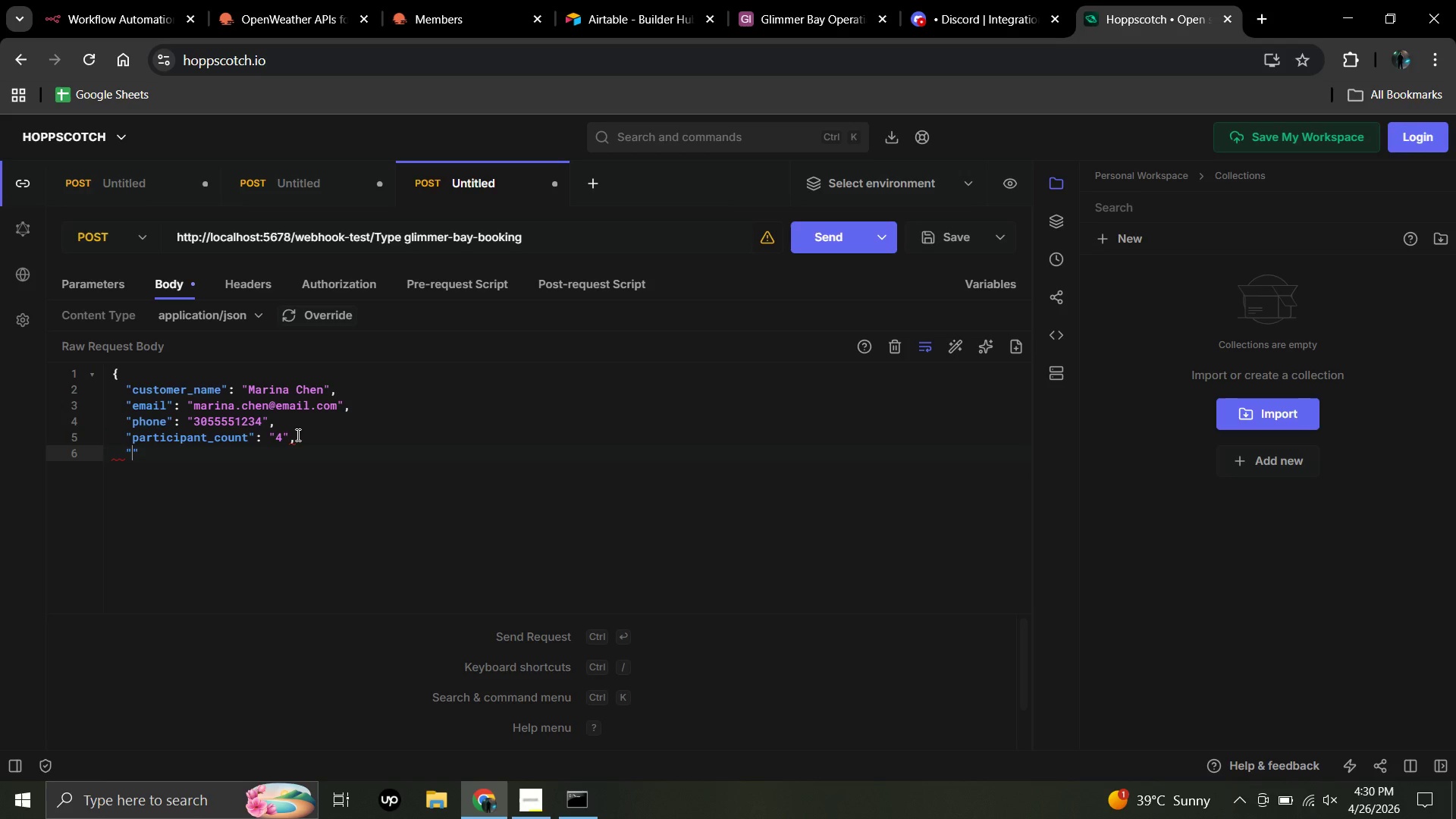 
type("tour_date)
 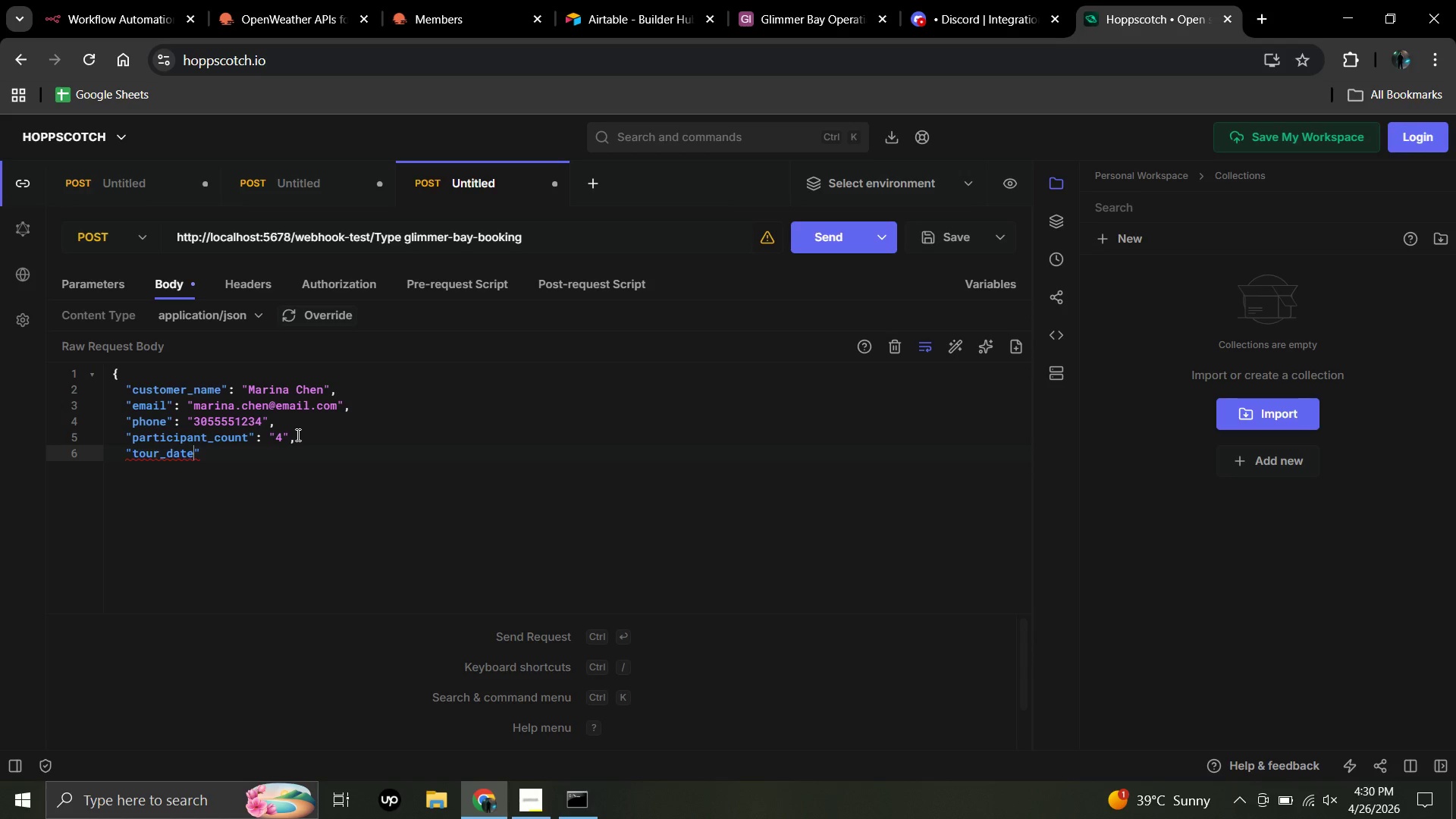 
left_click([209, 454])
 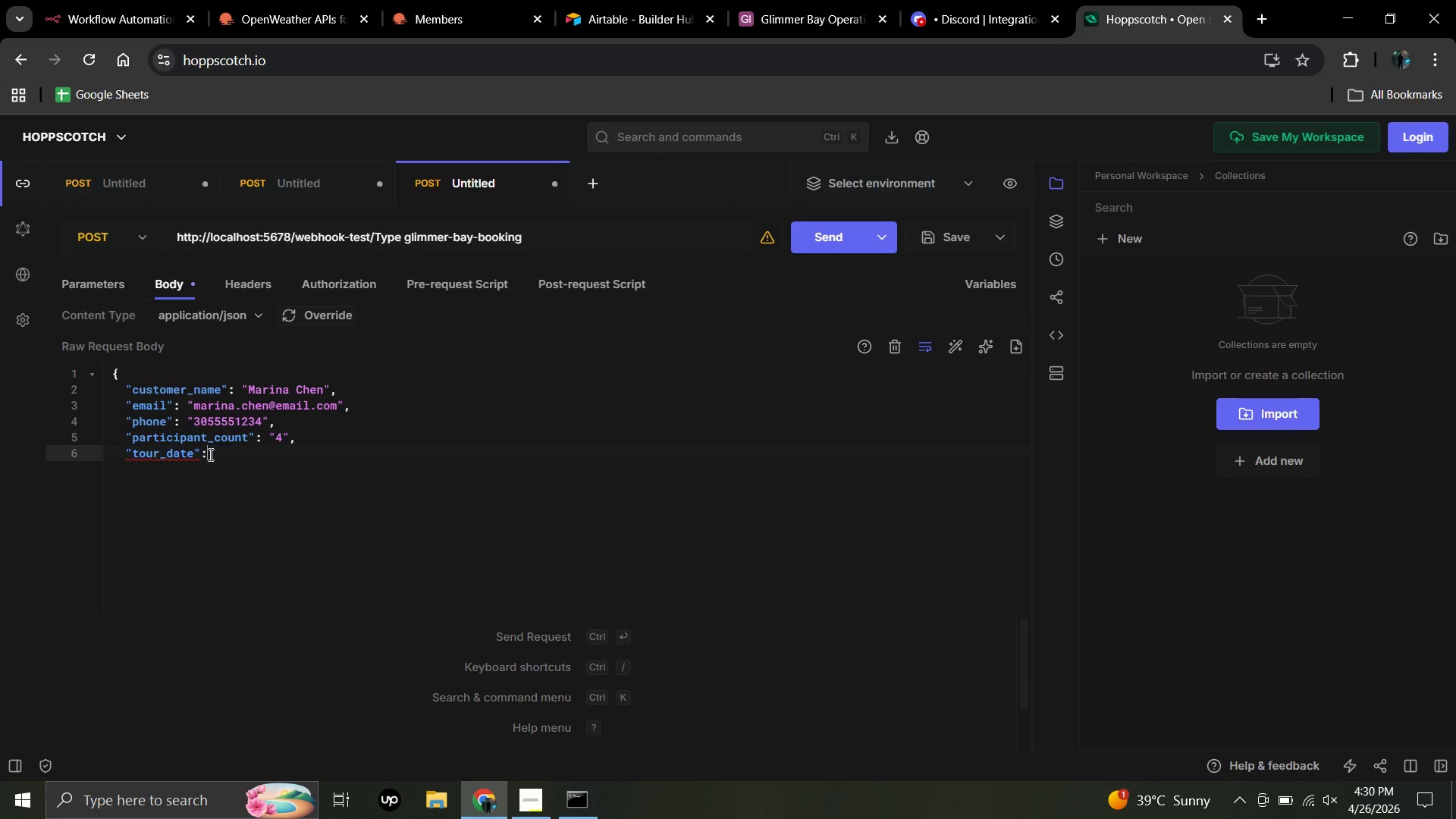 
type(: "2026-08)
 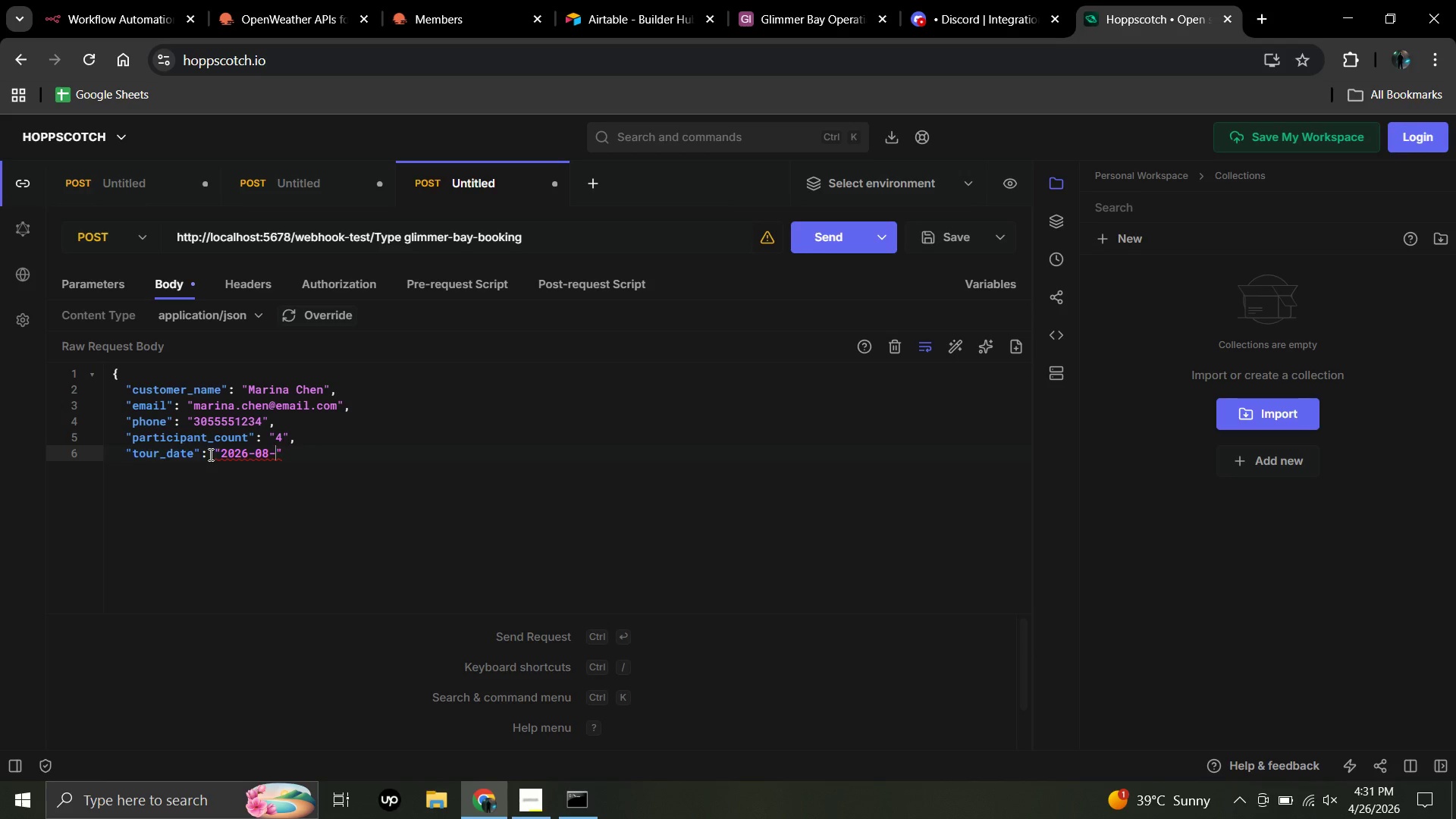 
type(-15)
 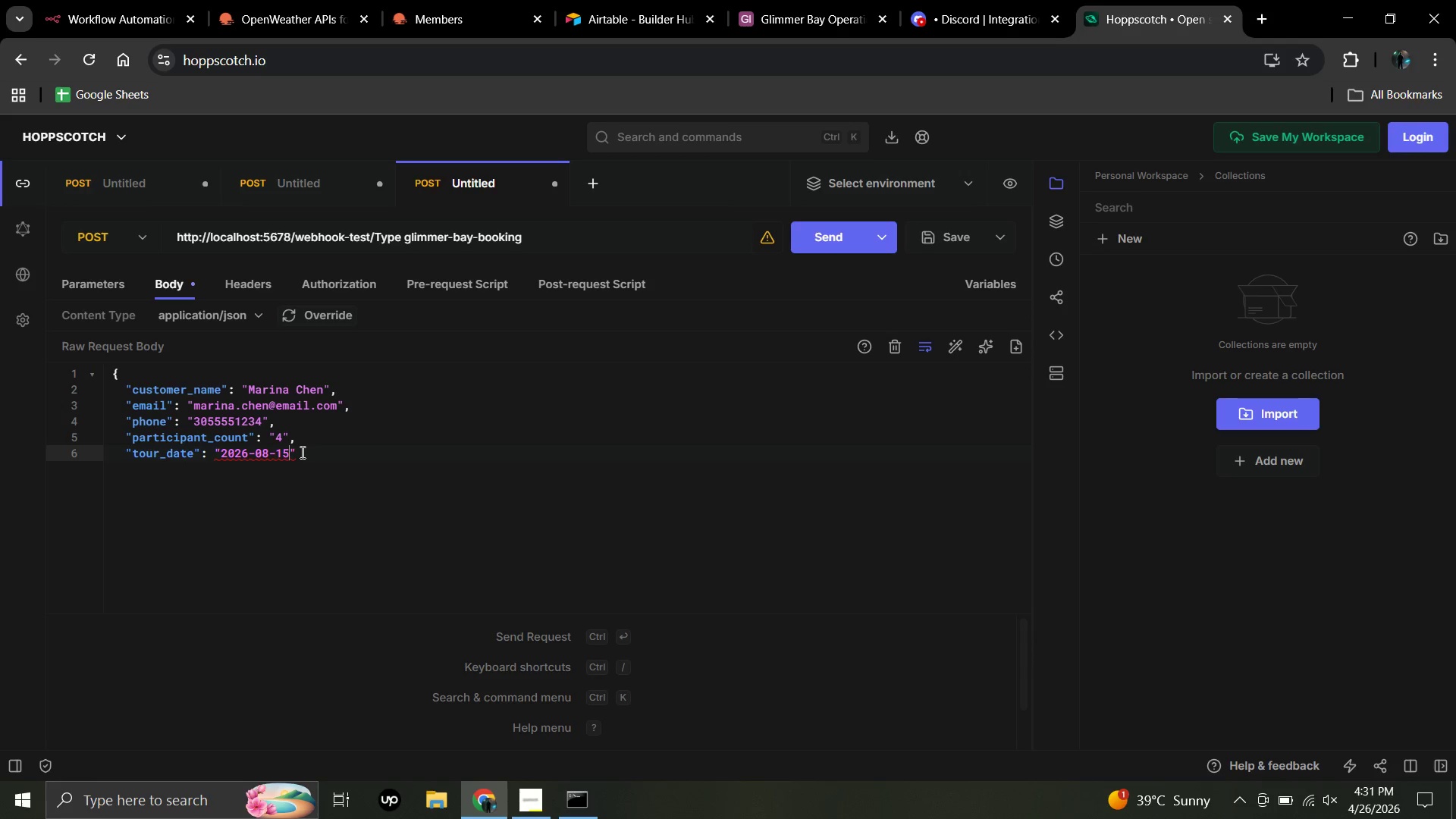 
left_click([301, 452])
 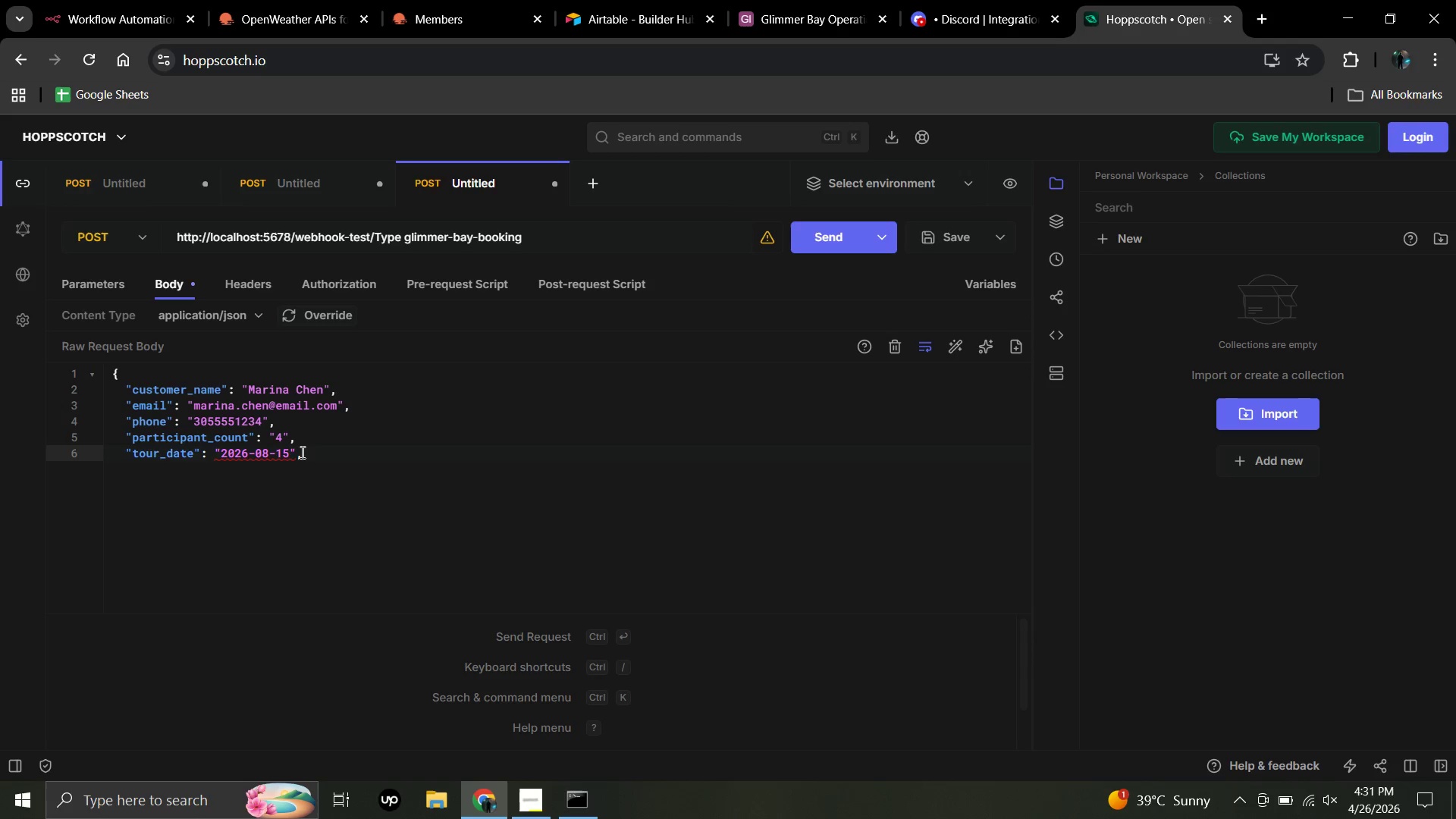 
key(Comma)
 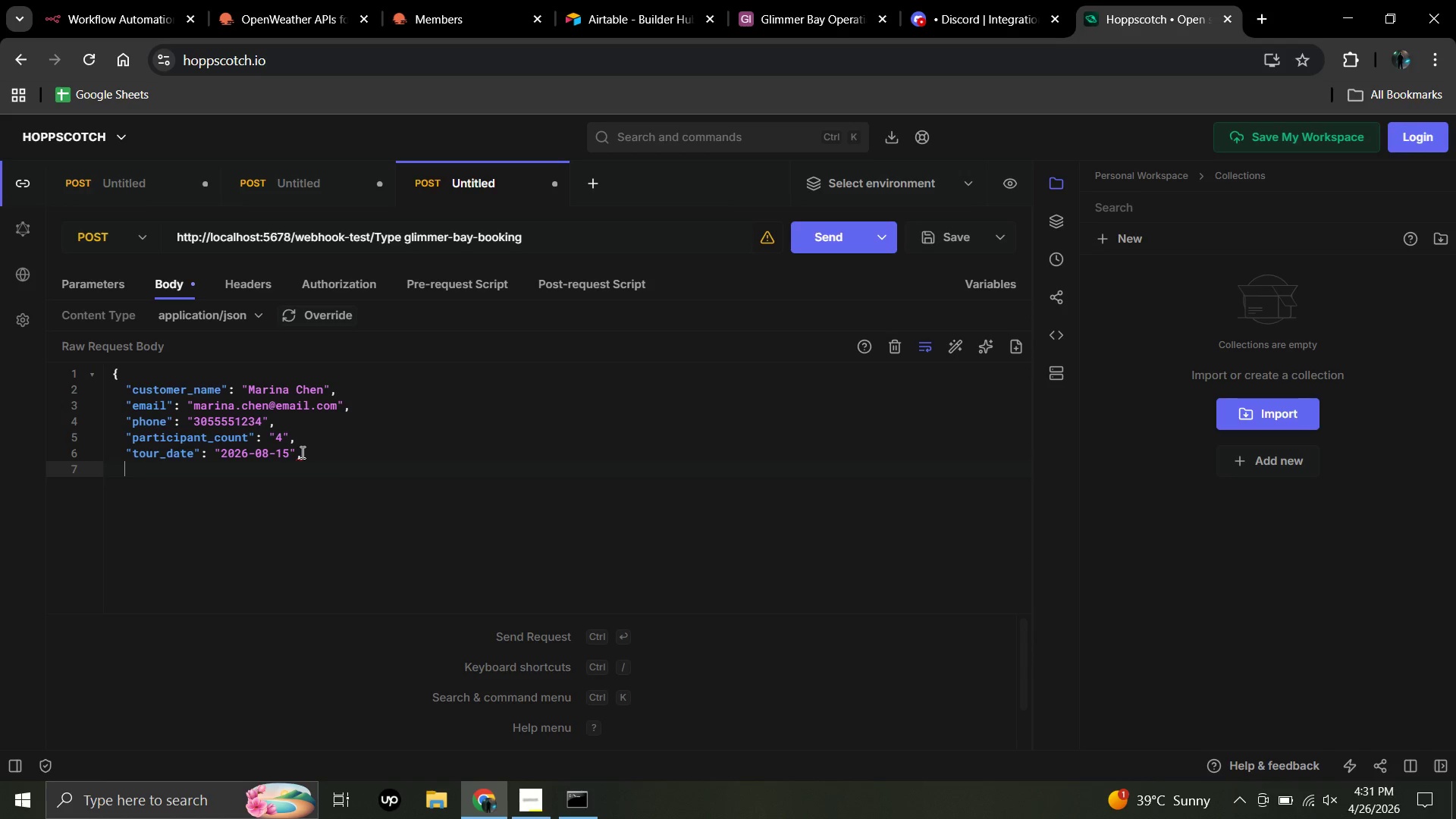 
key(Enter)
 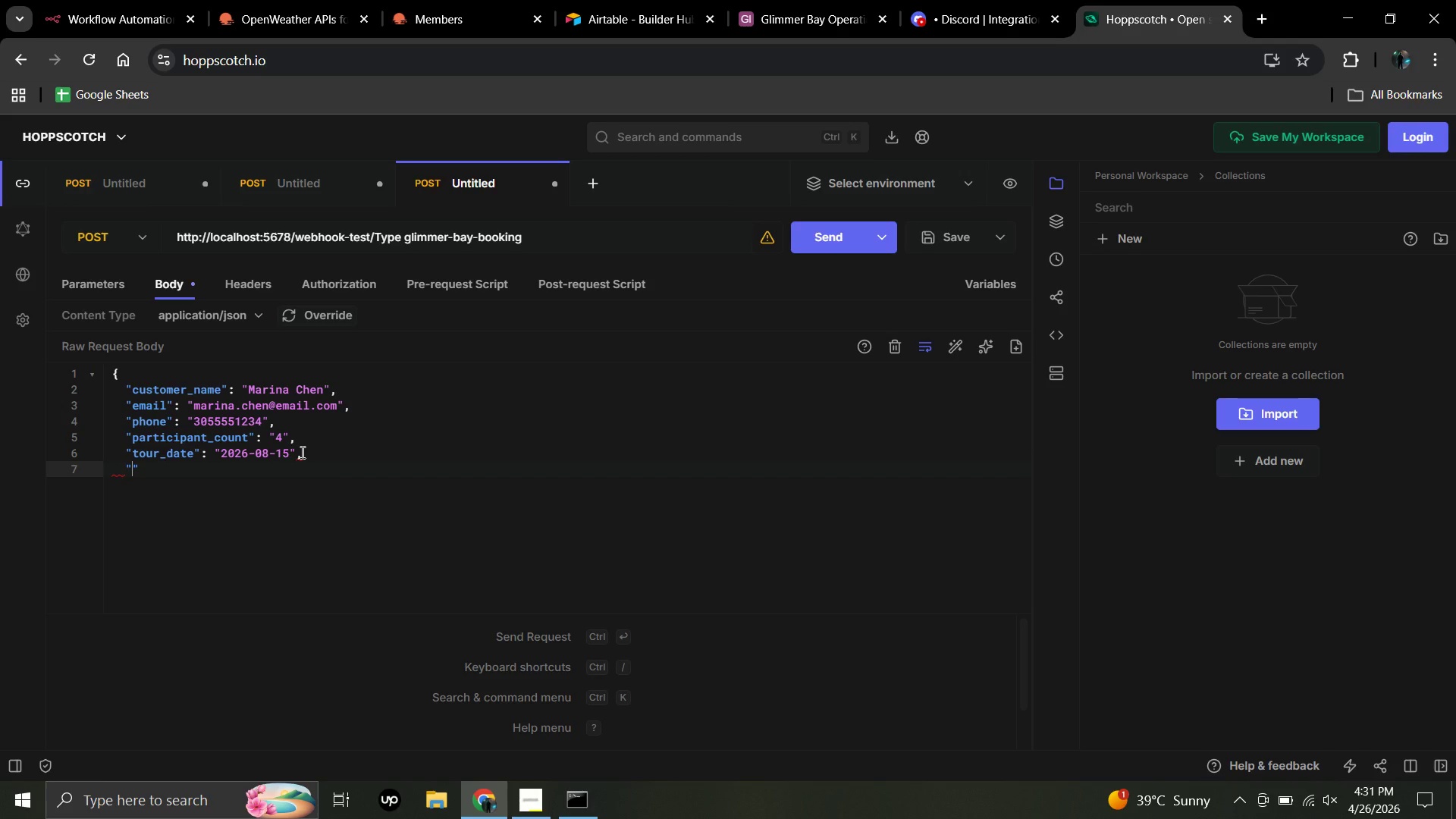 
type("booking_notes)
 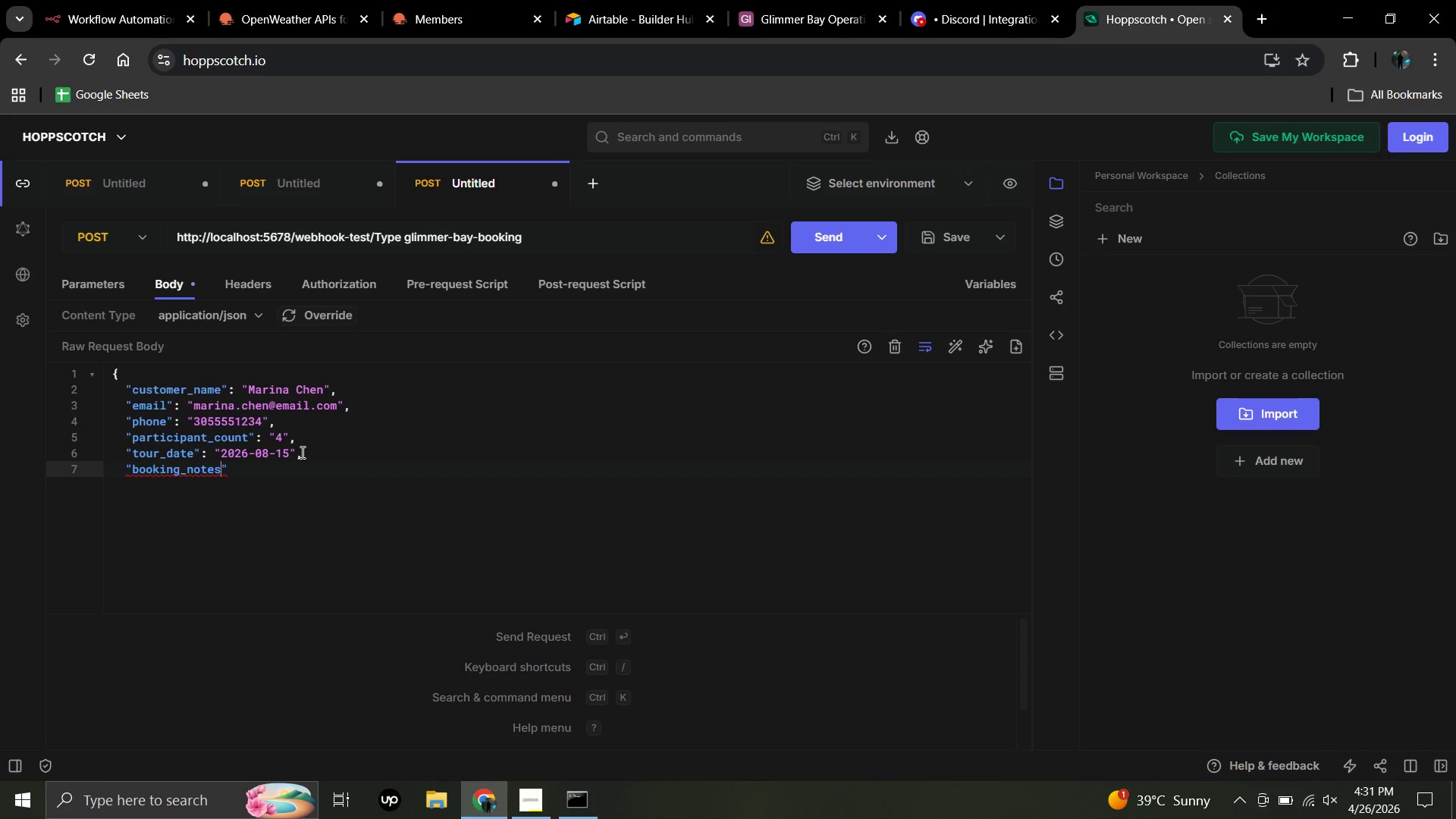 
left_click([238, 468])
 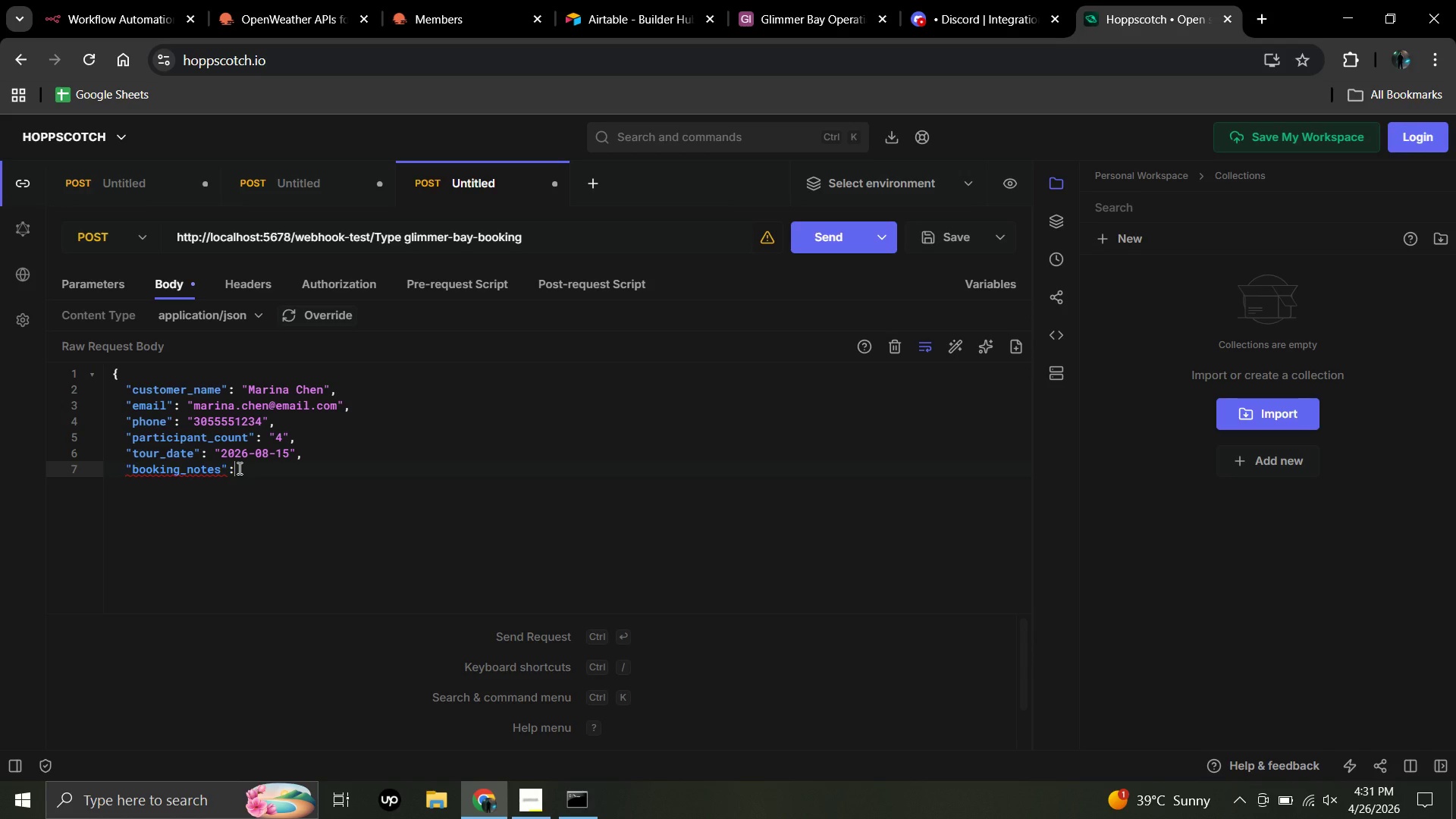 
type(: "First time kaya)
 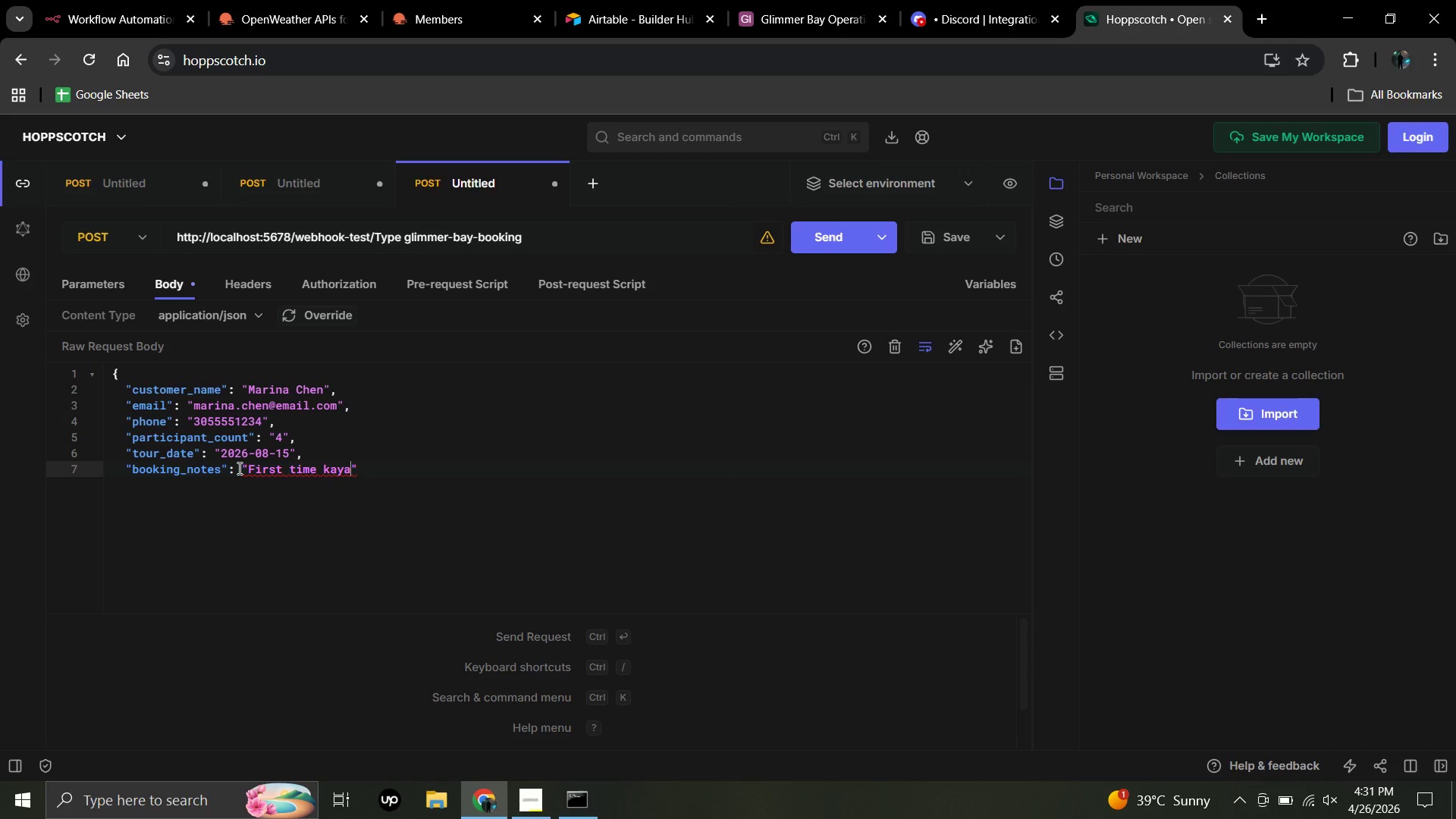 
type(king )
key(Backspace)
type(,)
 